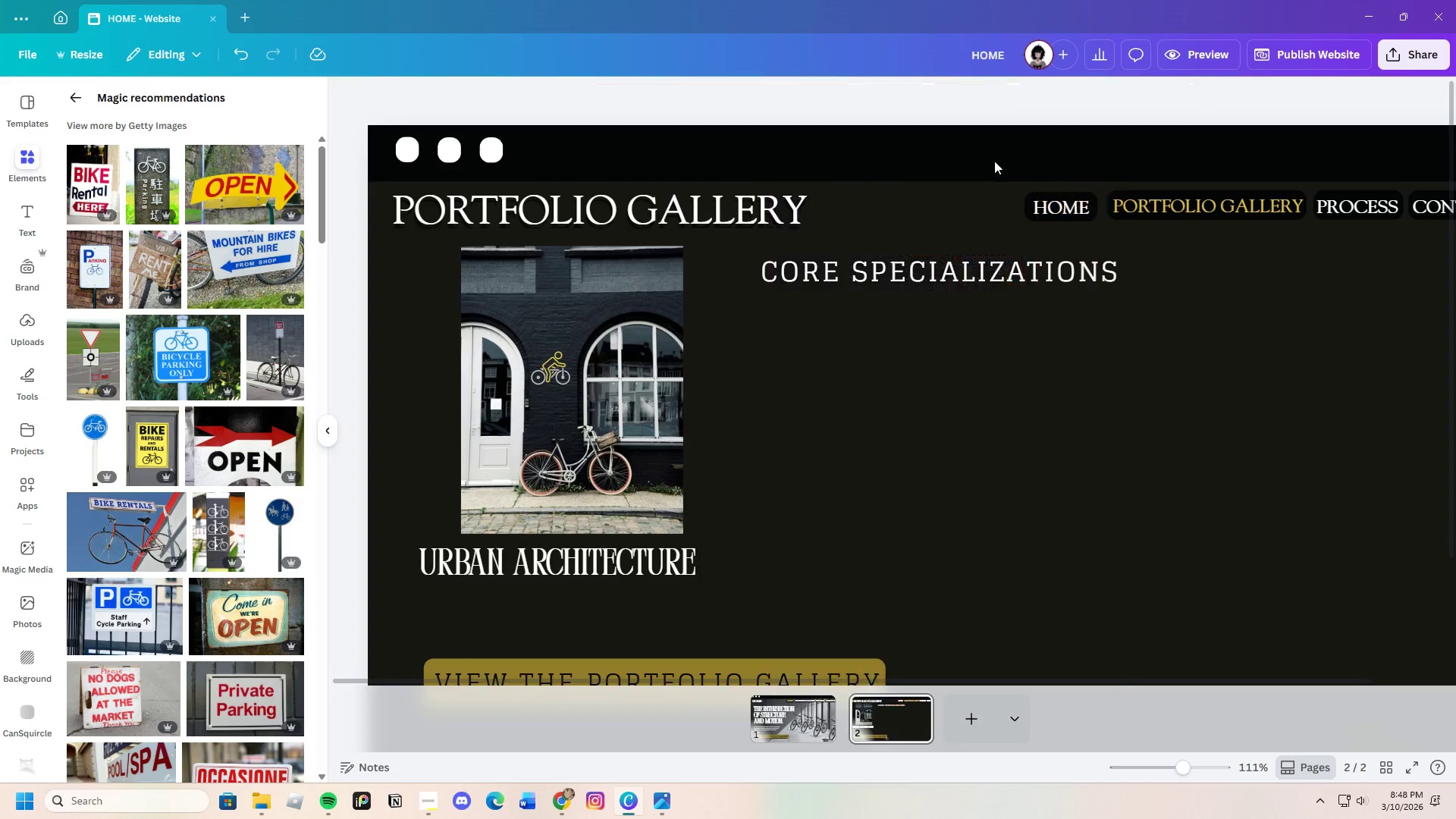 
scroll: coordinate [297, 648], scroll_direction: down, amount: 16.0
 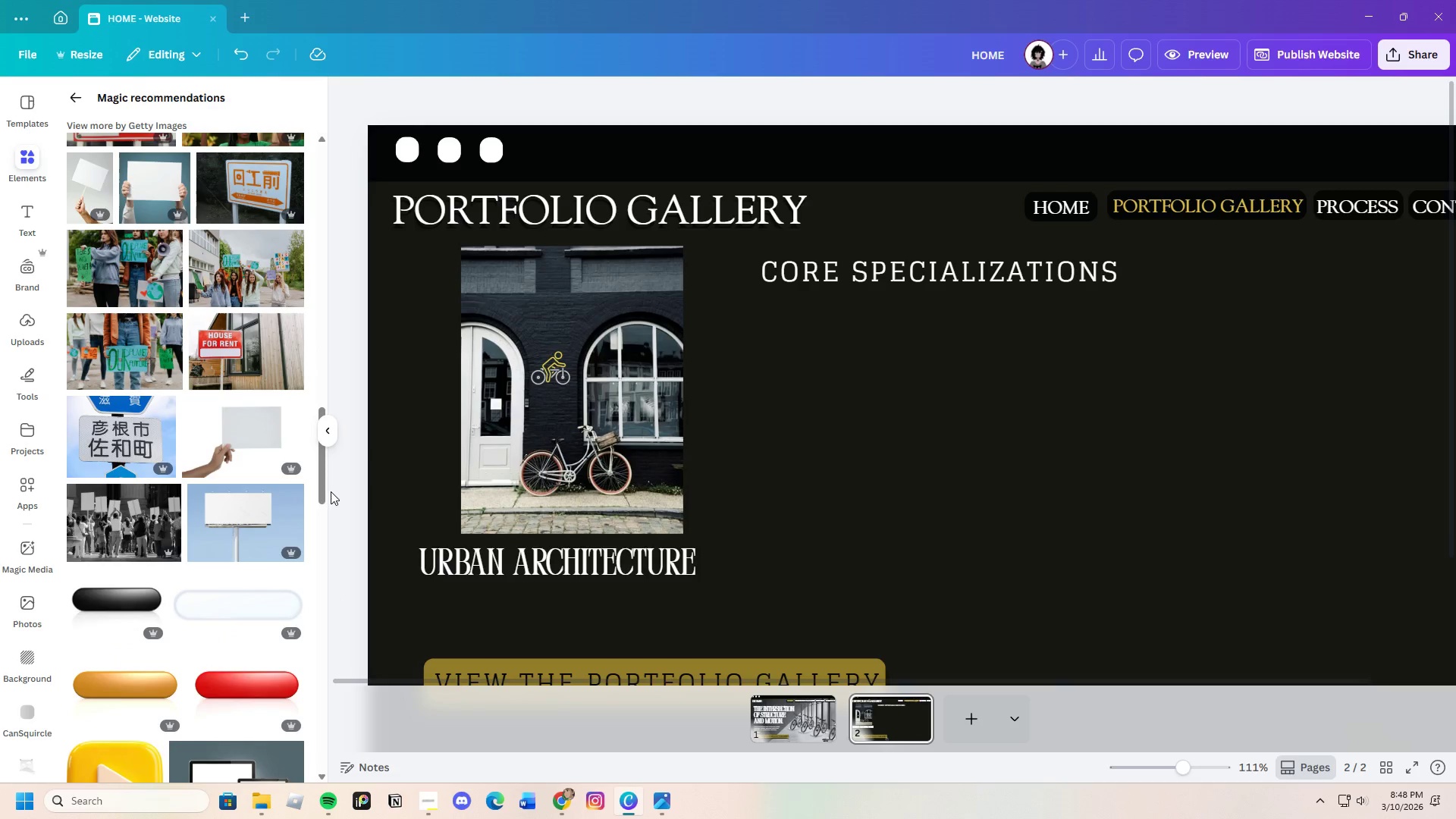 
left_click_drag(start_coordinate=[319, 491], to_coordinate=[329, 188])
 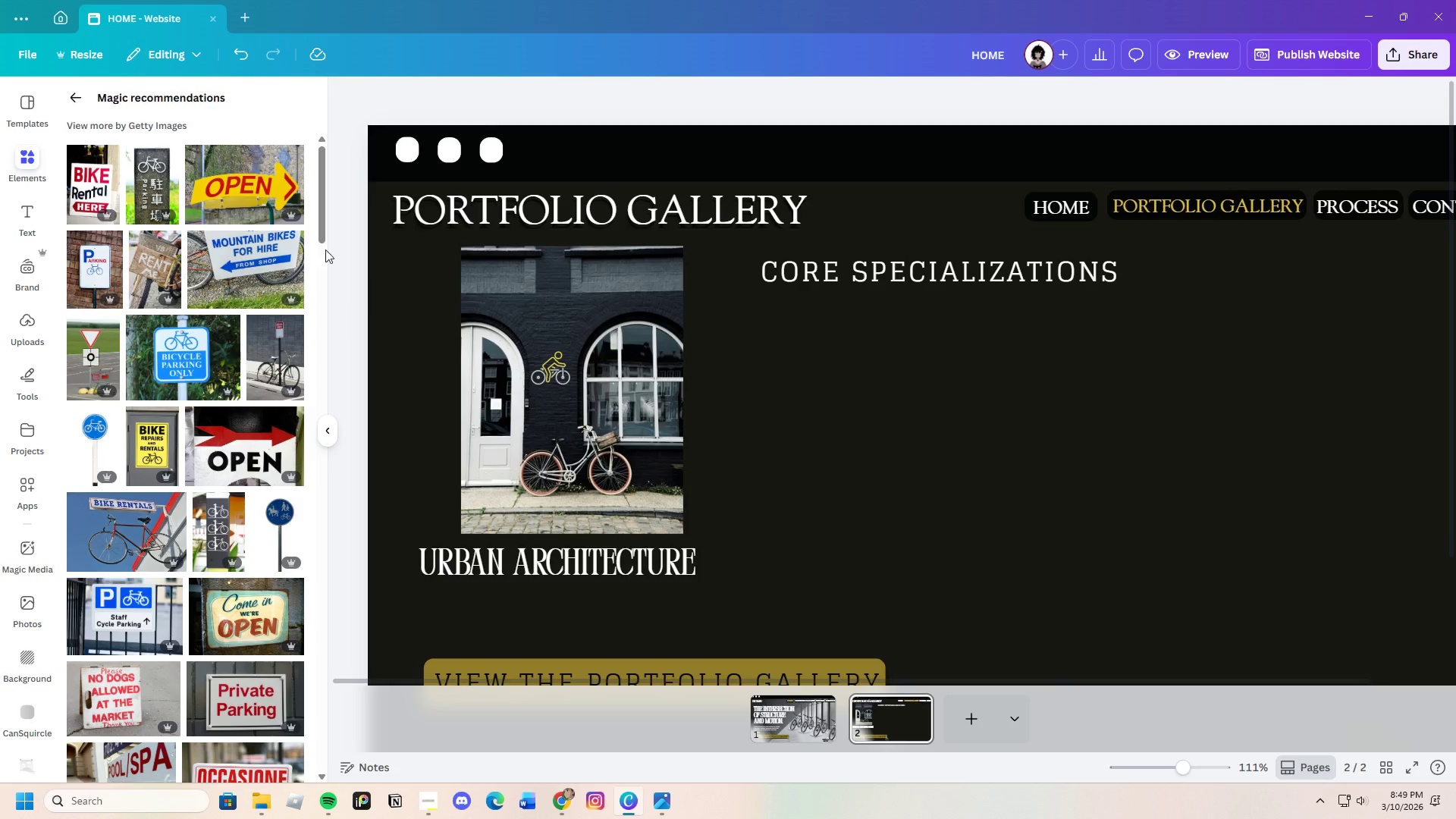 
left_click([251, 183])
 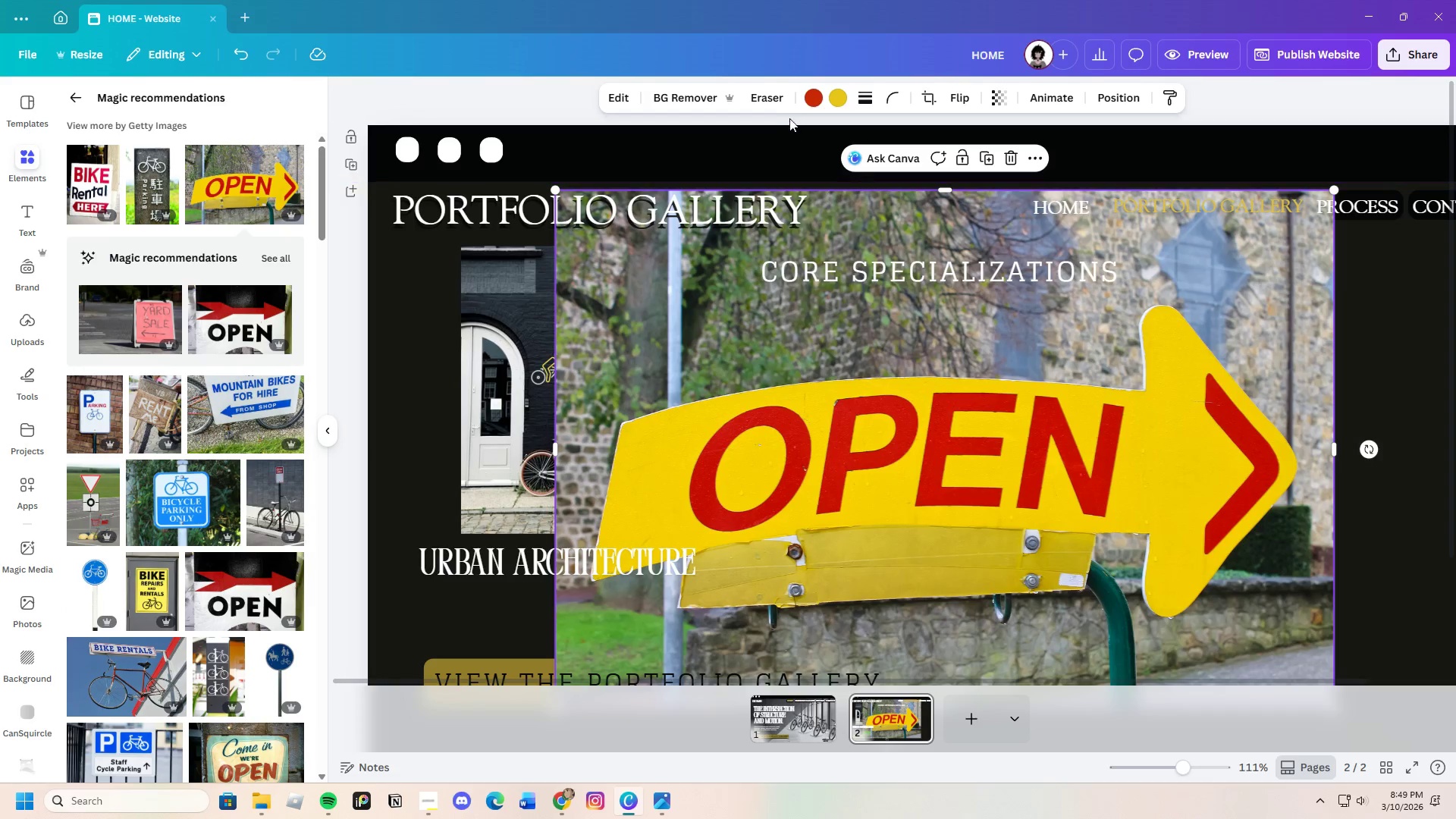 
left_click([676, 95])
 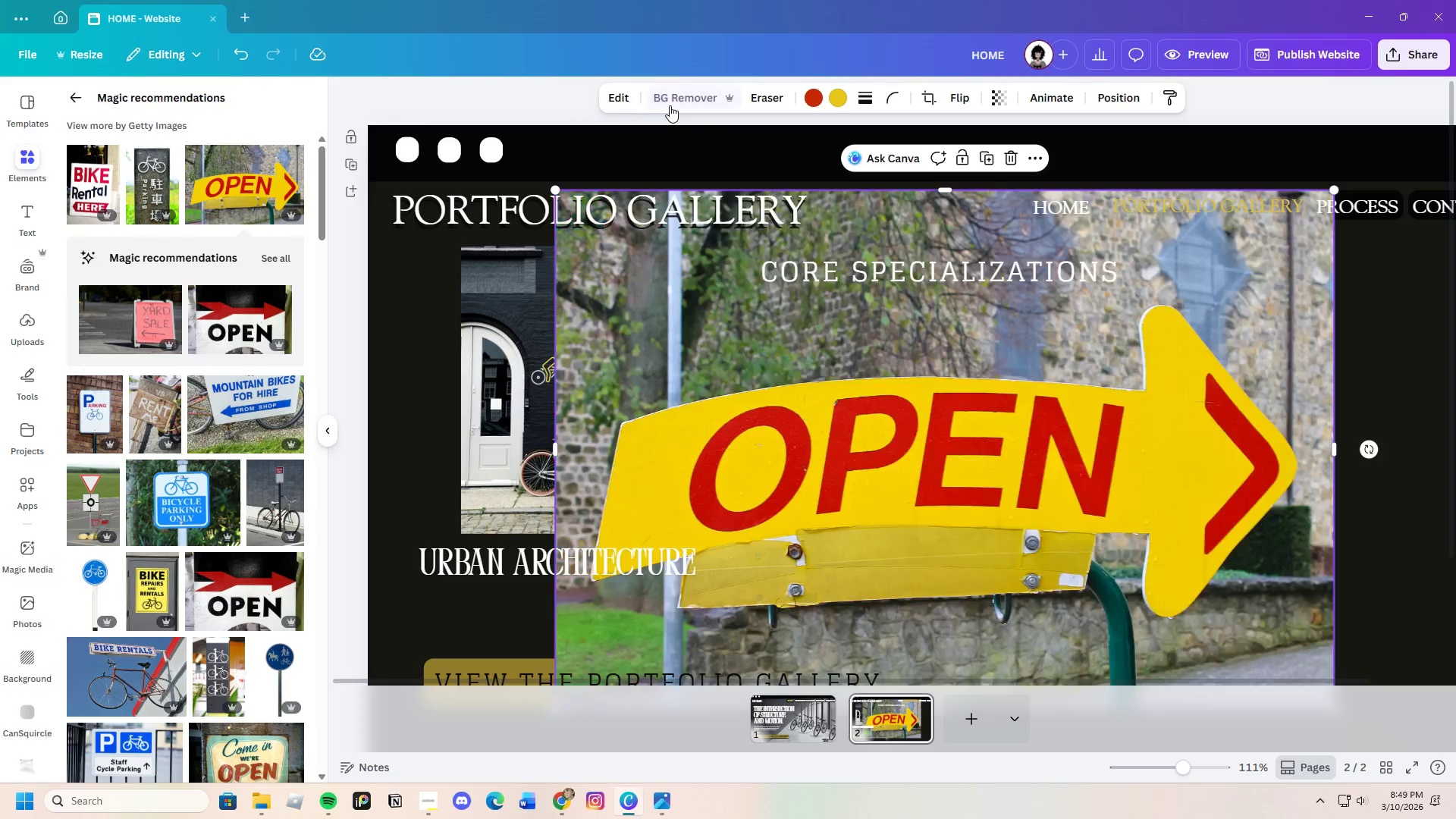 
left_click_drag(start_coordinate=[1153, 540], to_coordinate=[1100, 437])
 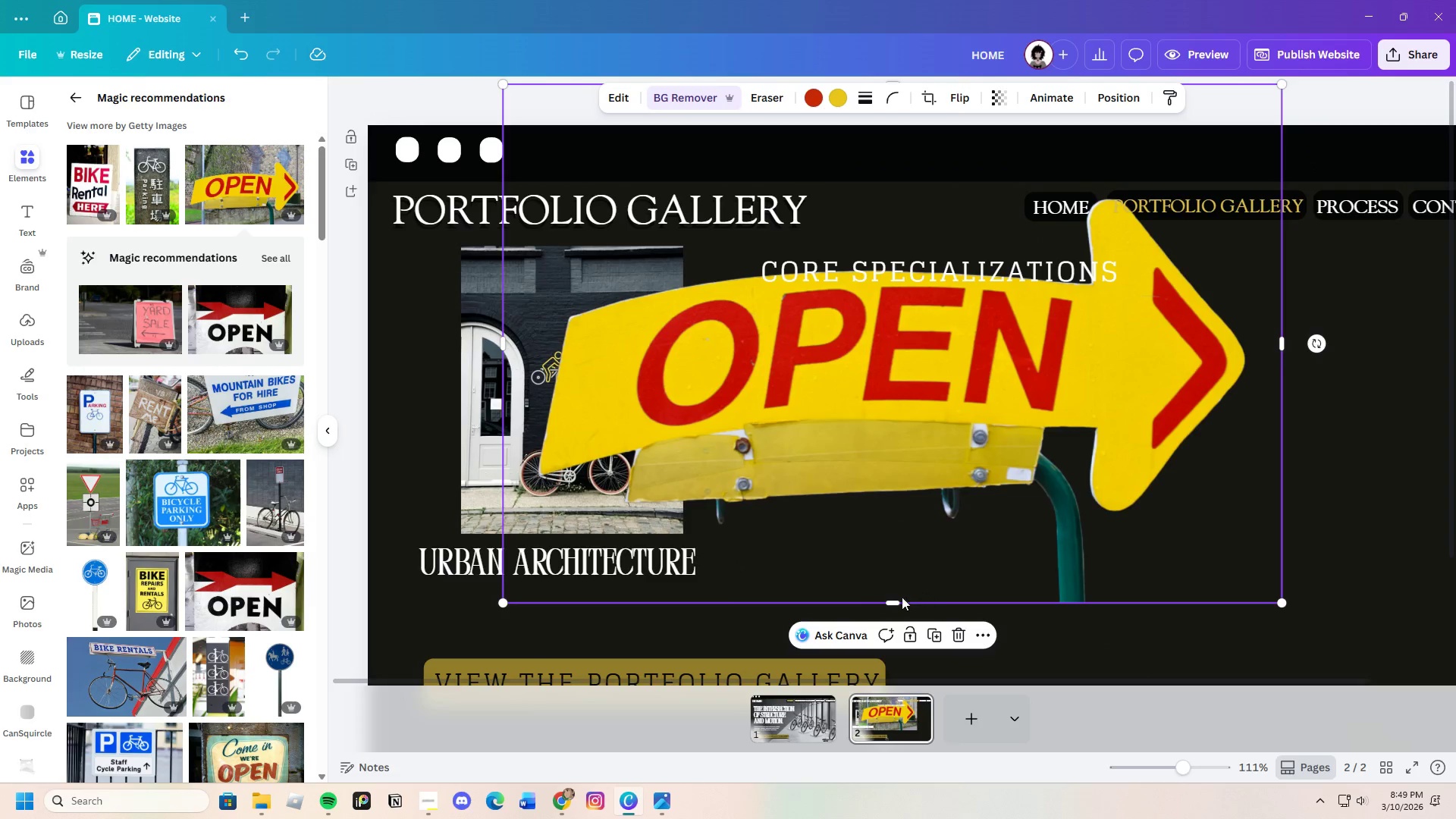 
left_click_drag(start_coordinate=[890, 601], to_coordinate=[899, 518])
 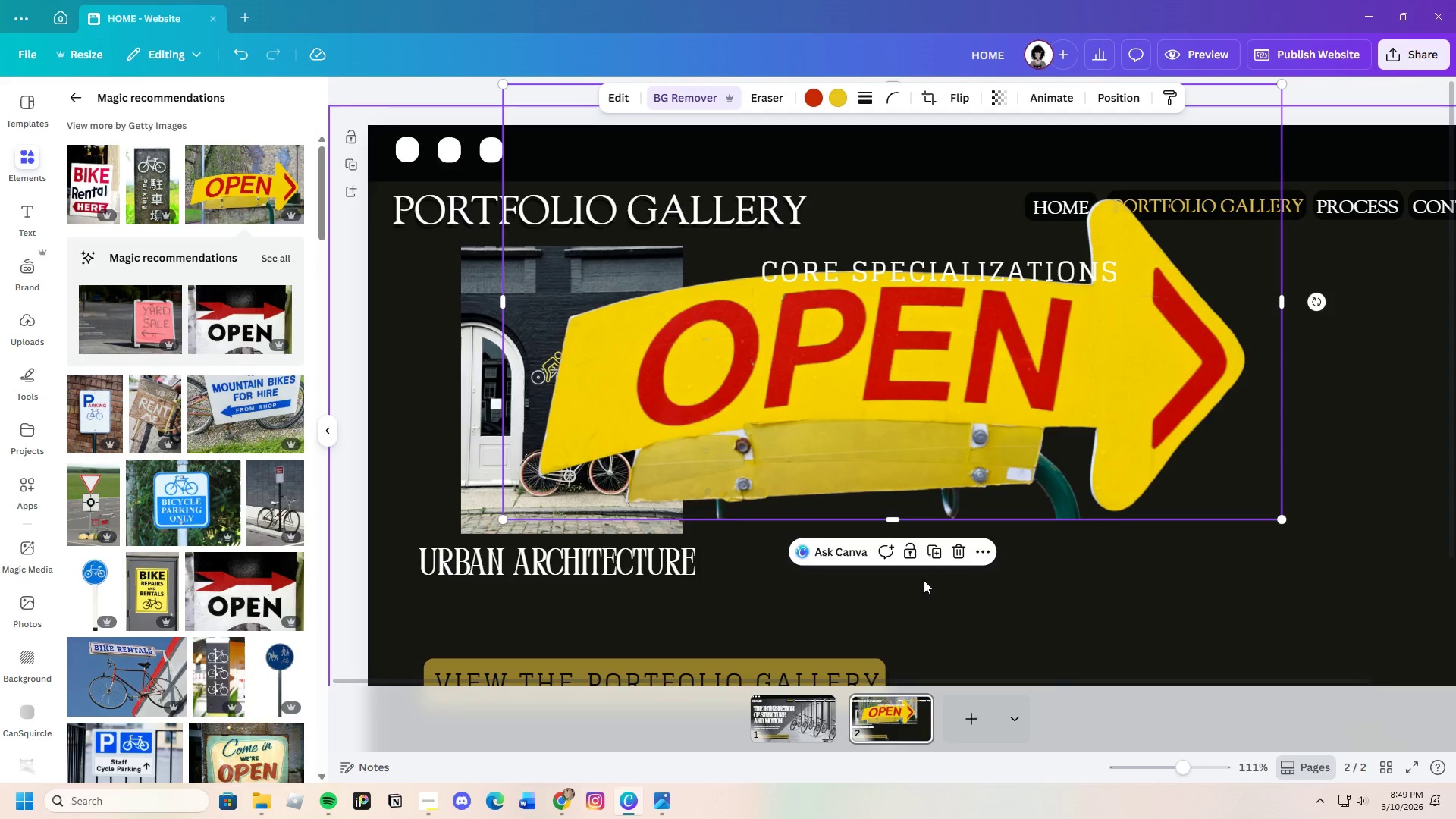 
left_click([970, 546])
 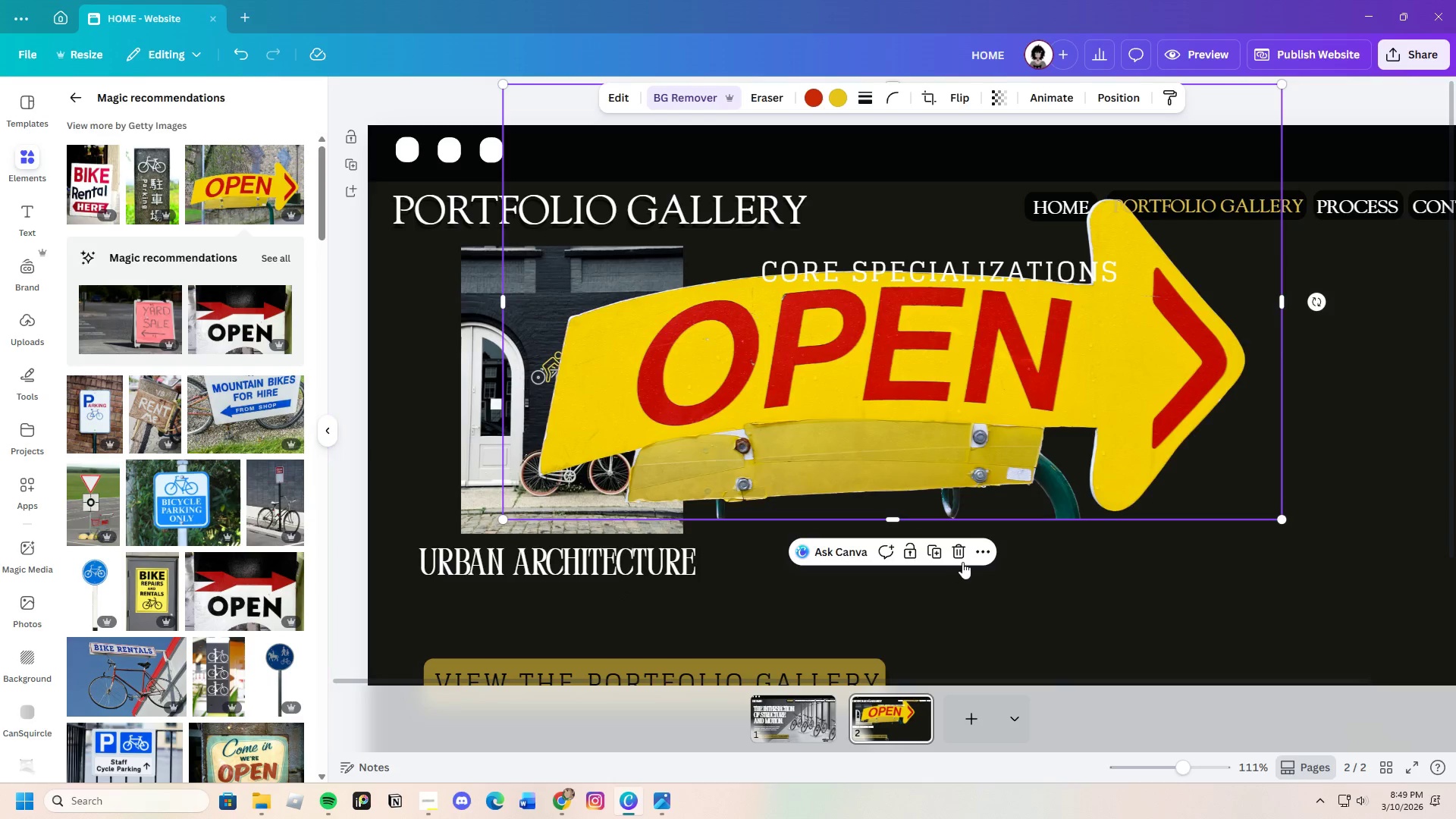 
left_click([960, 554])
 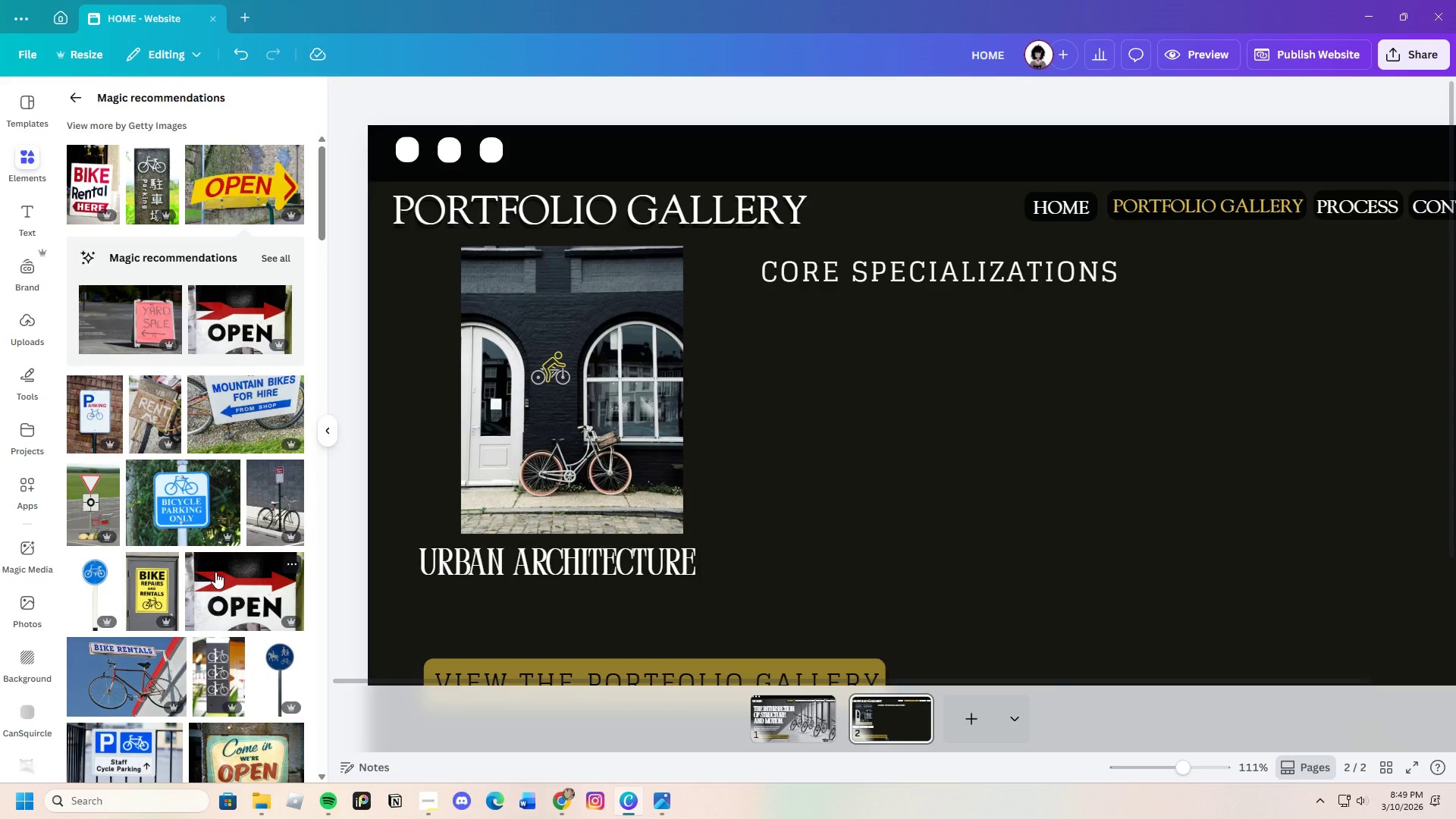 
scroll: coordinate [215, 572], scroll_direction: down, amount: 3.0
 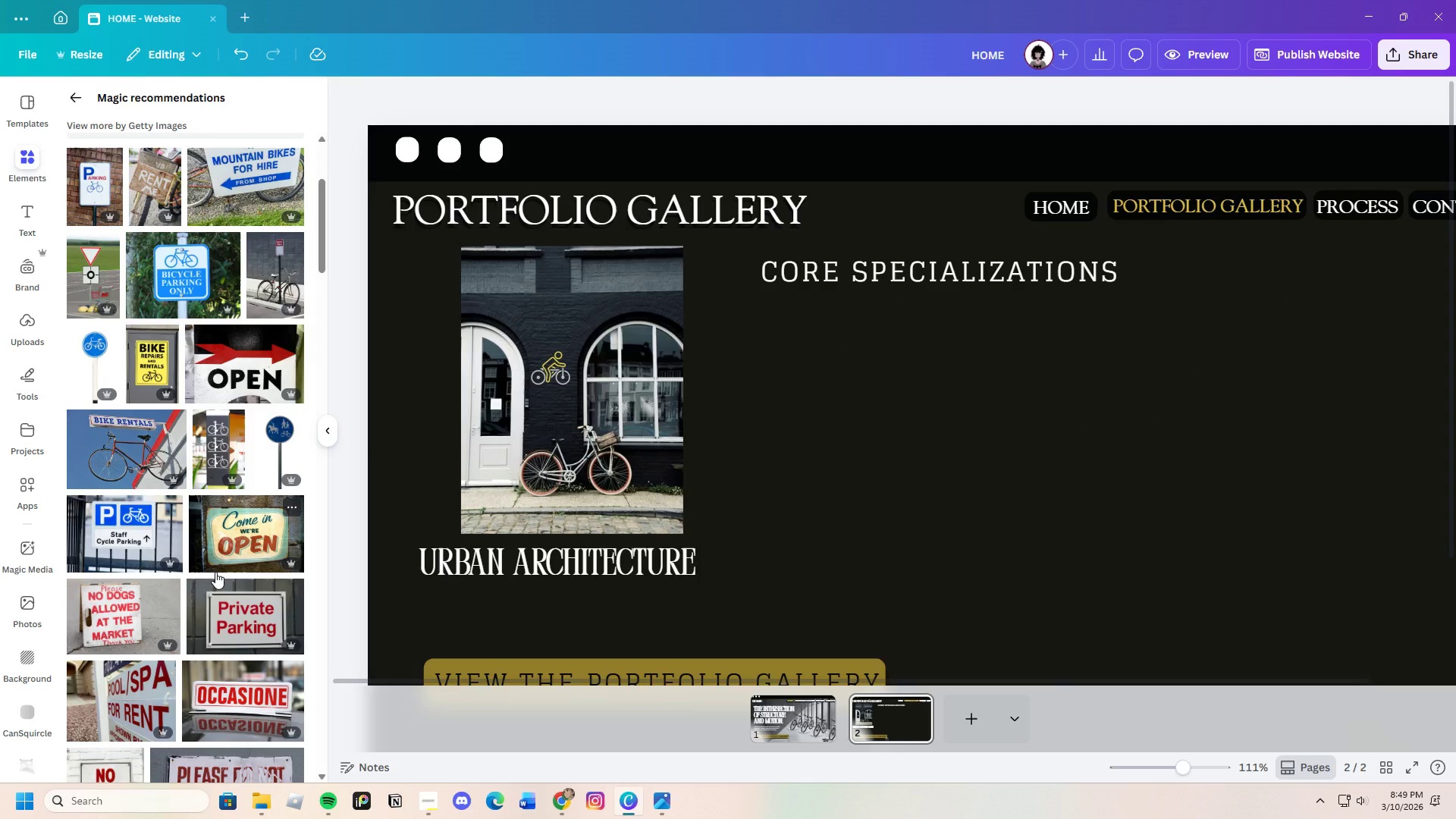 
left_click([241, 554])
 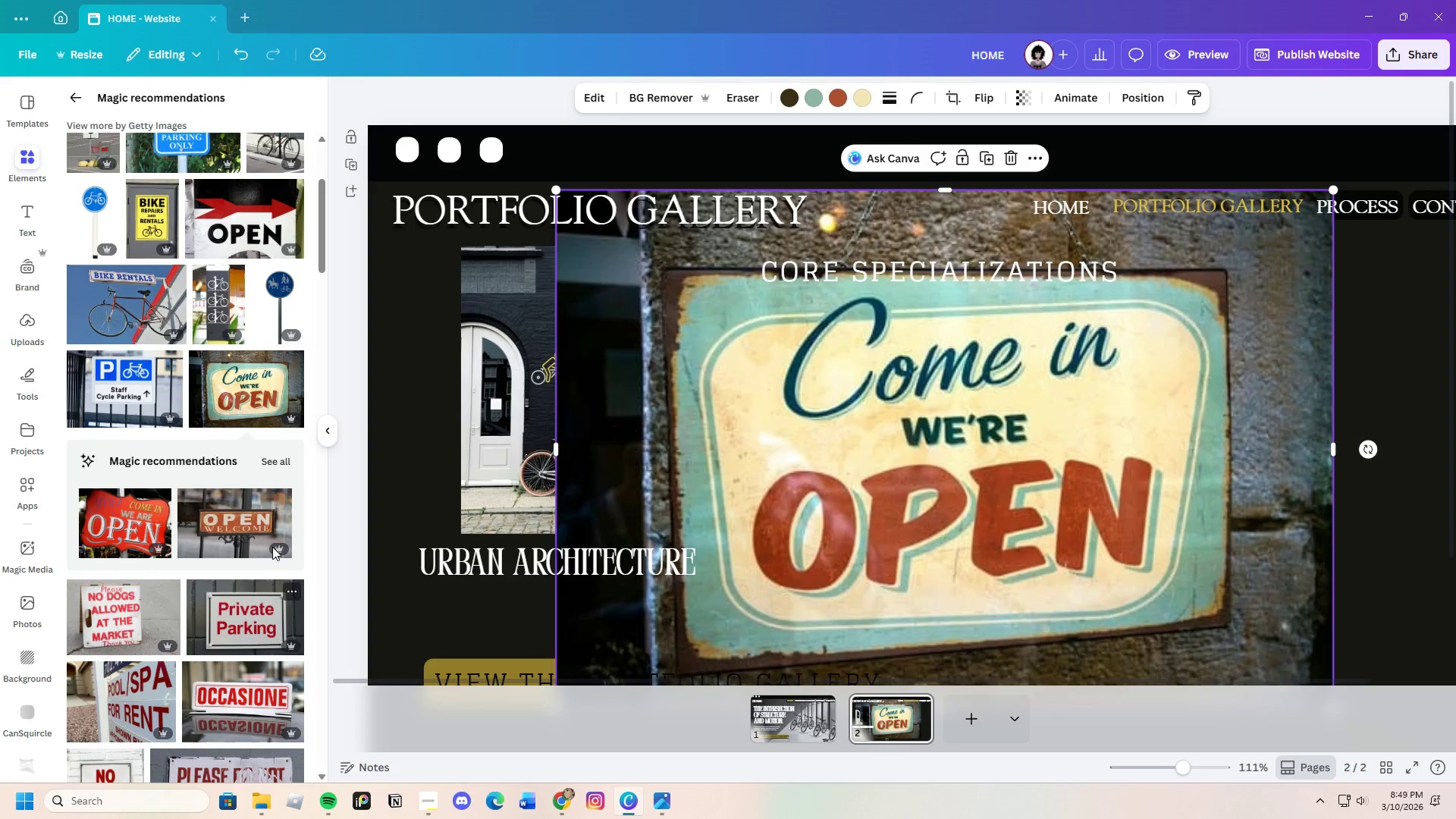 
left_click([278, 459])
 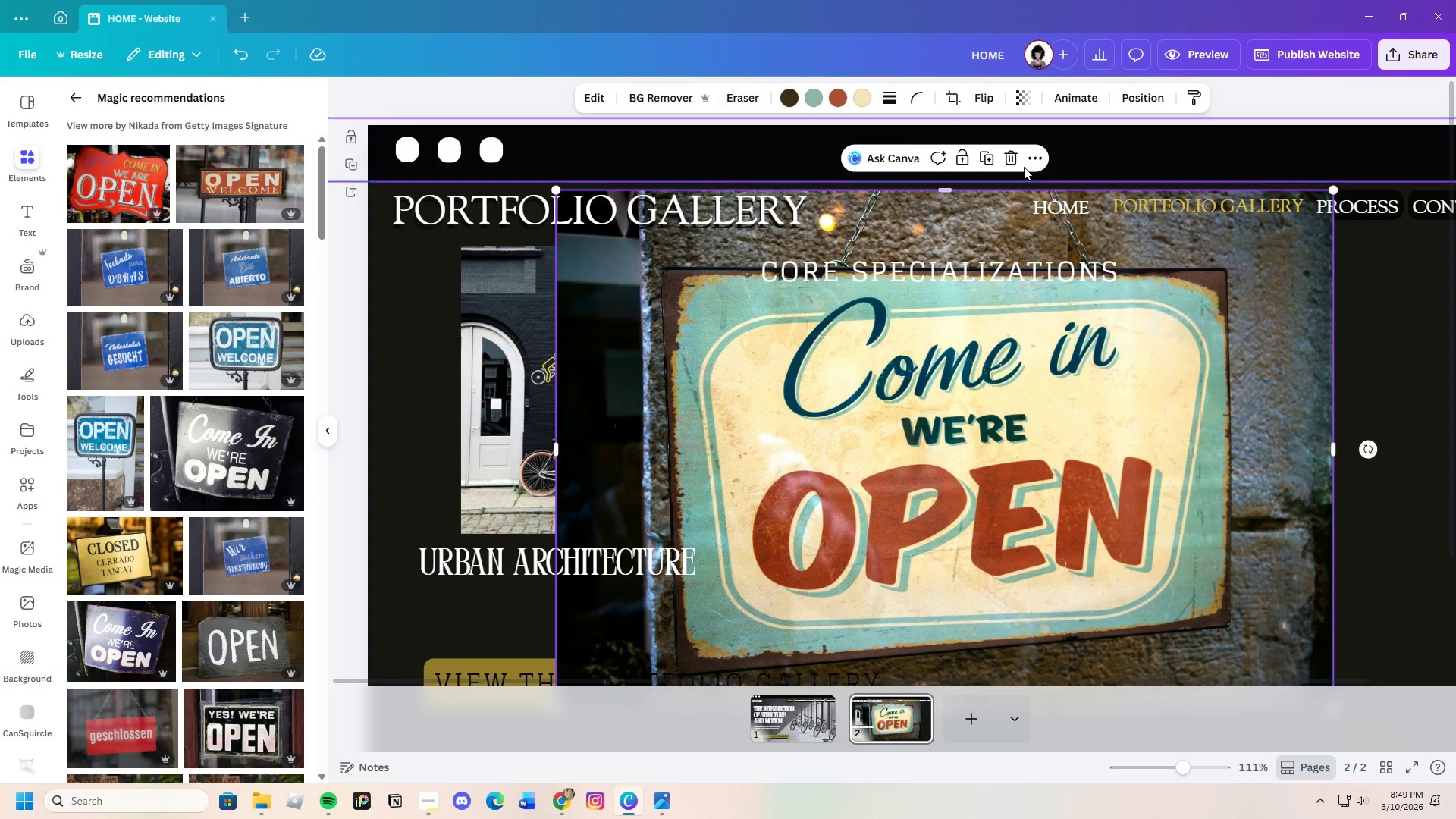 
left_click([1012, 159])
 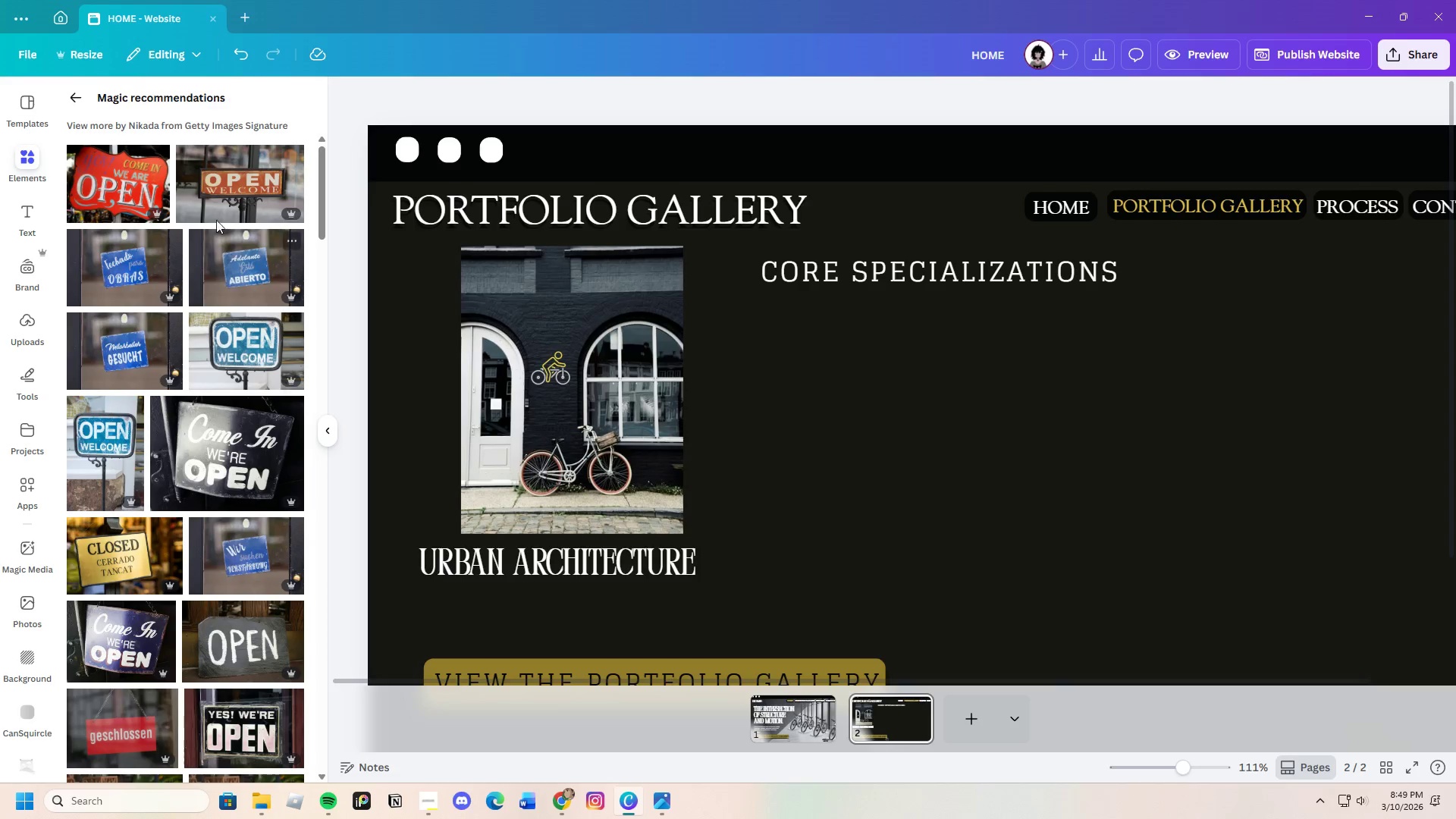 
left_click([230, 192])
 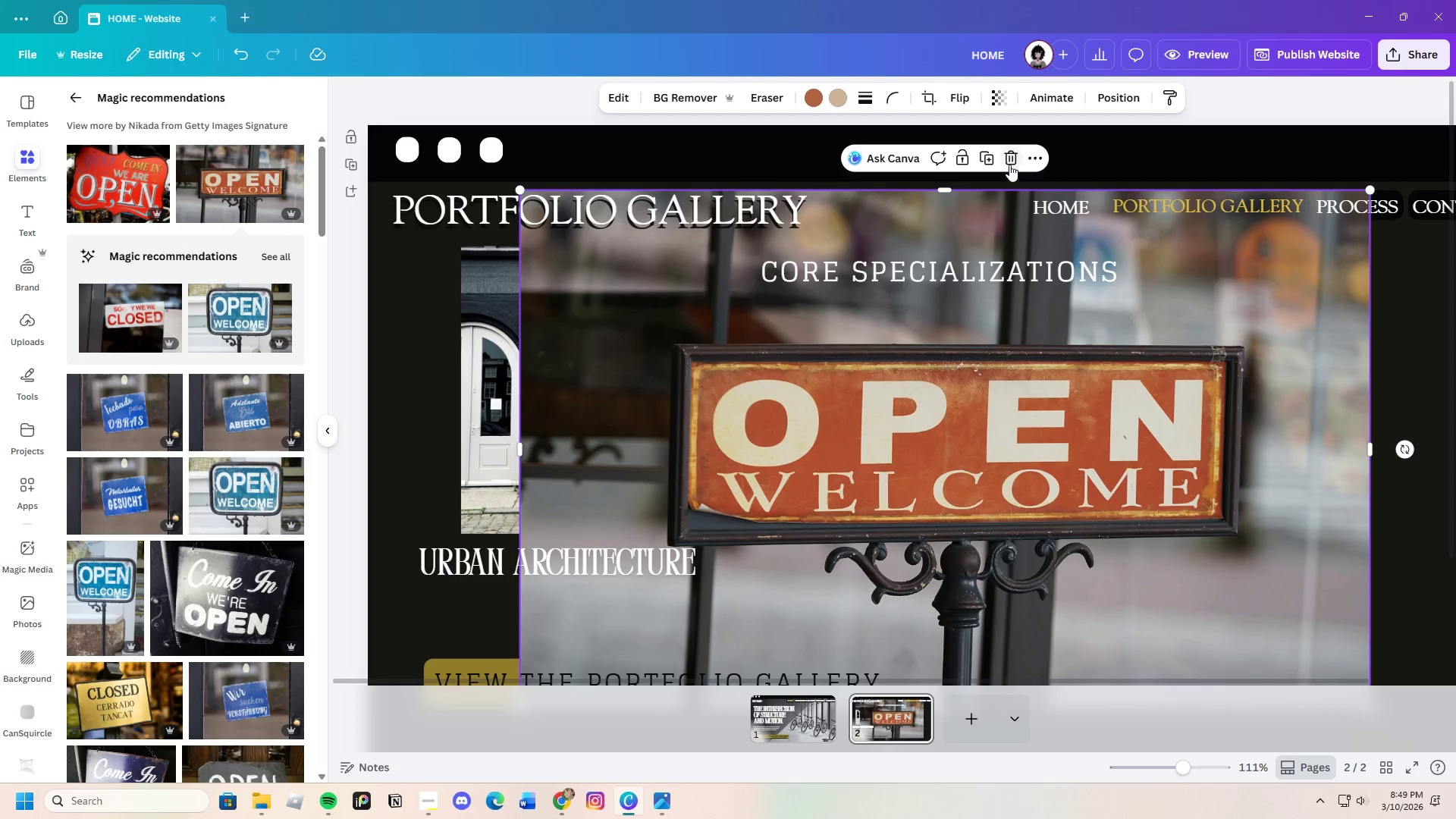 
scroll: coordinate [136, 610], scroll_direction: down, amount: 17.0
 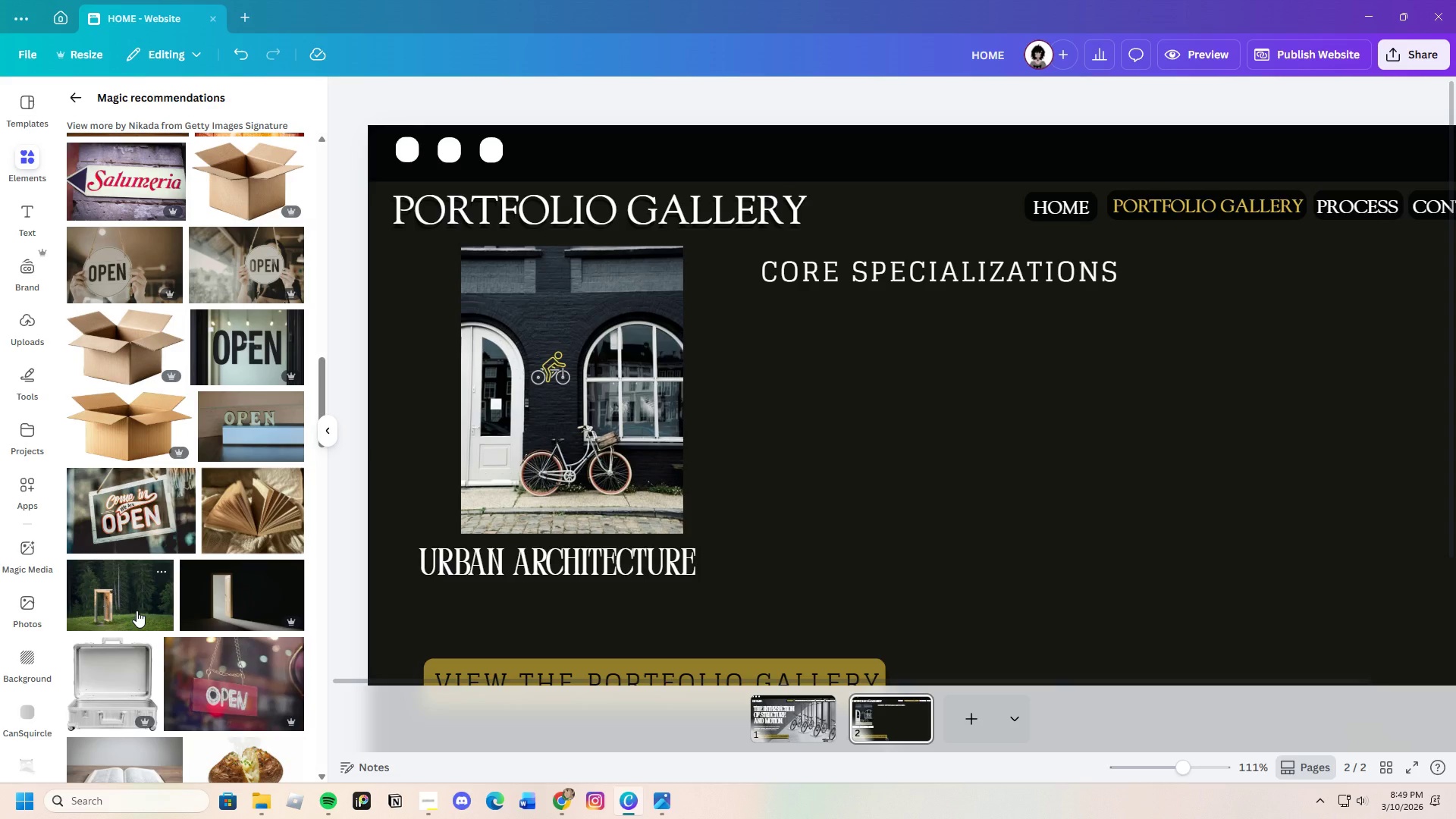 
scroll: coordinate [136, 610], scroll_direction: down, amount: 3.0
 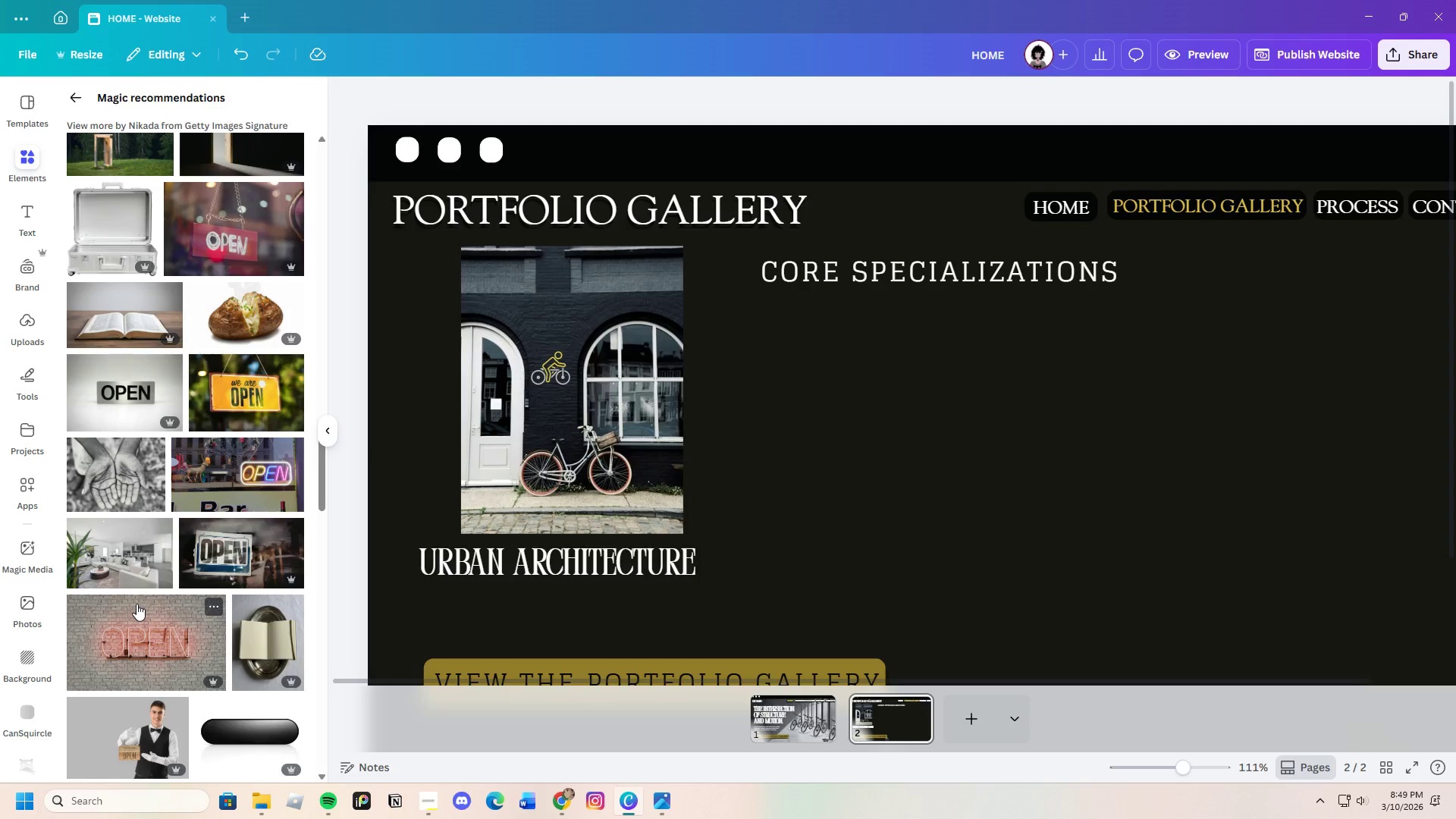 
scroll: coordinate [136, 596], scroll_direction: up, amount: 1.0
 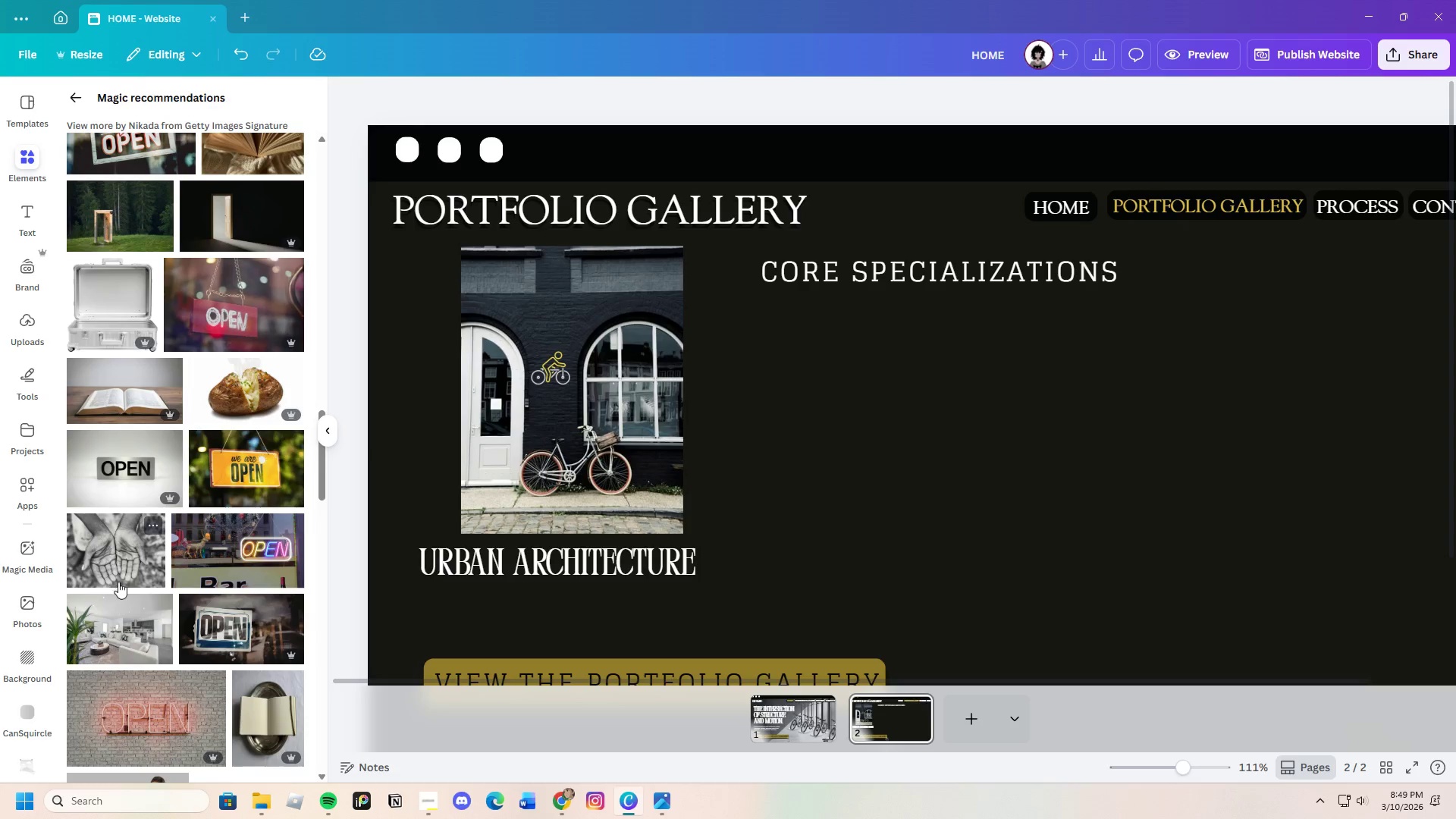 
scroll: coordinate [146, 613], scroll_direction: down, amount: 3.0
 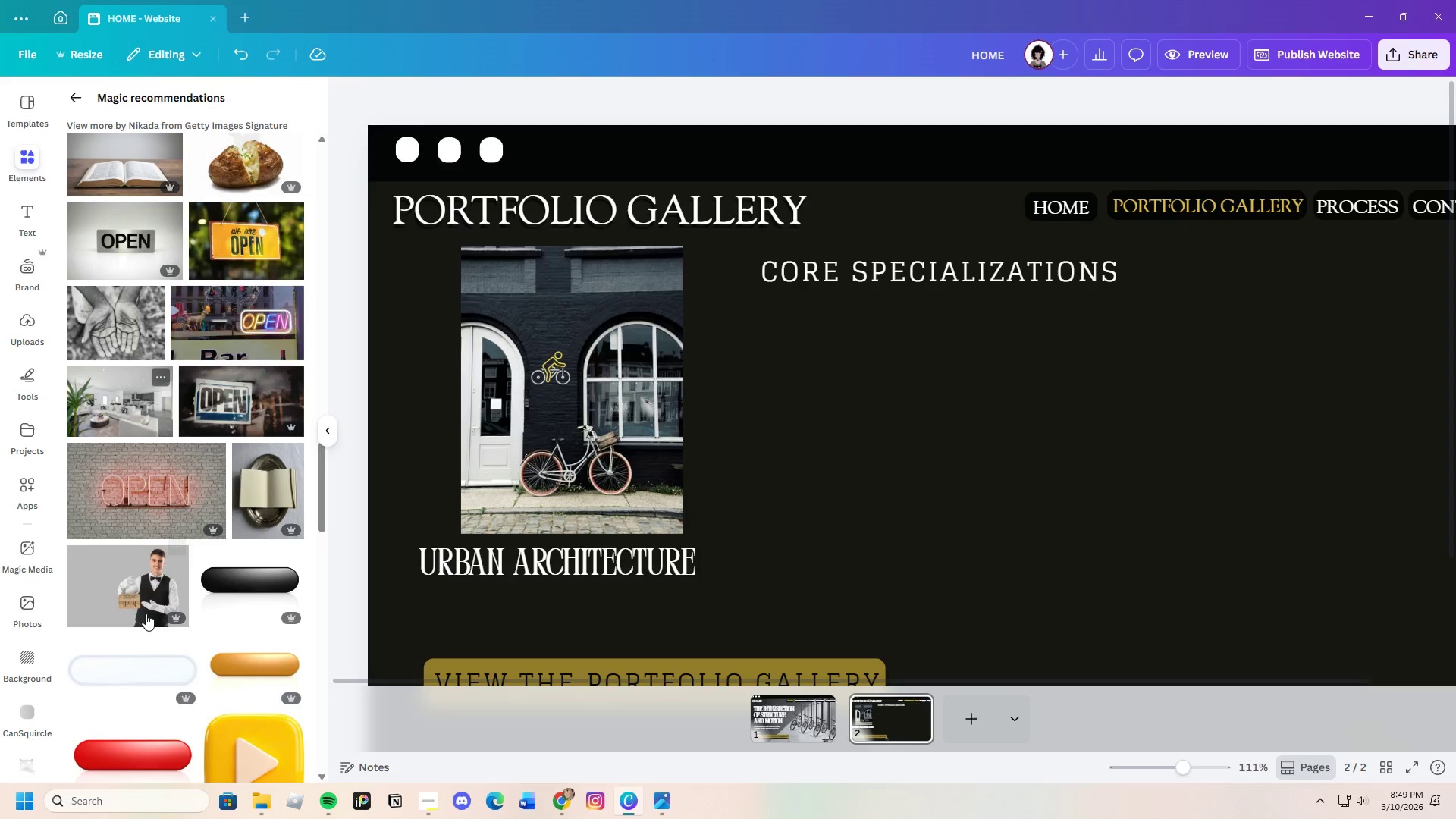 
scroll: coordinate [146, 613], scroll_direction: up, amount: 2.0
 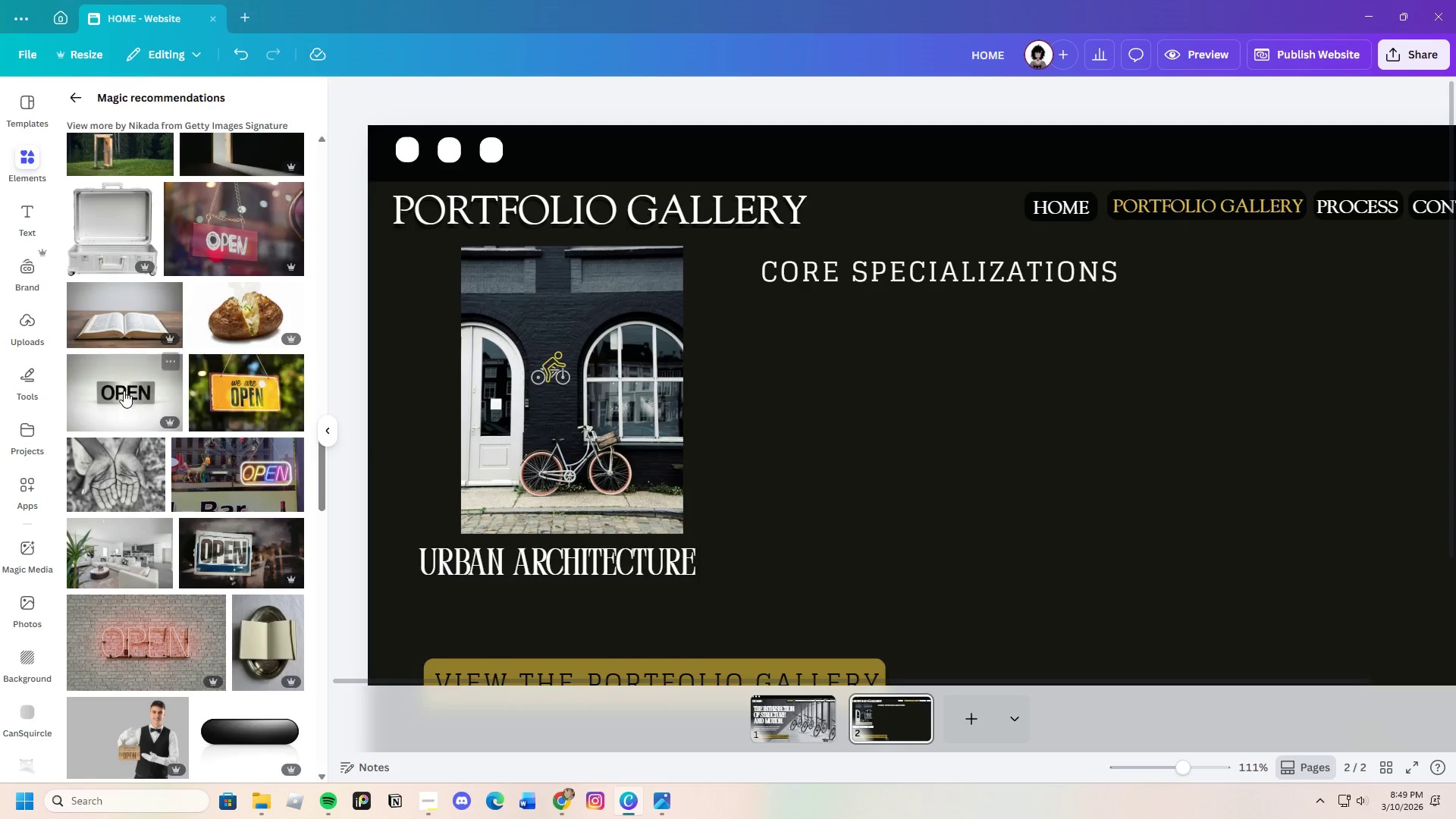 
left_click([124, 391])
 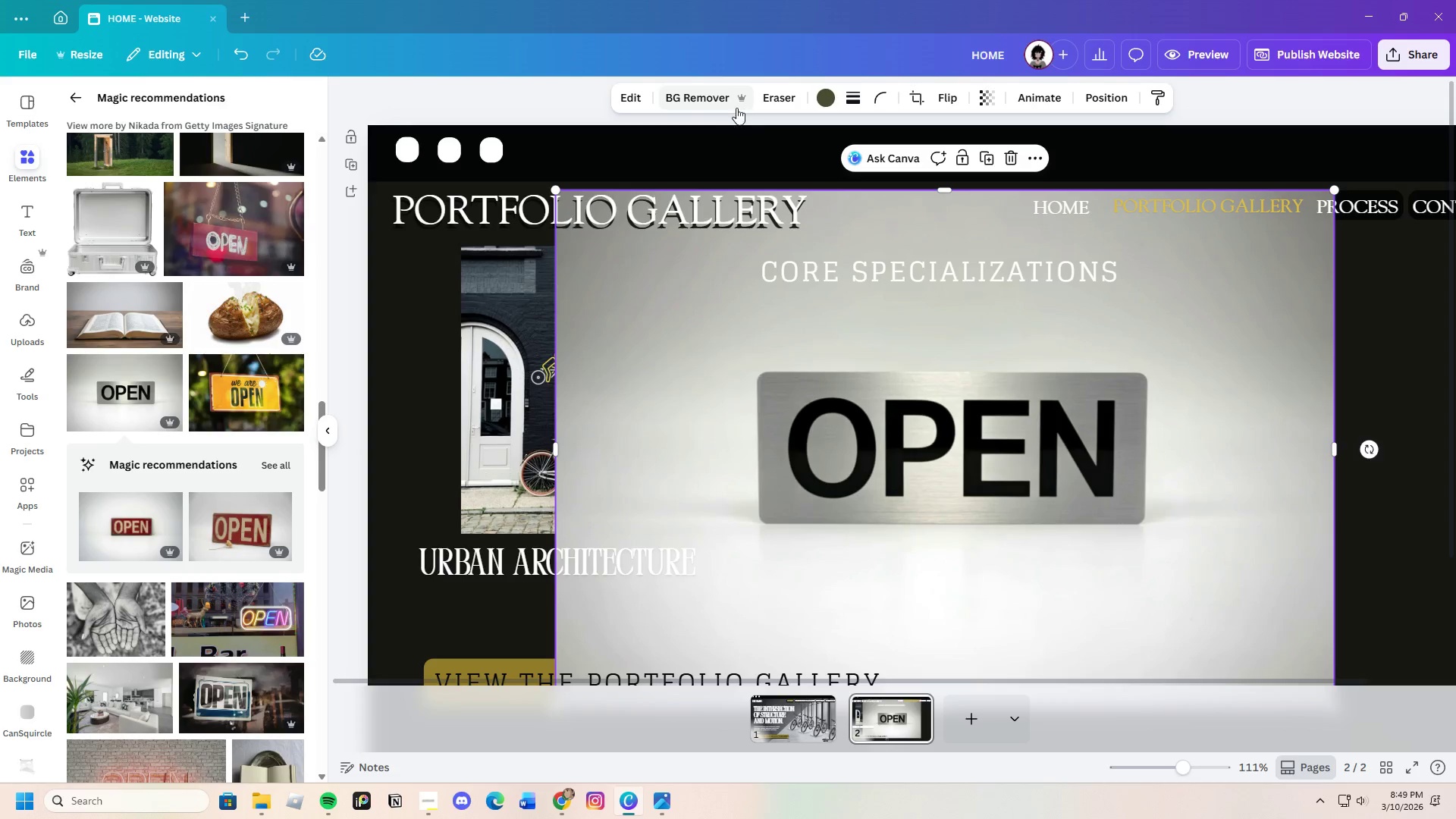 
left_click([699, 100])
 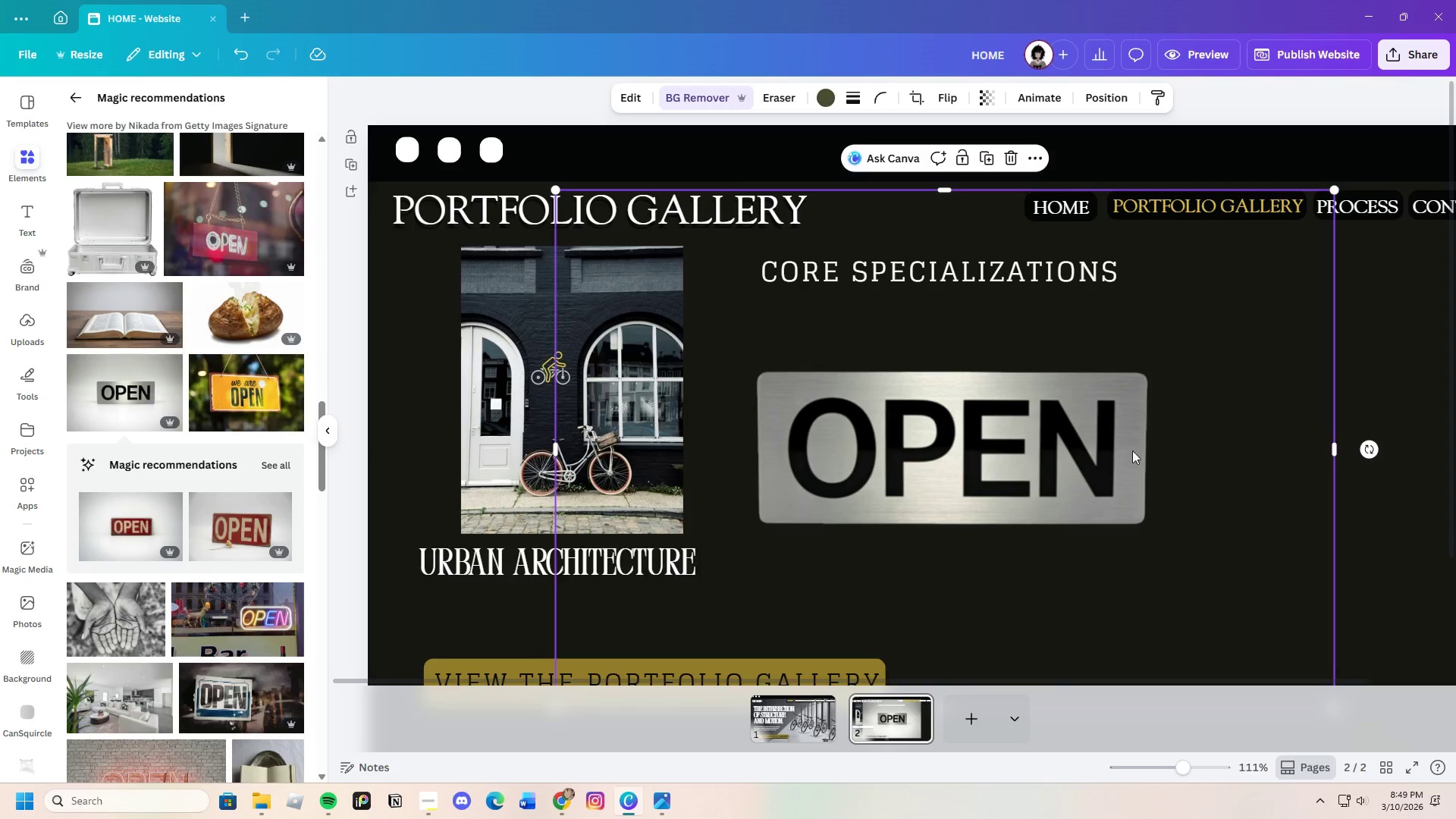 
left_click_drag(start_coordinate=[1081, 563], to_coordinate=[1053, 397])
 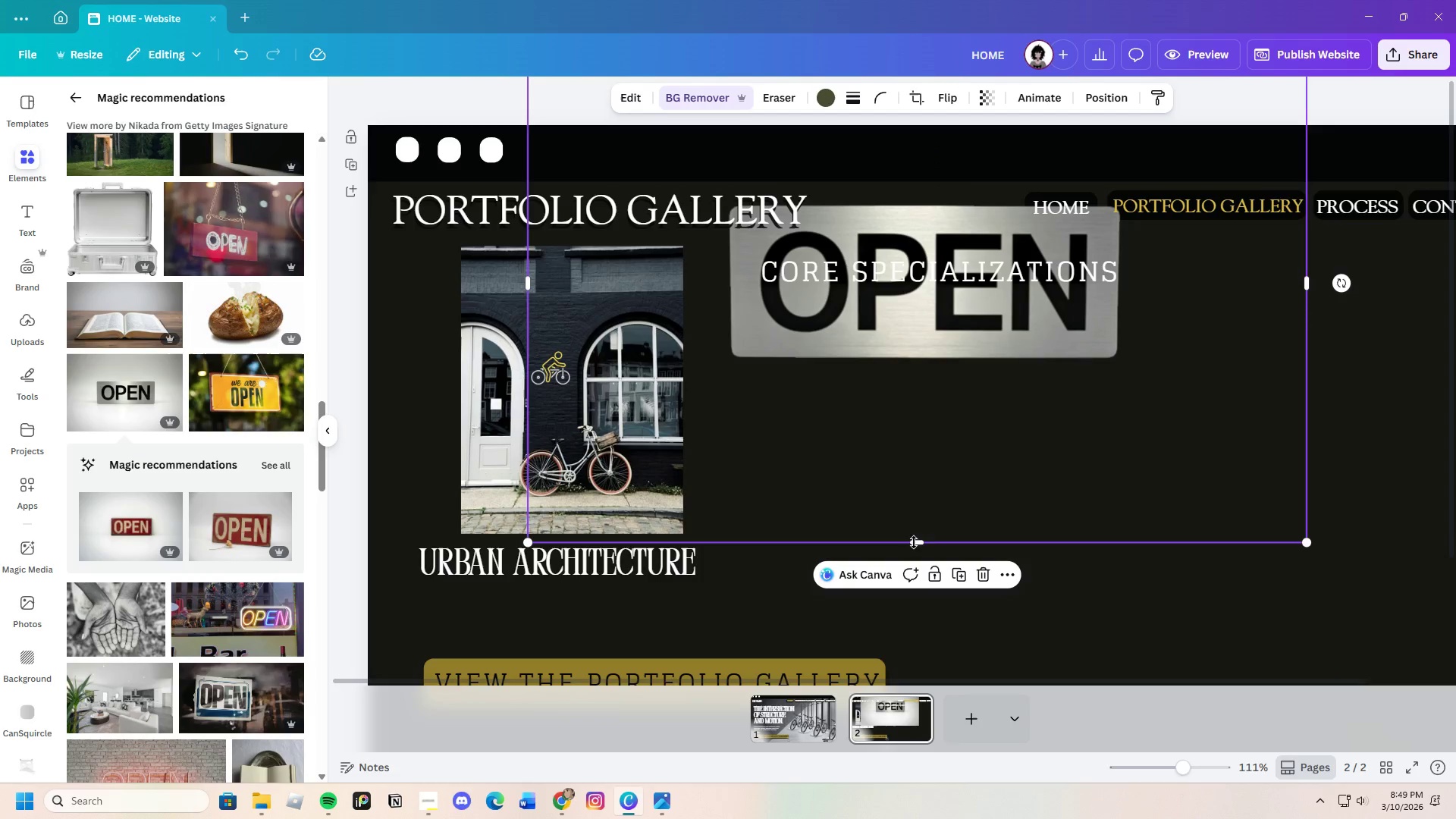 
left_click_drag(start_coordinate=[918, 537], to_coordinate=[937, 360])
 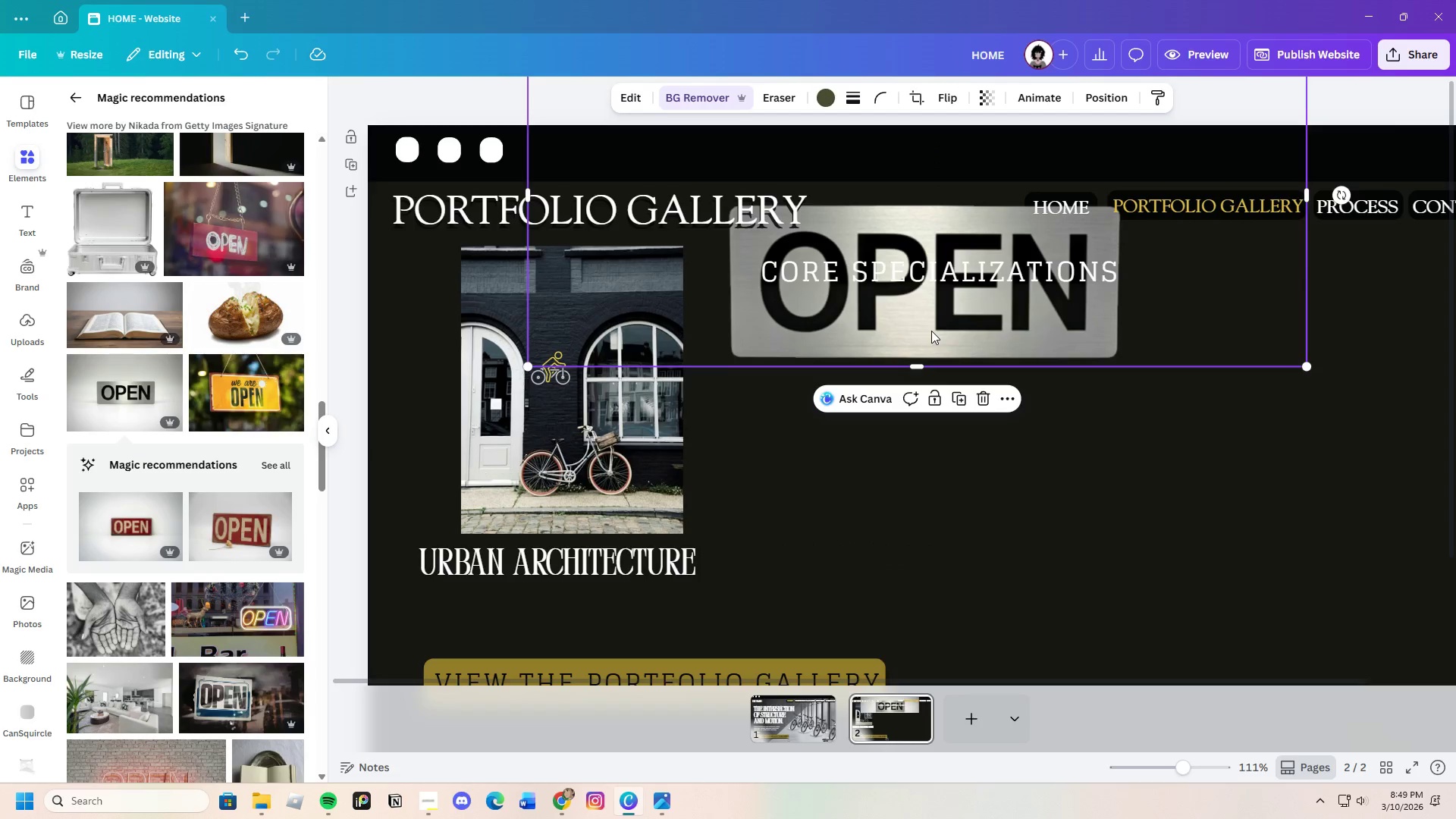 
left_click_drag(start_coordinate=[931, 331], to_coordinate=[927, 551])
 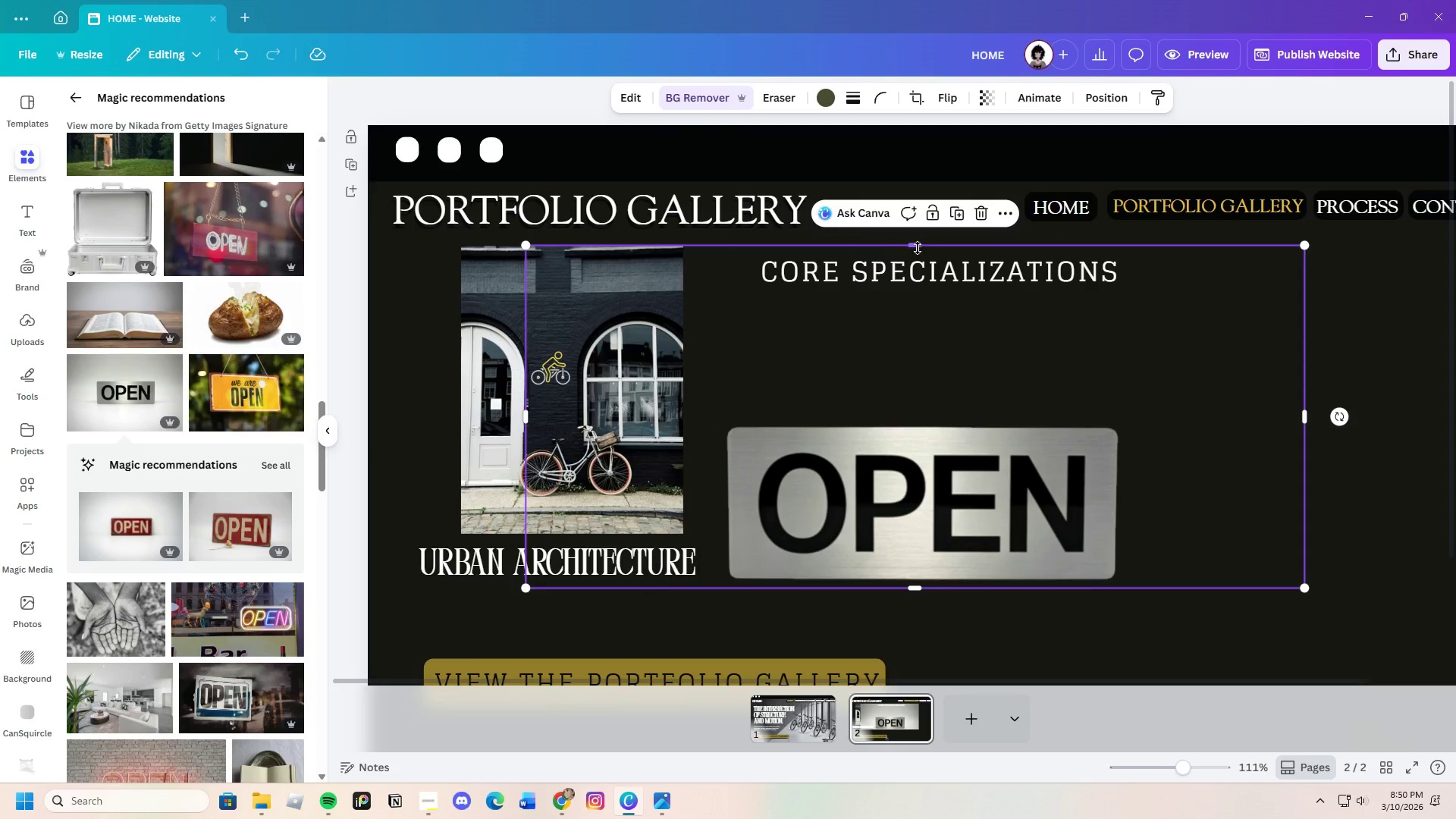 
left_click_drag(start_coordinate=[918, 248], to_coordinate=[969, 413])
 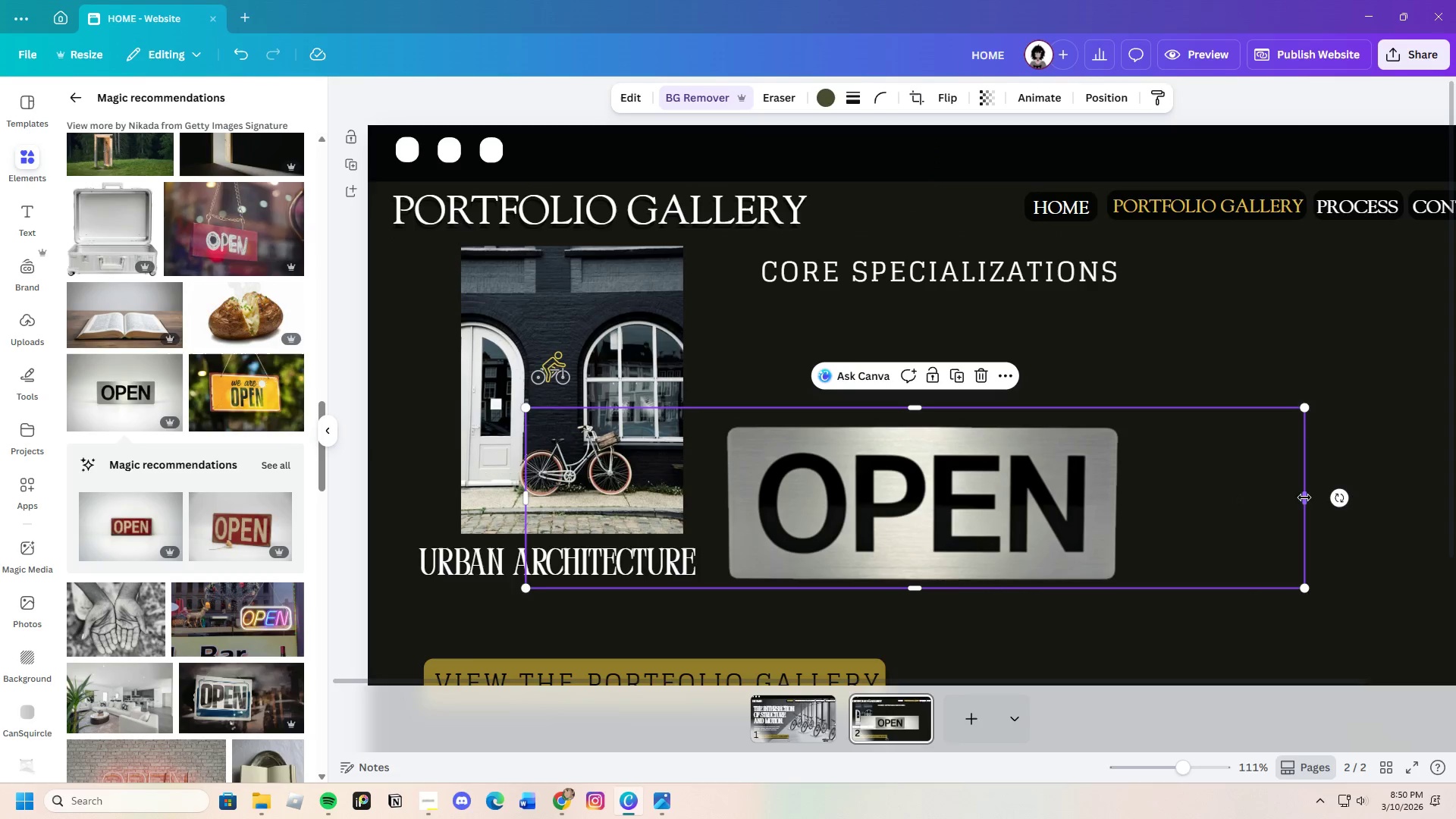 
left_click_drag(start_coordinate=[1307, 494], to_coordinate=[1131, 497])
 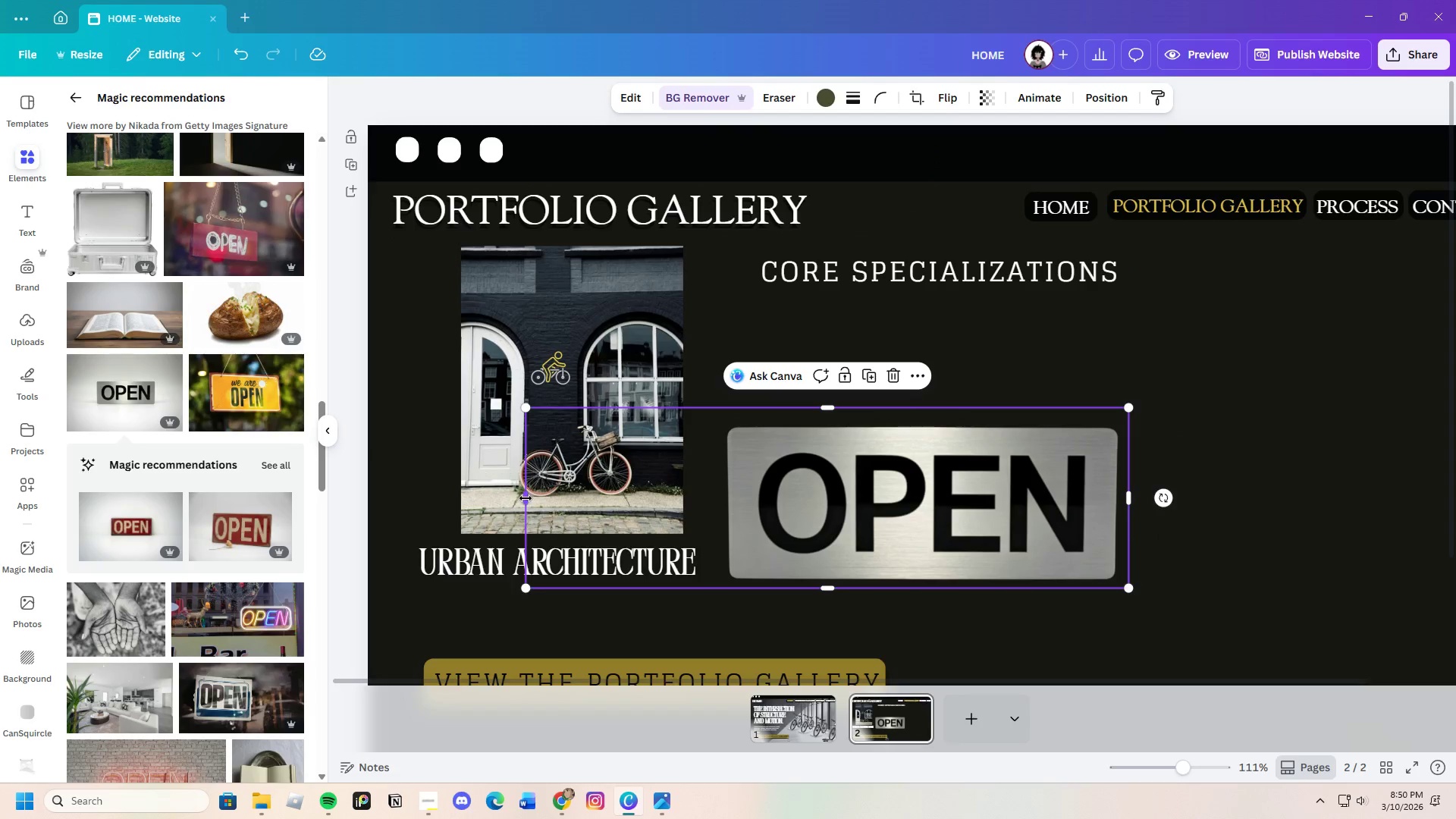 
left_click_drag(start_coordinate=[526, 497], to_coordinate=[714, 491])
 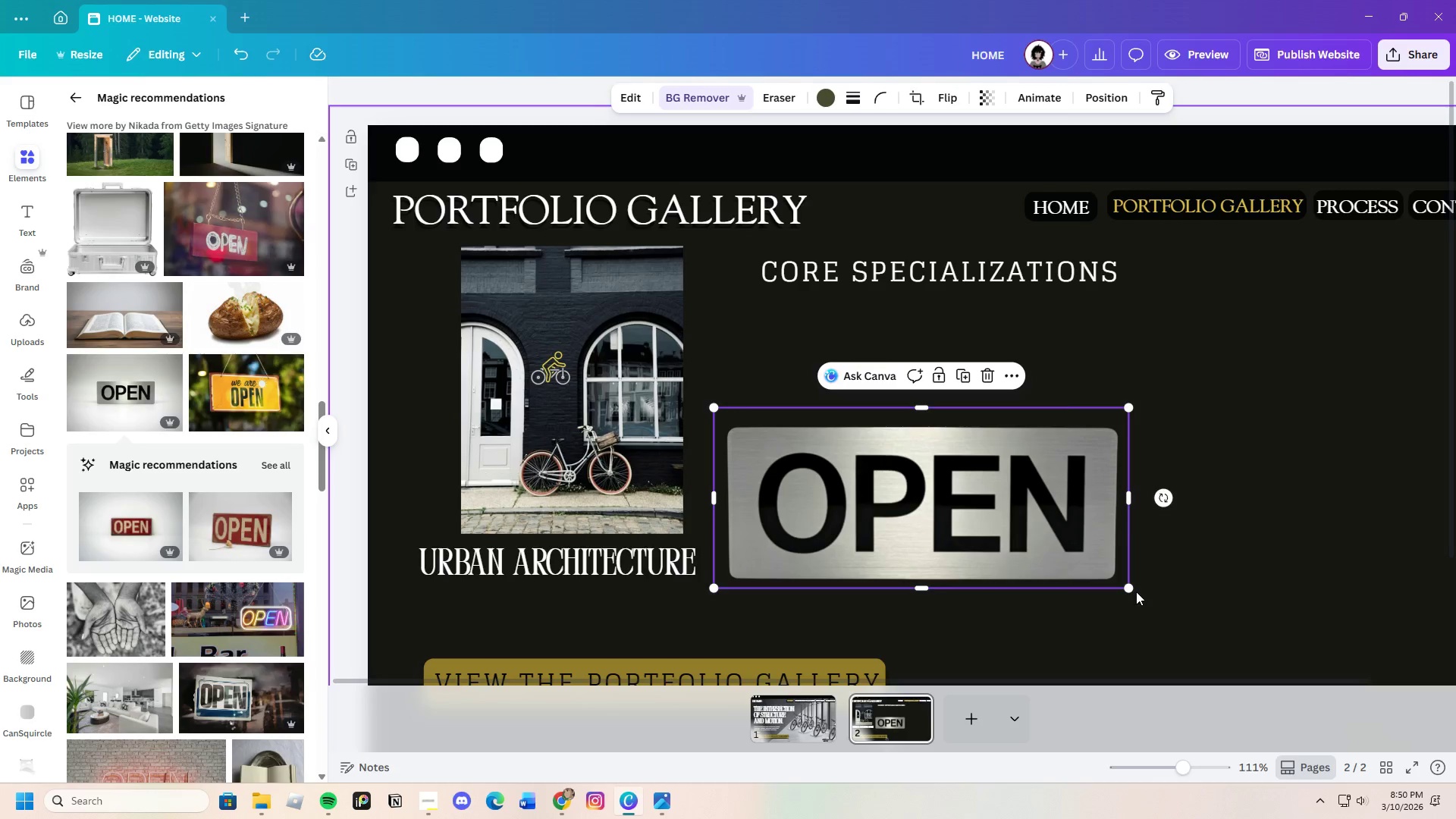 
left_click_drag(start_coordinate=[1135, 592], to_coordinate=[1126, 587])
 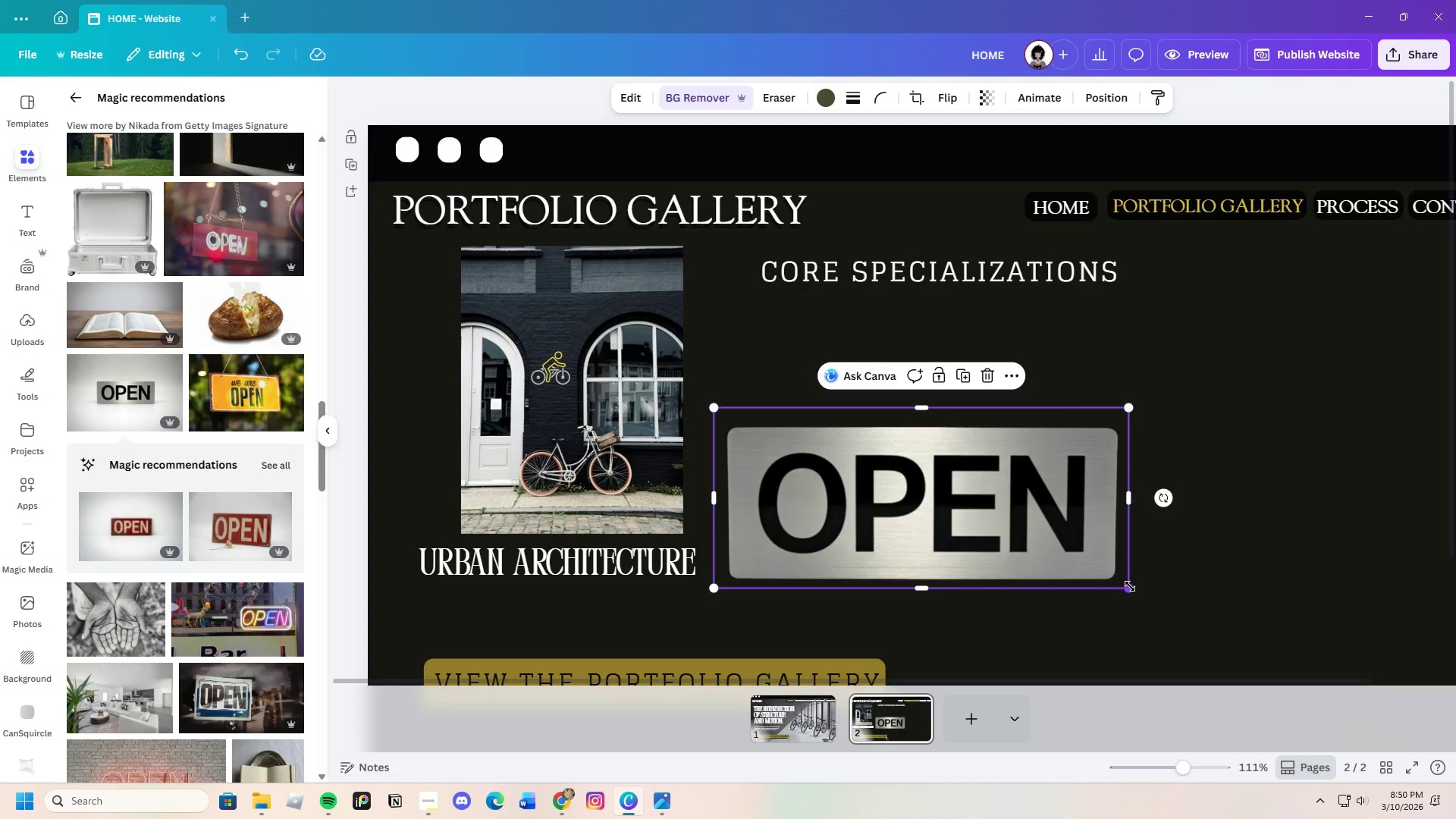 
left_click_drag(start_coordinate=[1130, 586], to_coordinate=[777, 408])
 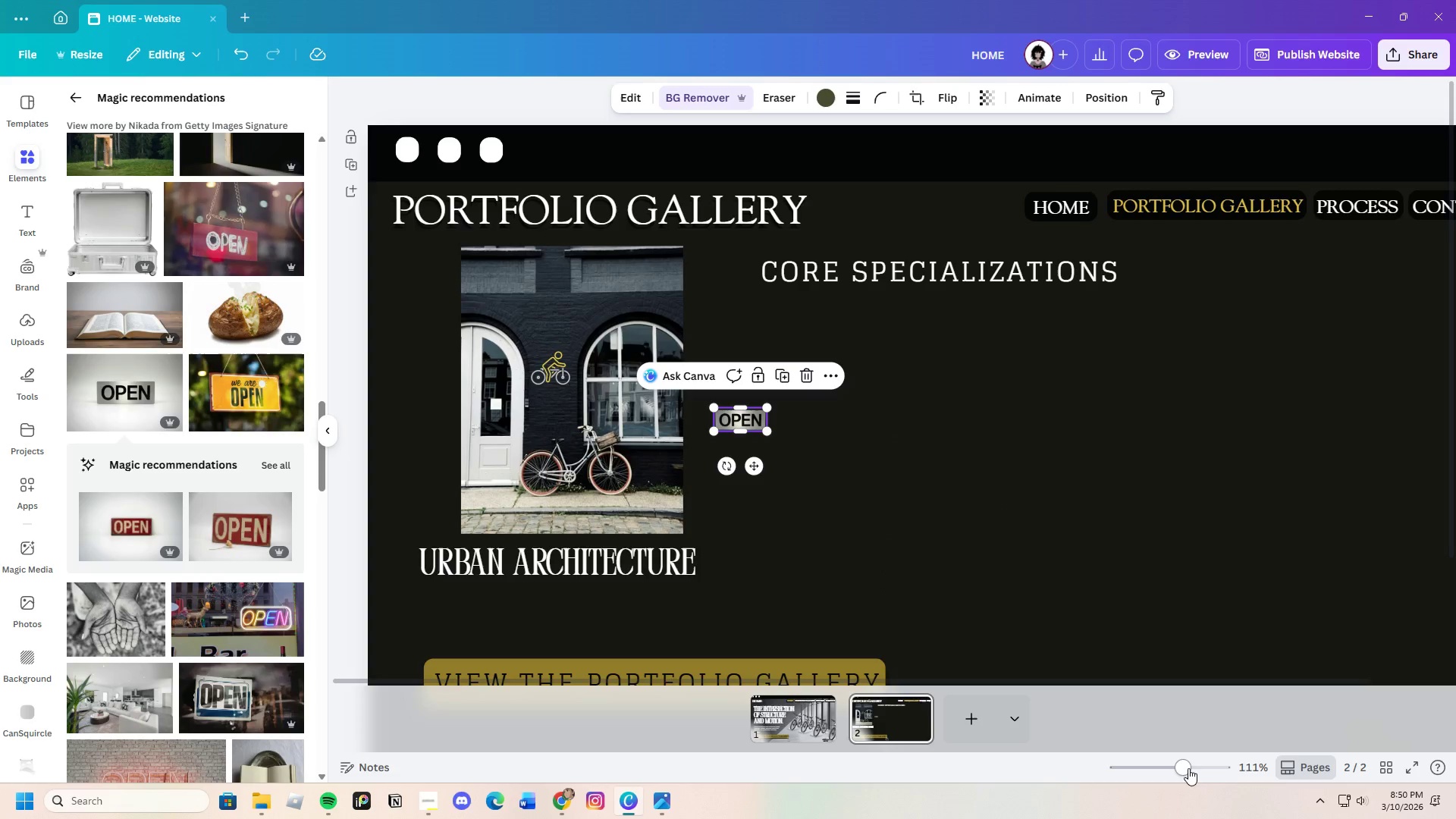 
left_click_drag(start_coordinate=[1186, 767], to_coordinate=[1199, 760])
 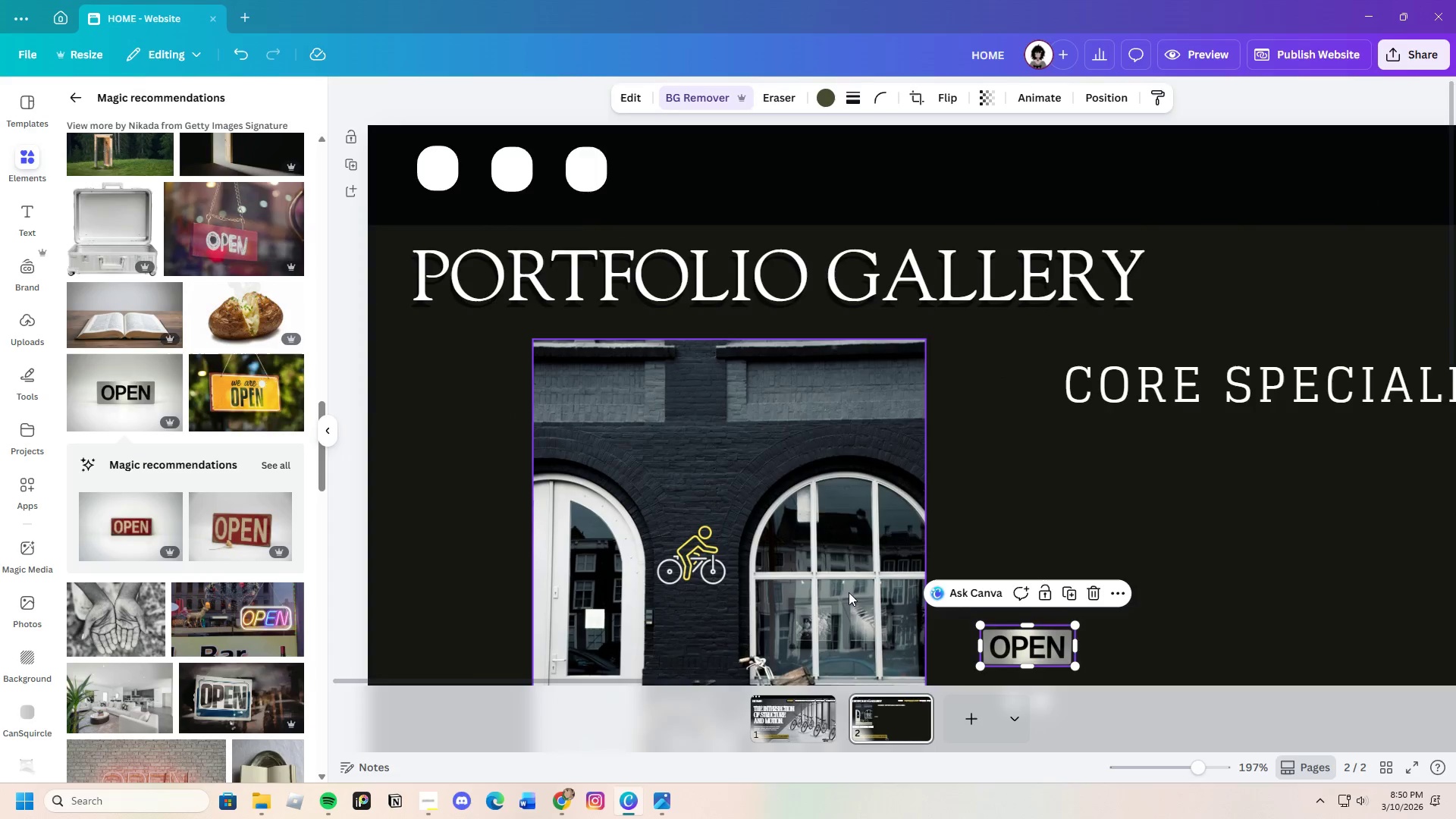 
scroll: coordinate [845, 588], scroll_direction: down, amount: 1.0
 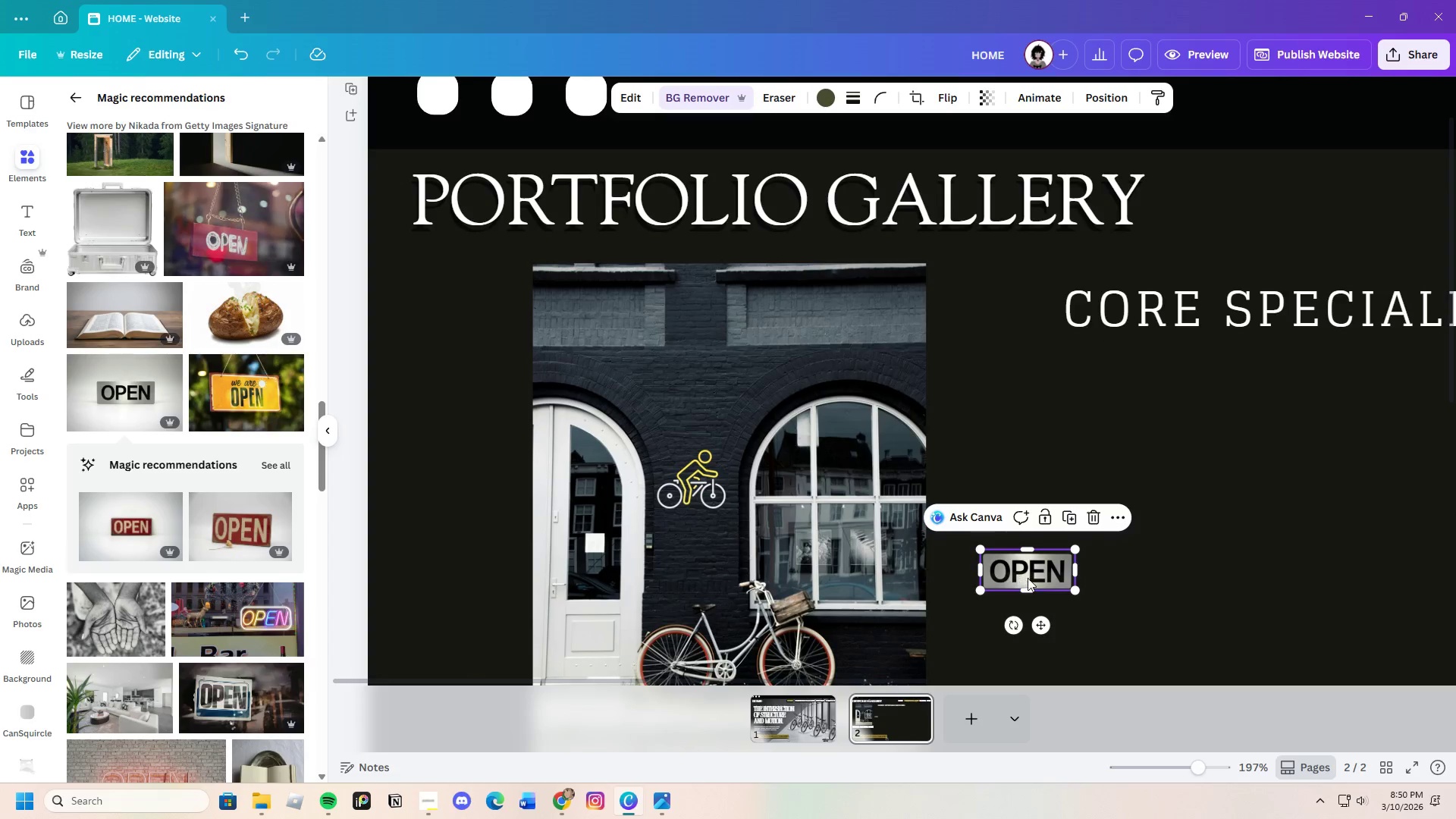 
left_click_drag(start_coordinate=[1028, 579], to_coordinate=[601, 542])
 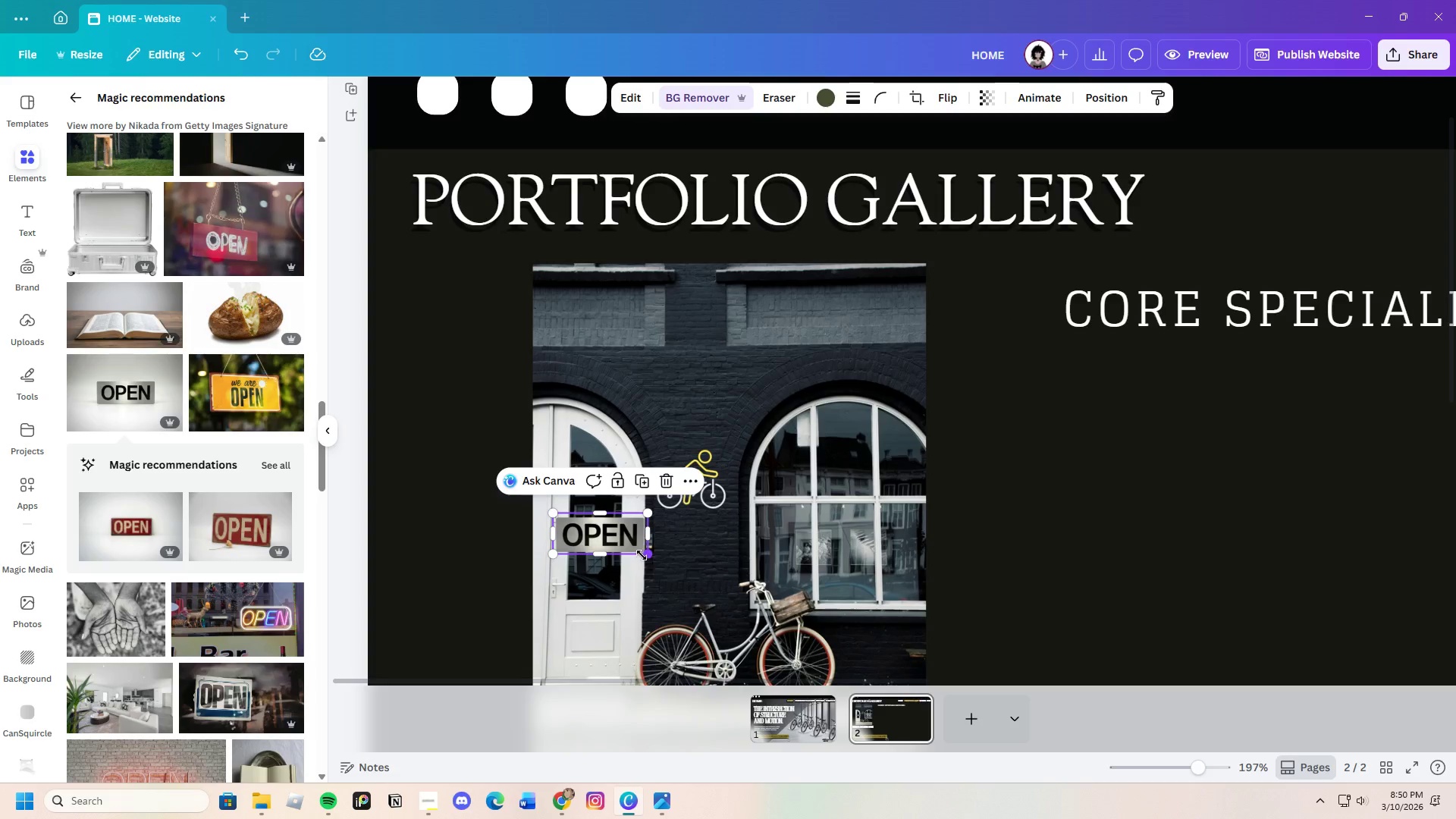 
left_click_drag(start_coordinate=[642, 554], to_coordinate=[618, 545])
 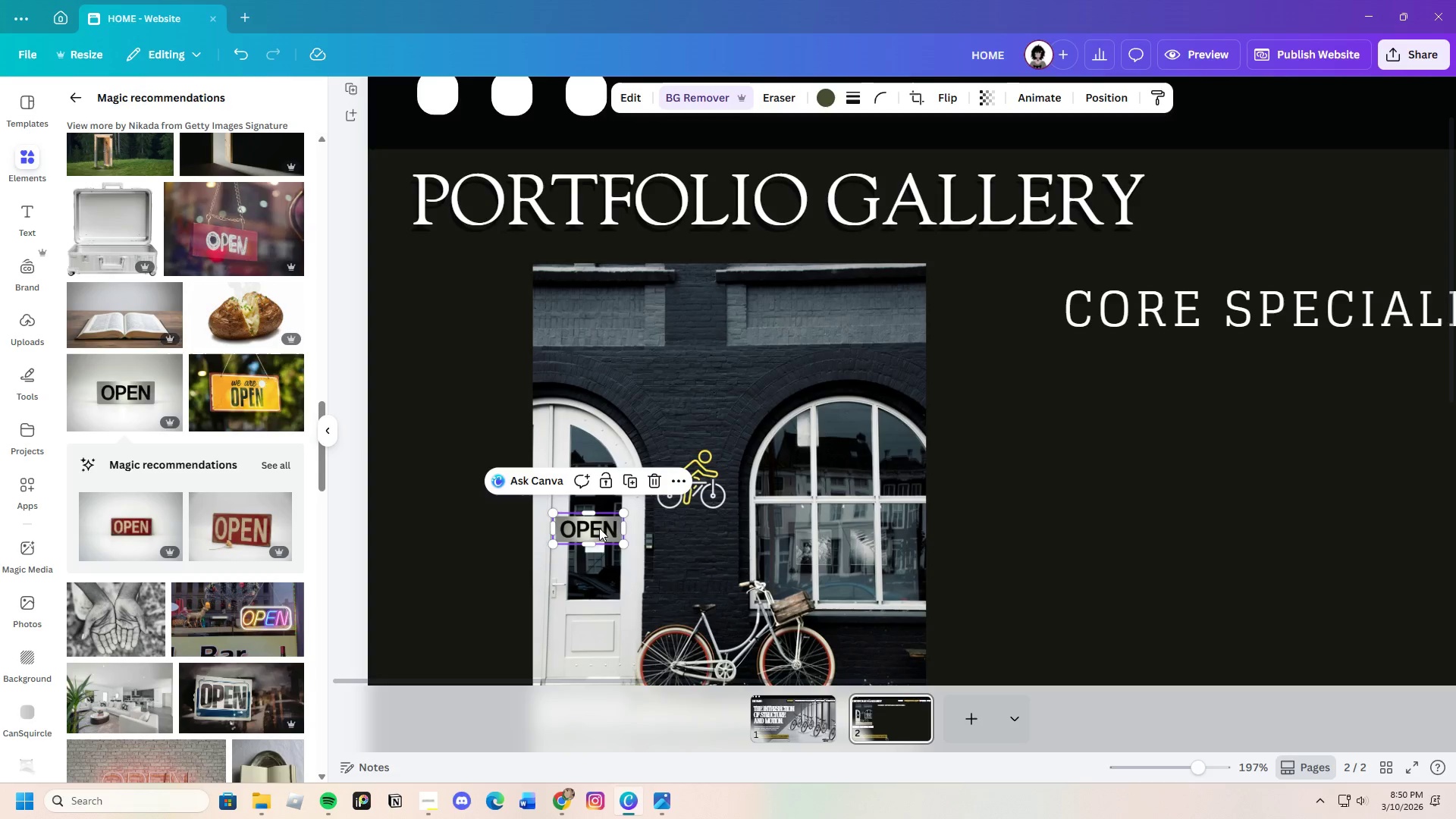 
left_click_drag(start_coordinate=[599, 528], to_coordinate=[604, 513])
 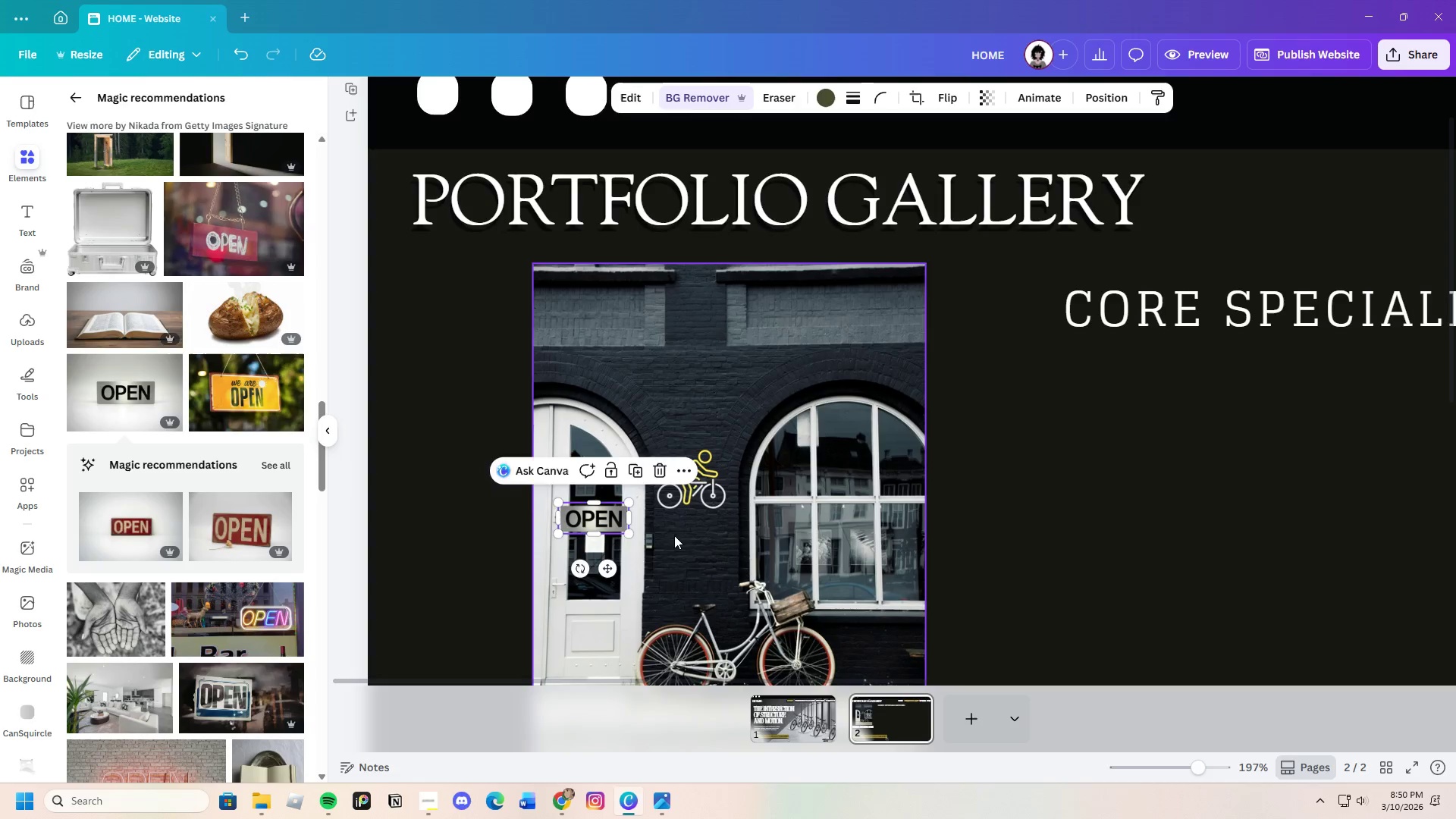 
left_click([674, 535])
 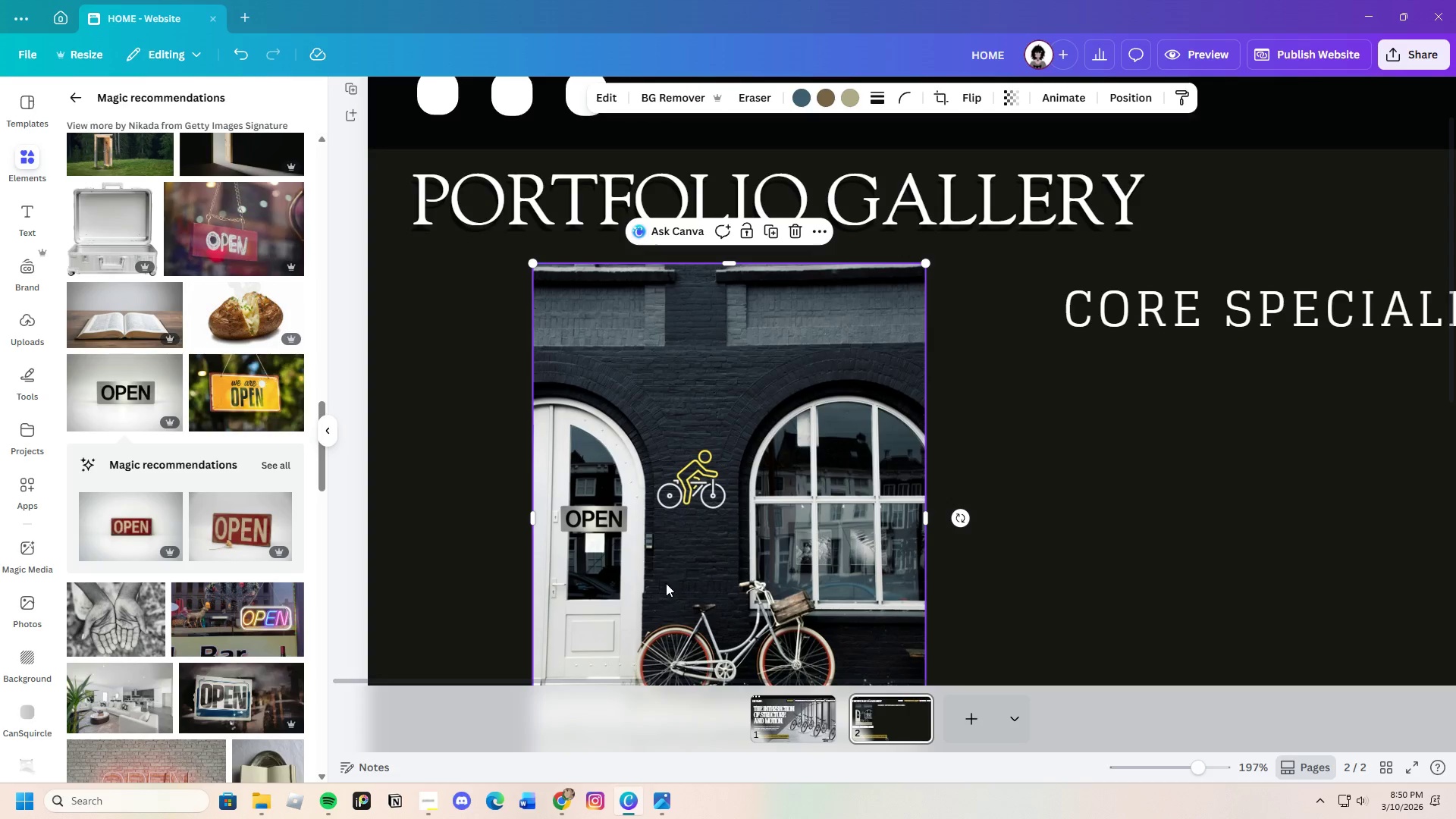 
scroll: coordinate [665, 586], scroll_direction: down, amount: 3.0
 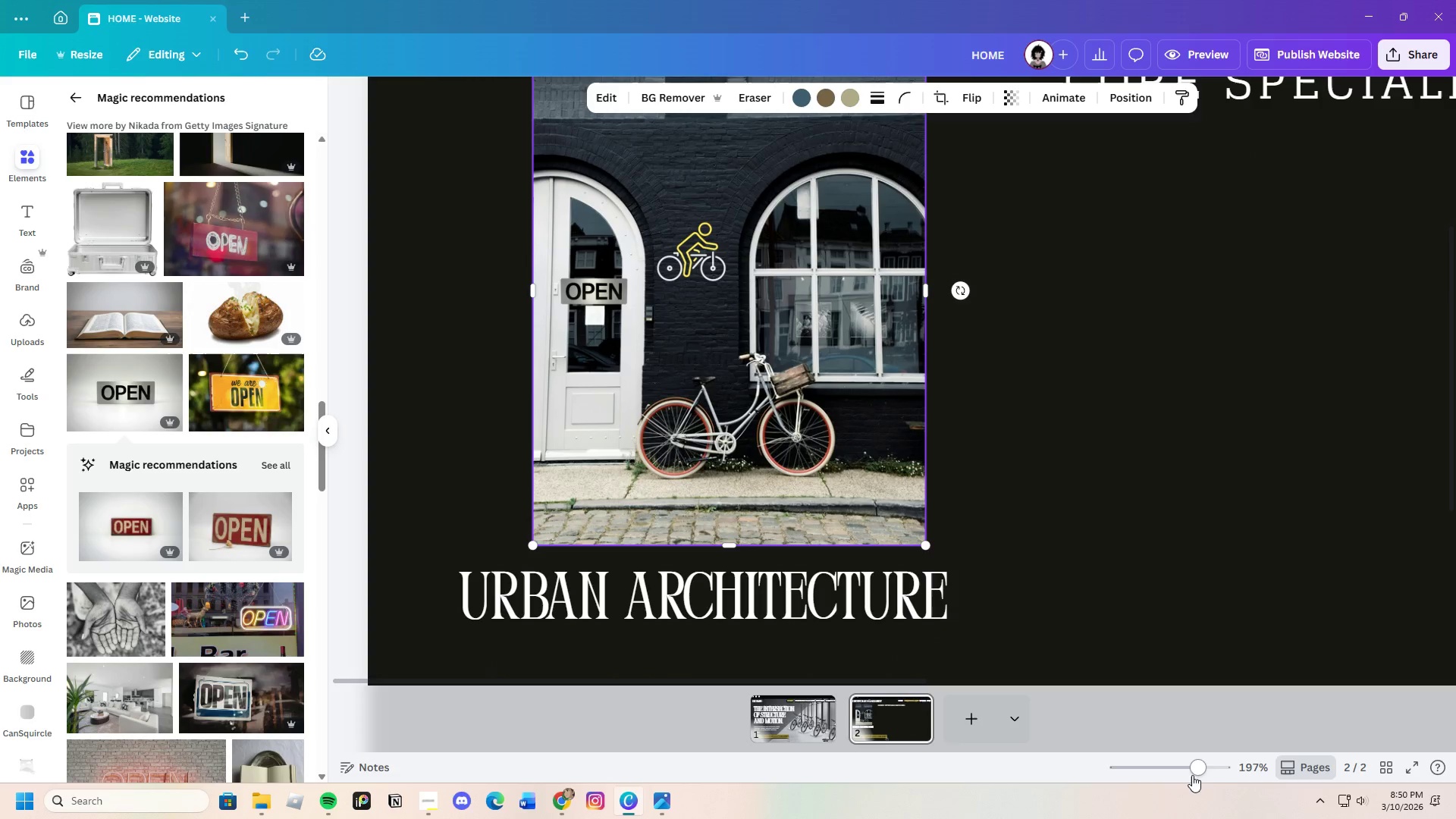 
left_click_drag(start_coordinate=[1203, 770], to_coordinate=[1182, 772])
 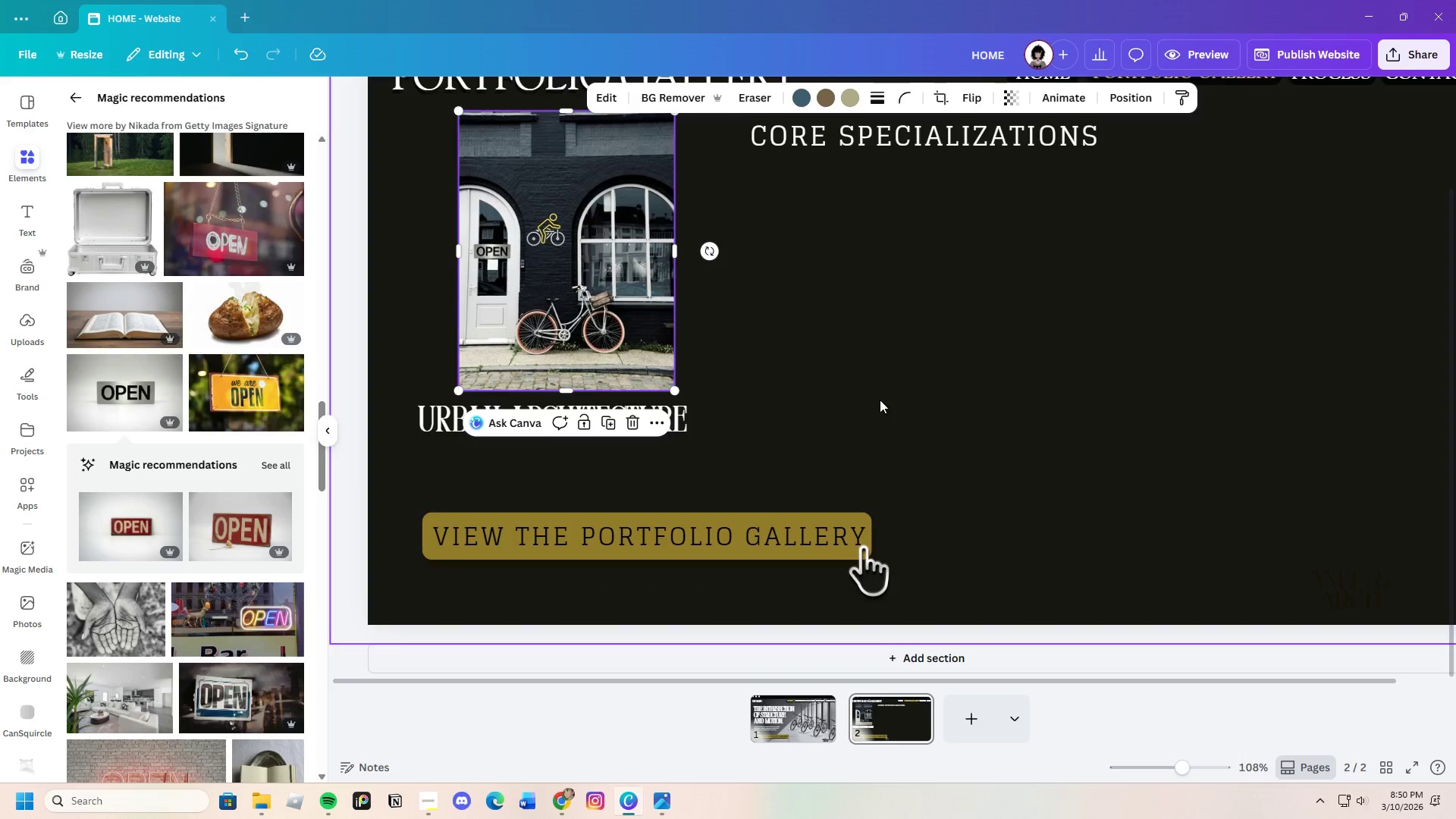 
scroll: coordinate [879, 406], scroll_direction: up, amount: 2.0
 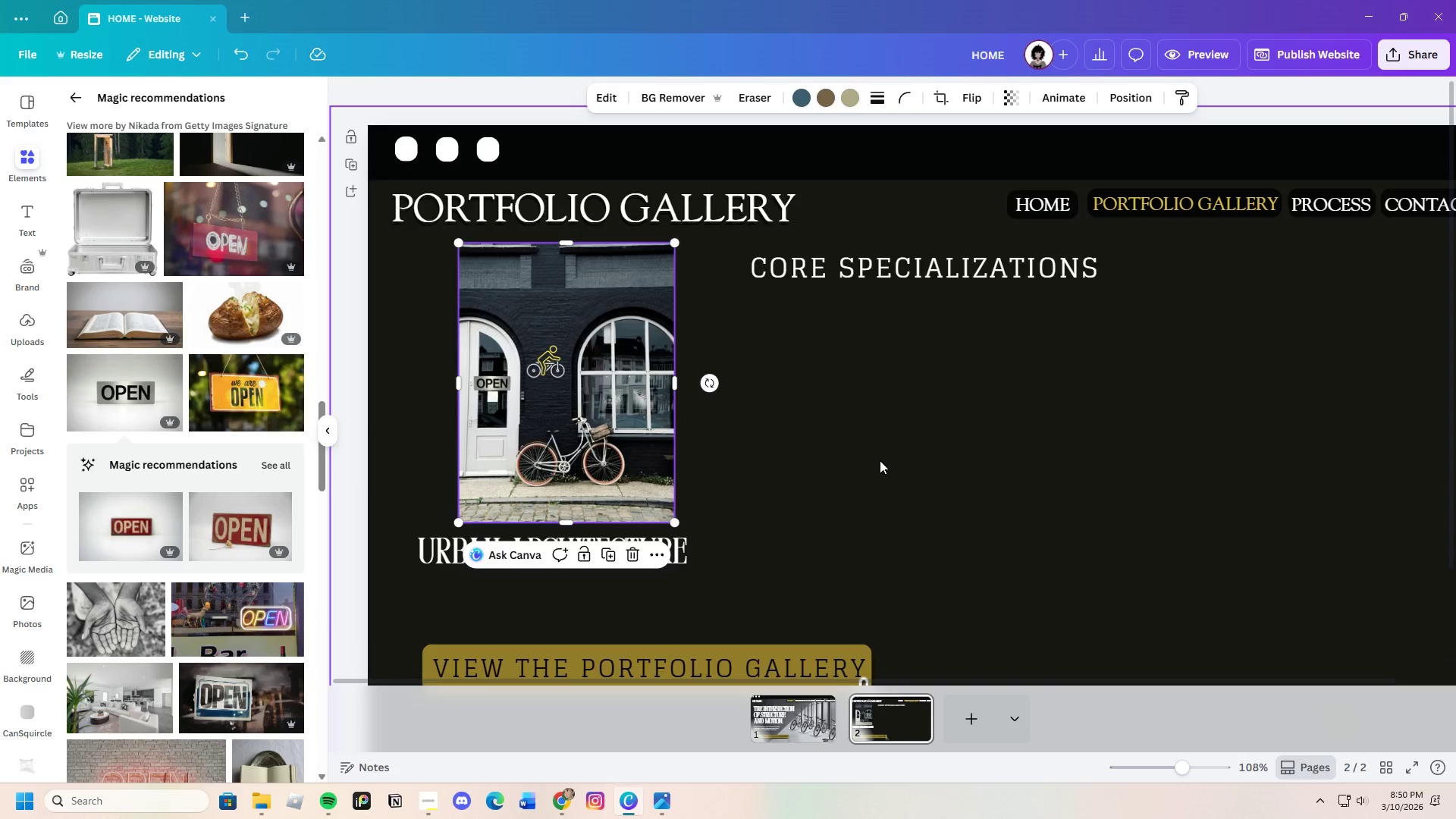 
left_click([895, 480])
 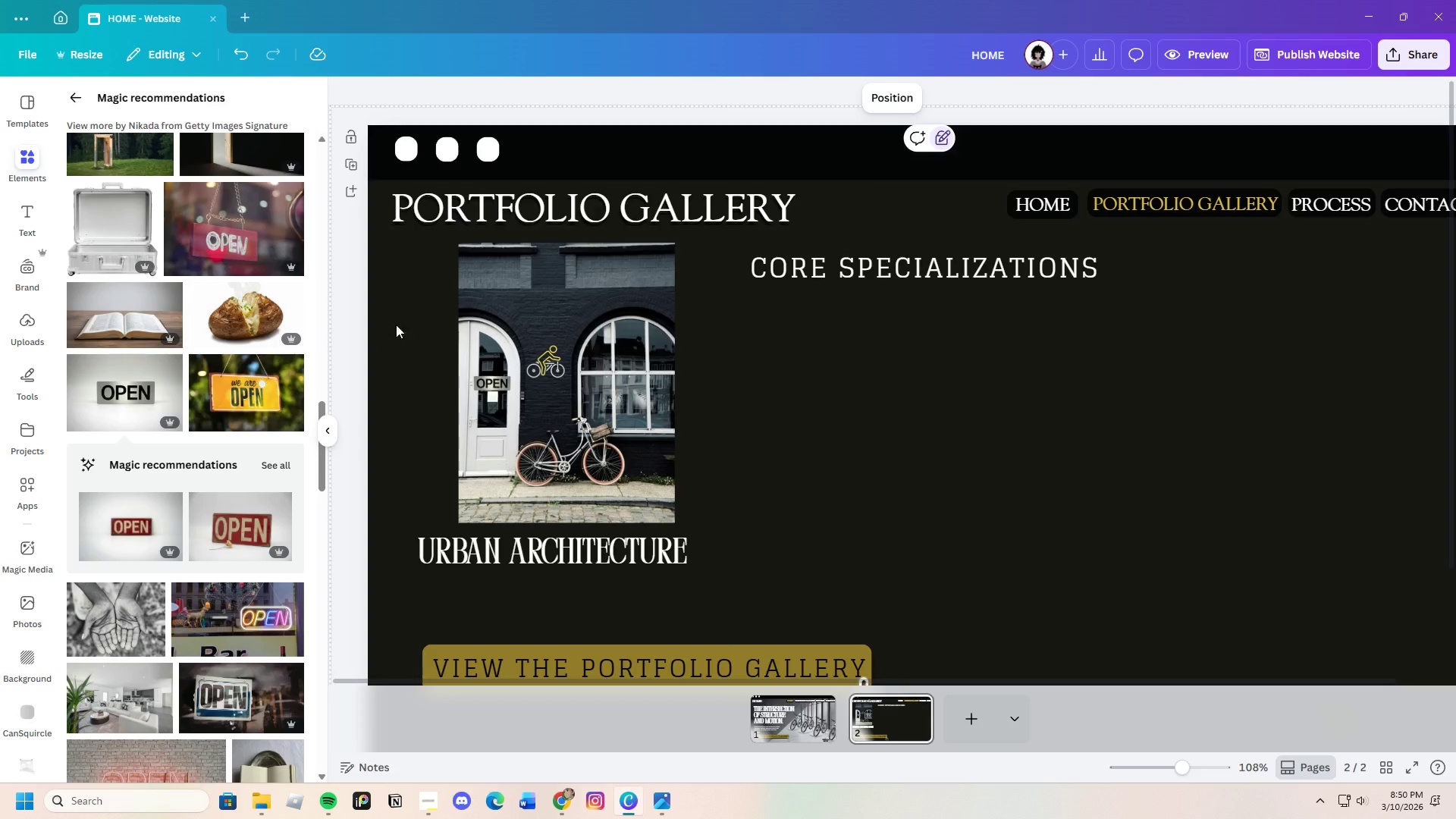 
left_click_drag(start_coordinate=[401, 291], to_coordinate=[680, 484])
 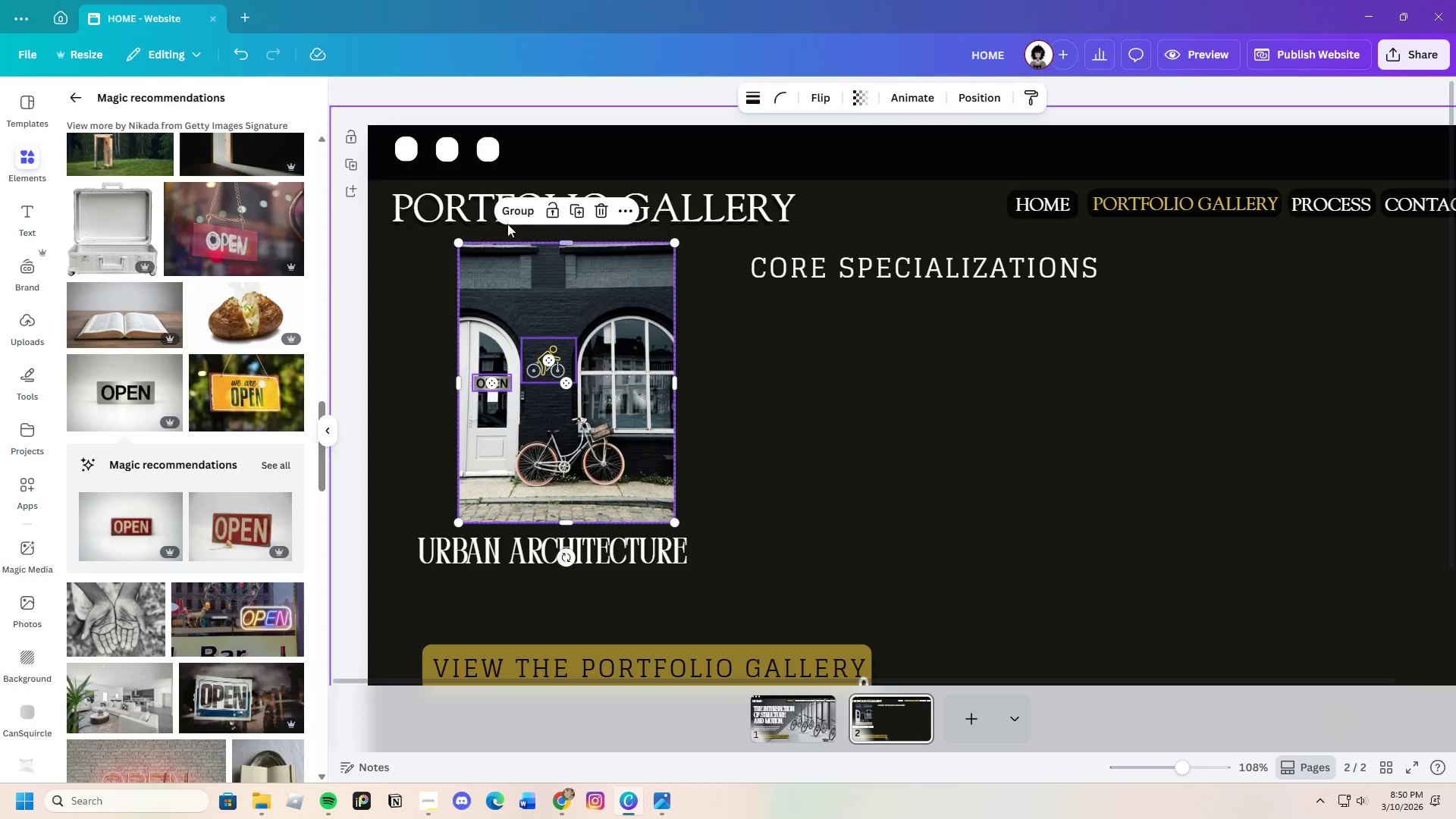 
left_click([508, 212])
 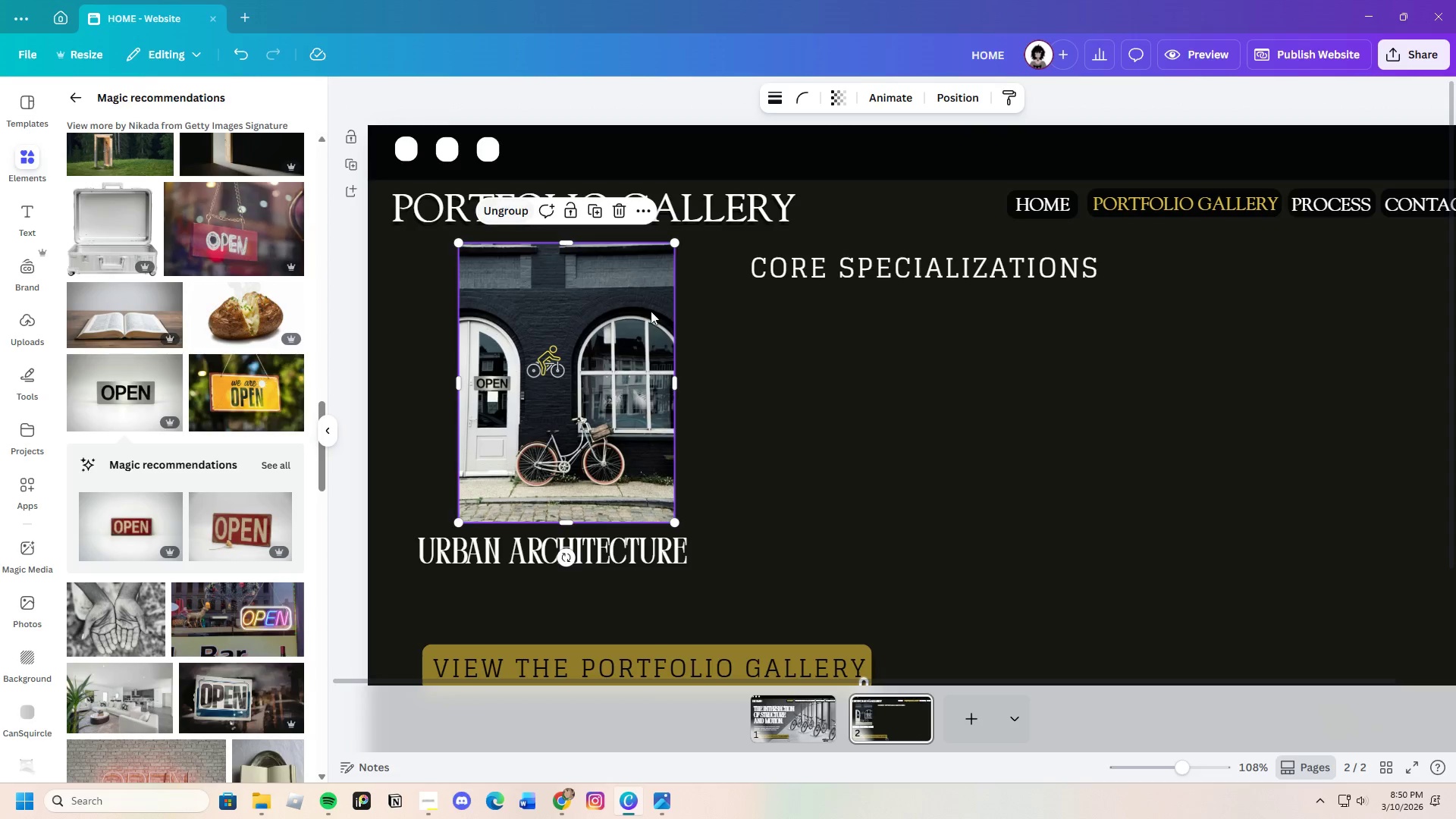 
left_click([704, 328])
 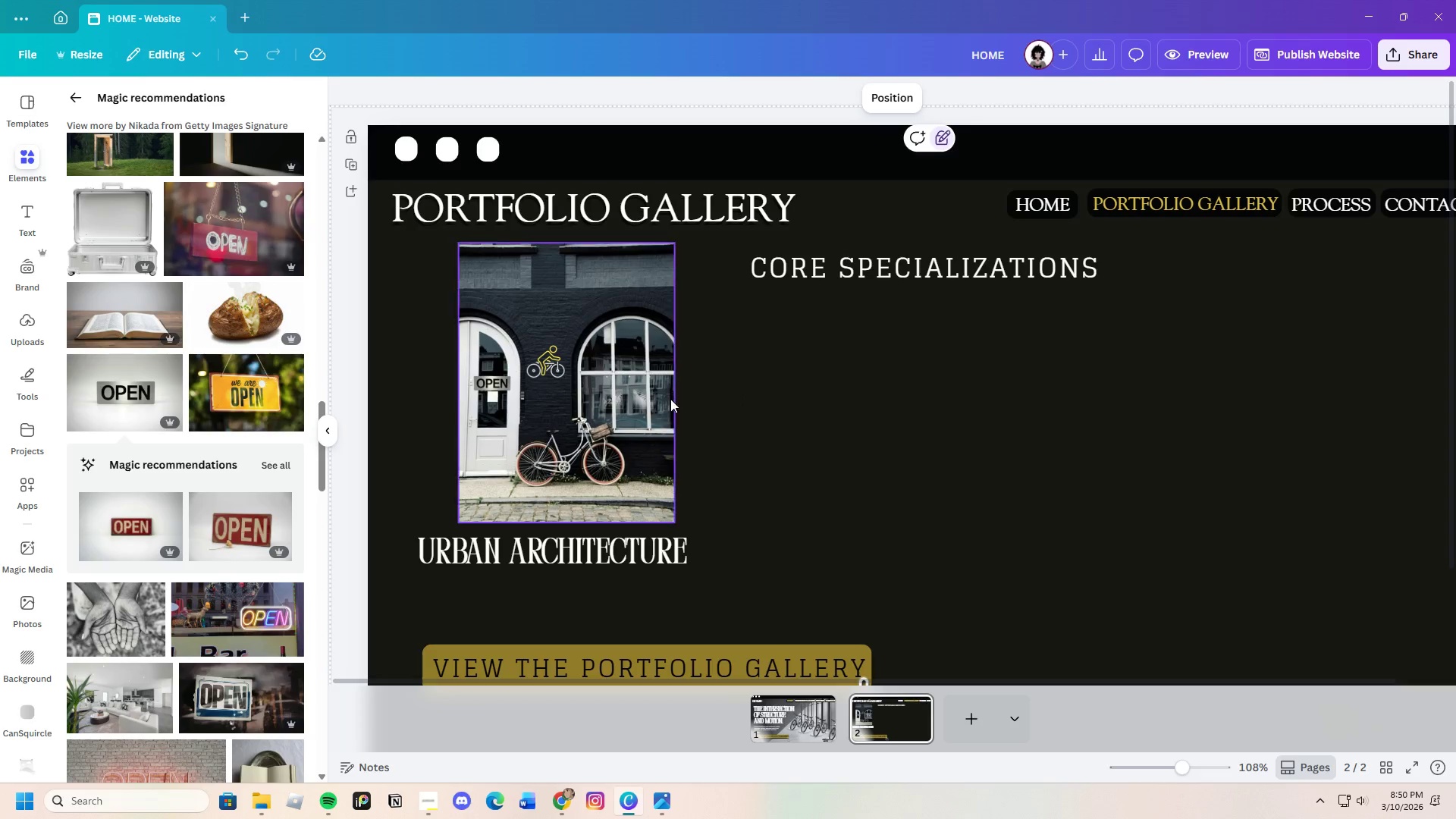 
left_click([621, 401])
 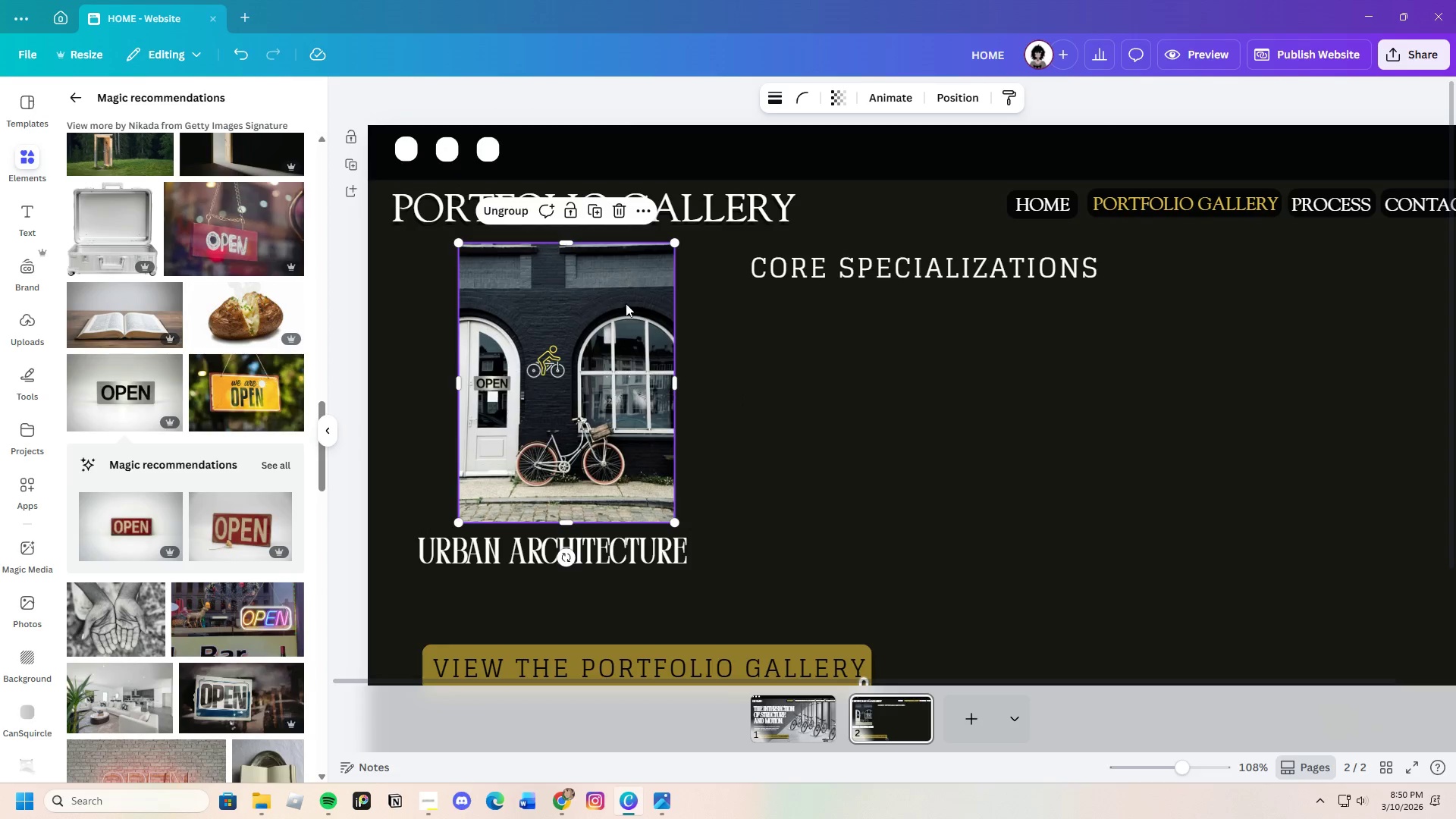 
left_click([799, 97])
 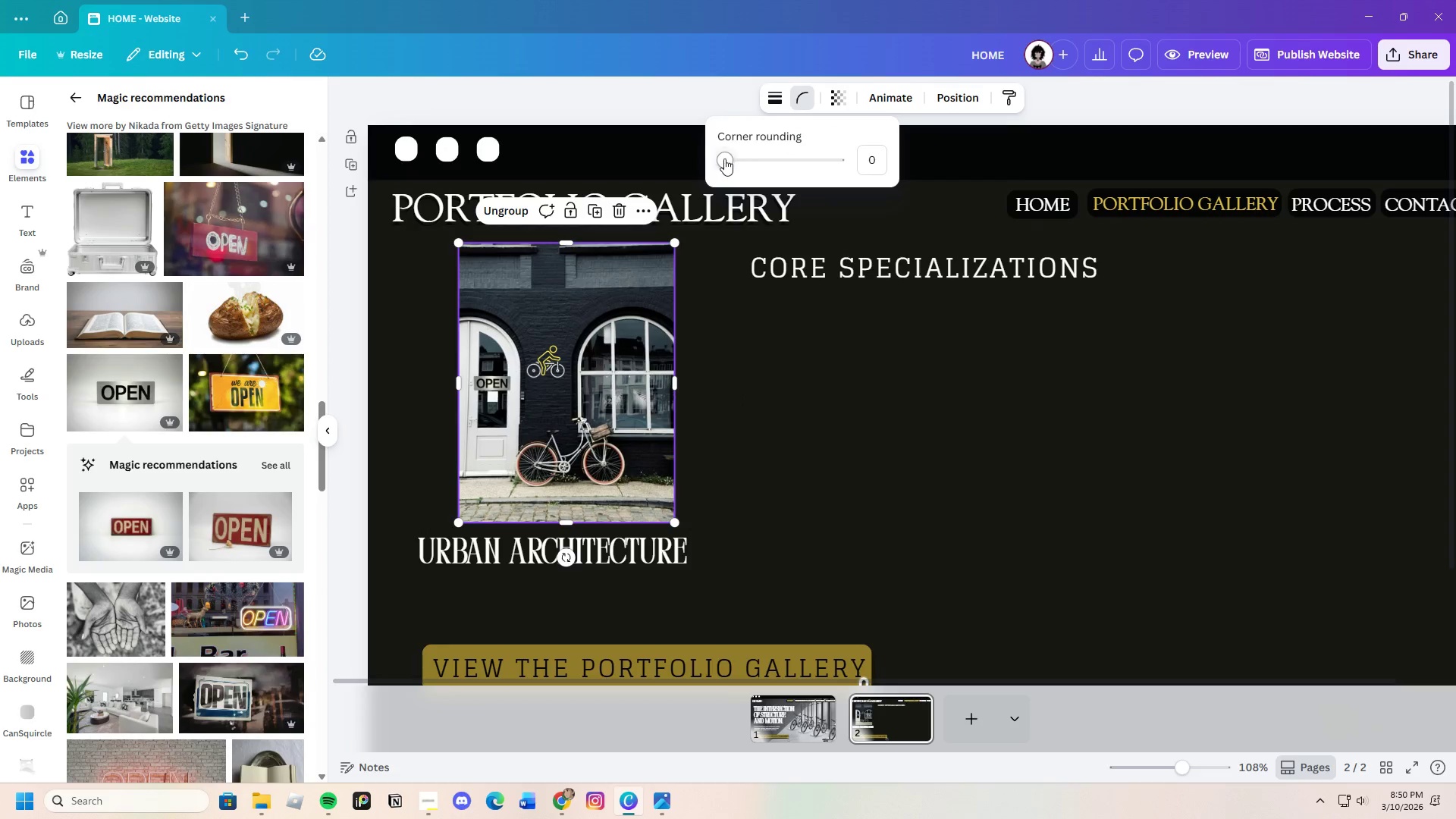 
left_click_drag(start_coordinate=[724, 158], to_coordinate=[795, 176])
 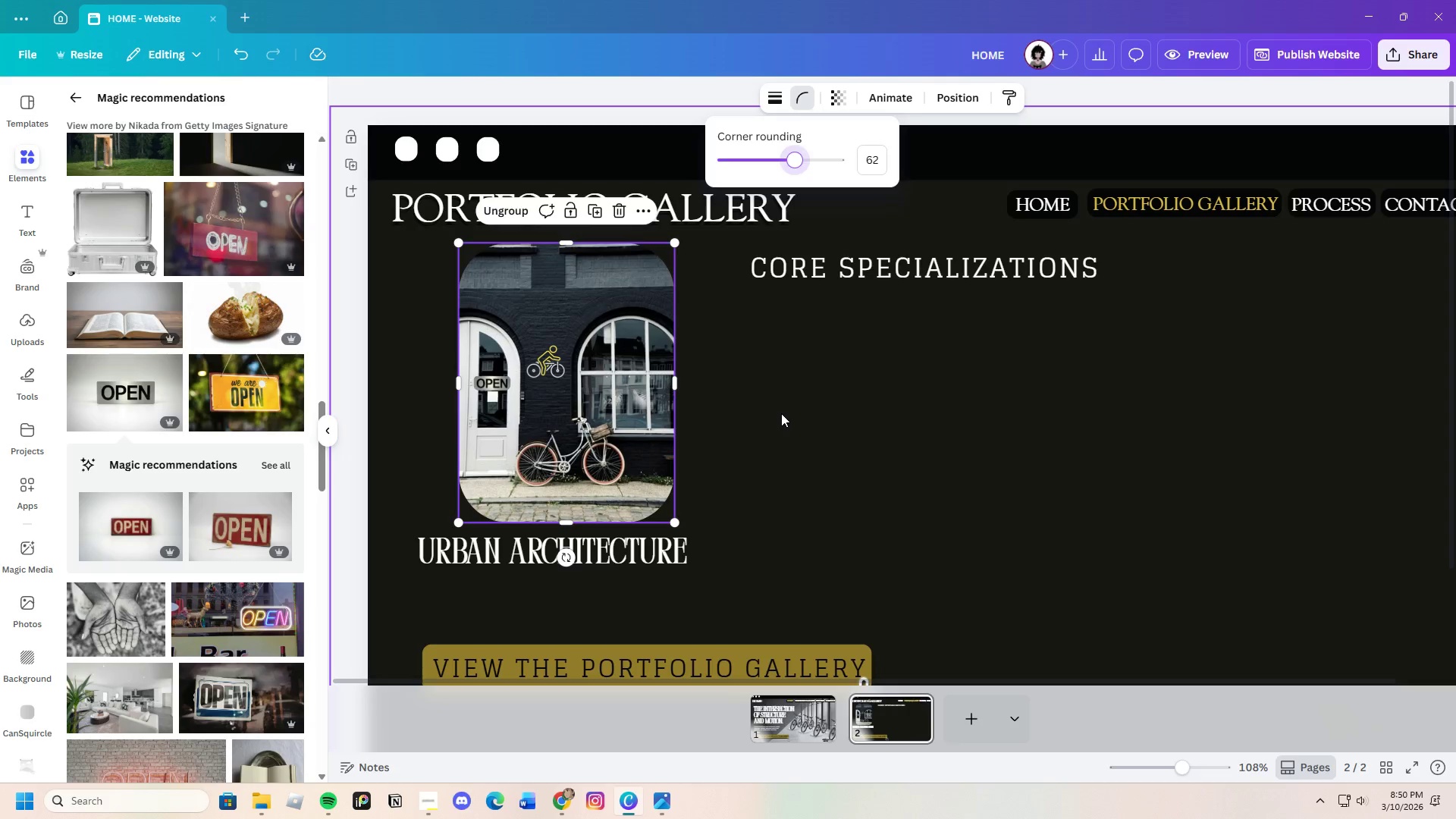 
left_click([781, 413])
 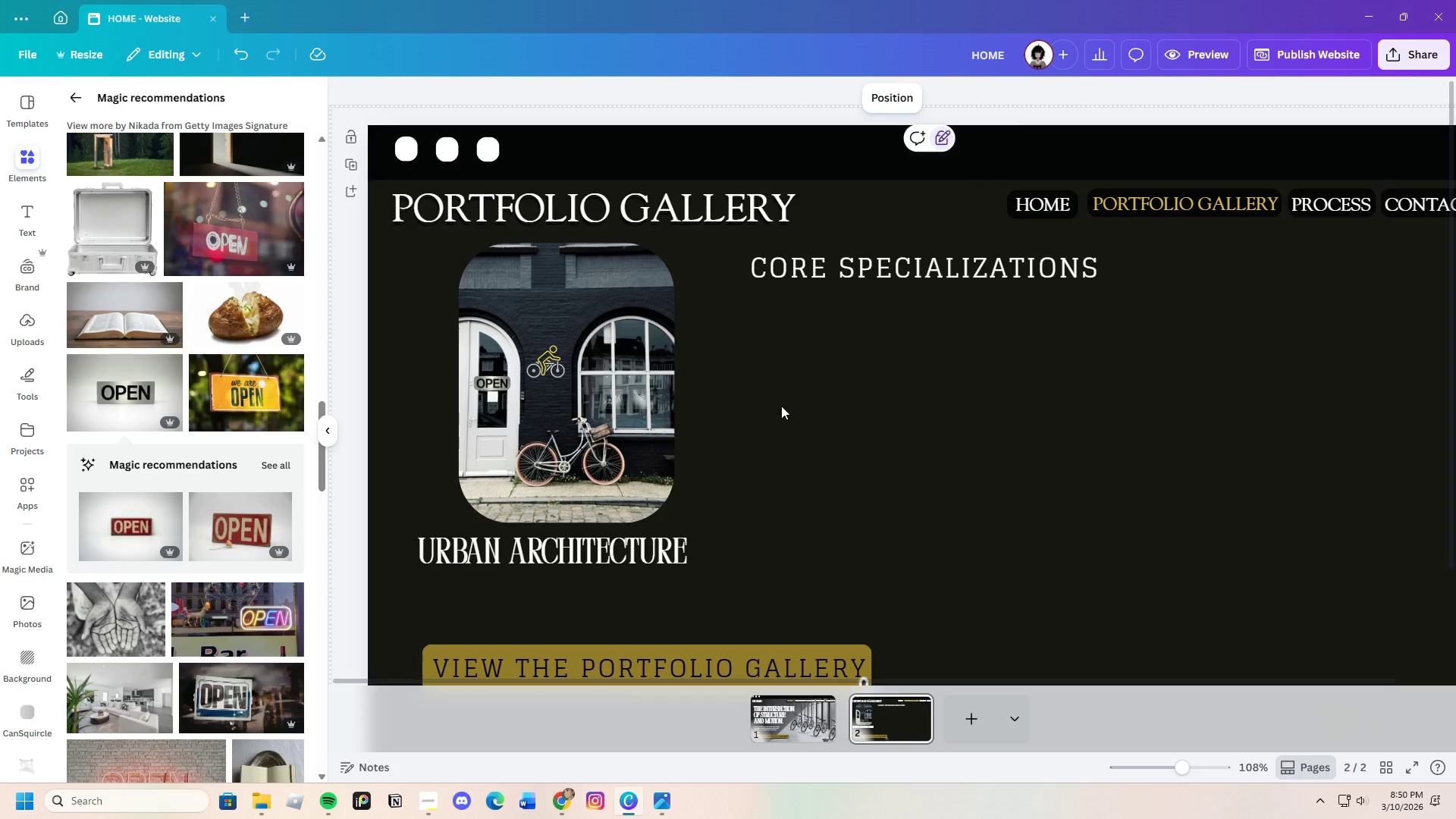 
left_click_drag(start_coordinate=[827, 271], to_coordinate=[764, 272])
 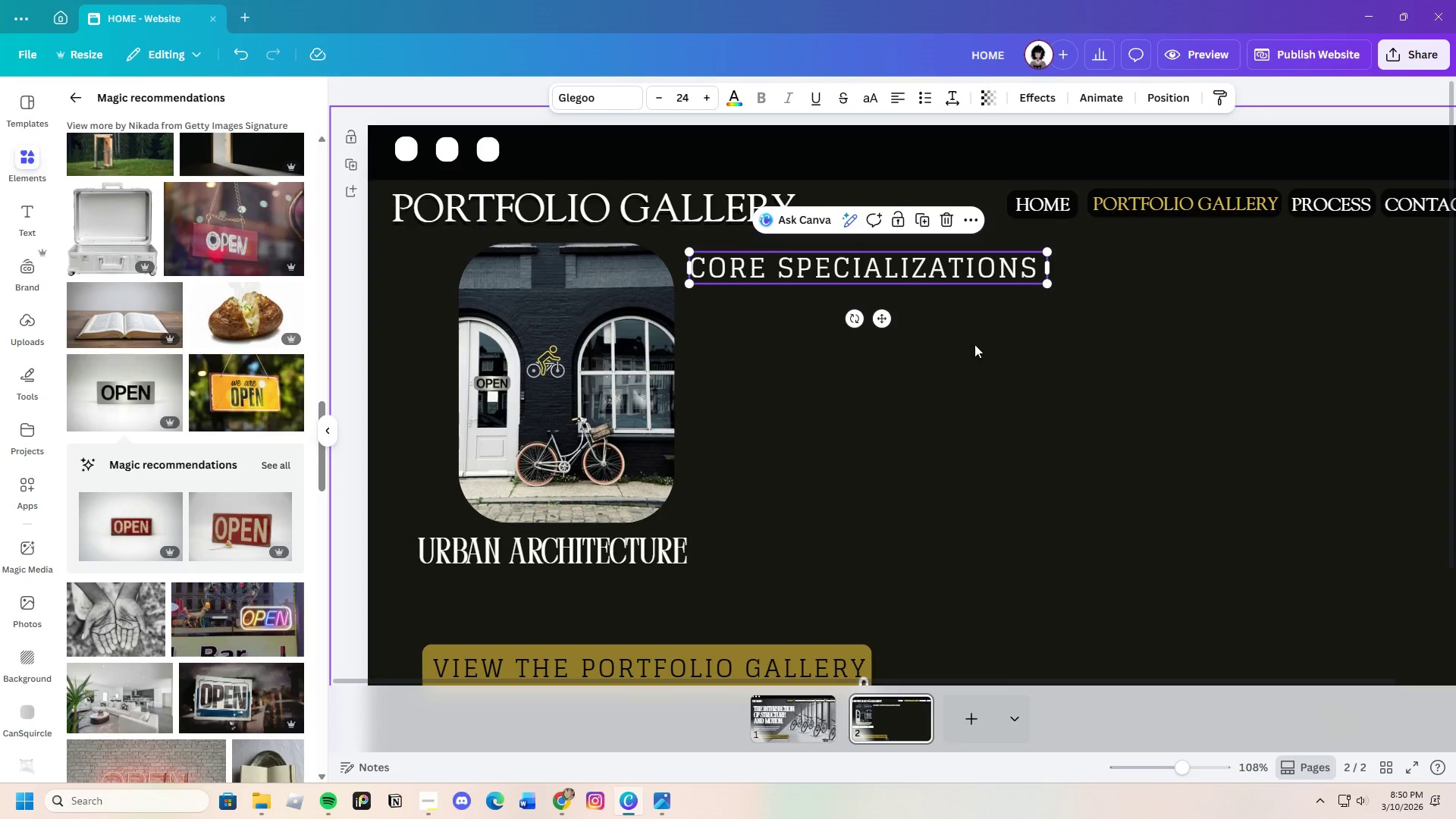 
left_click([974, 344])
 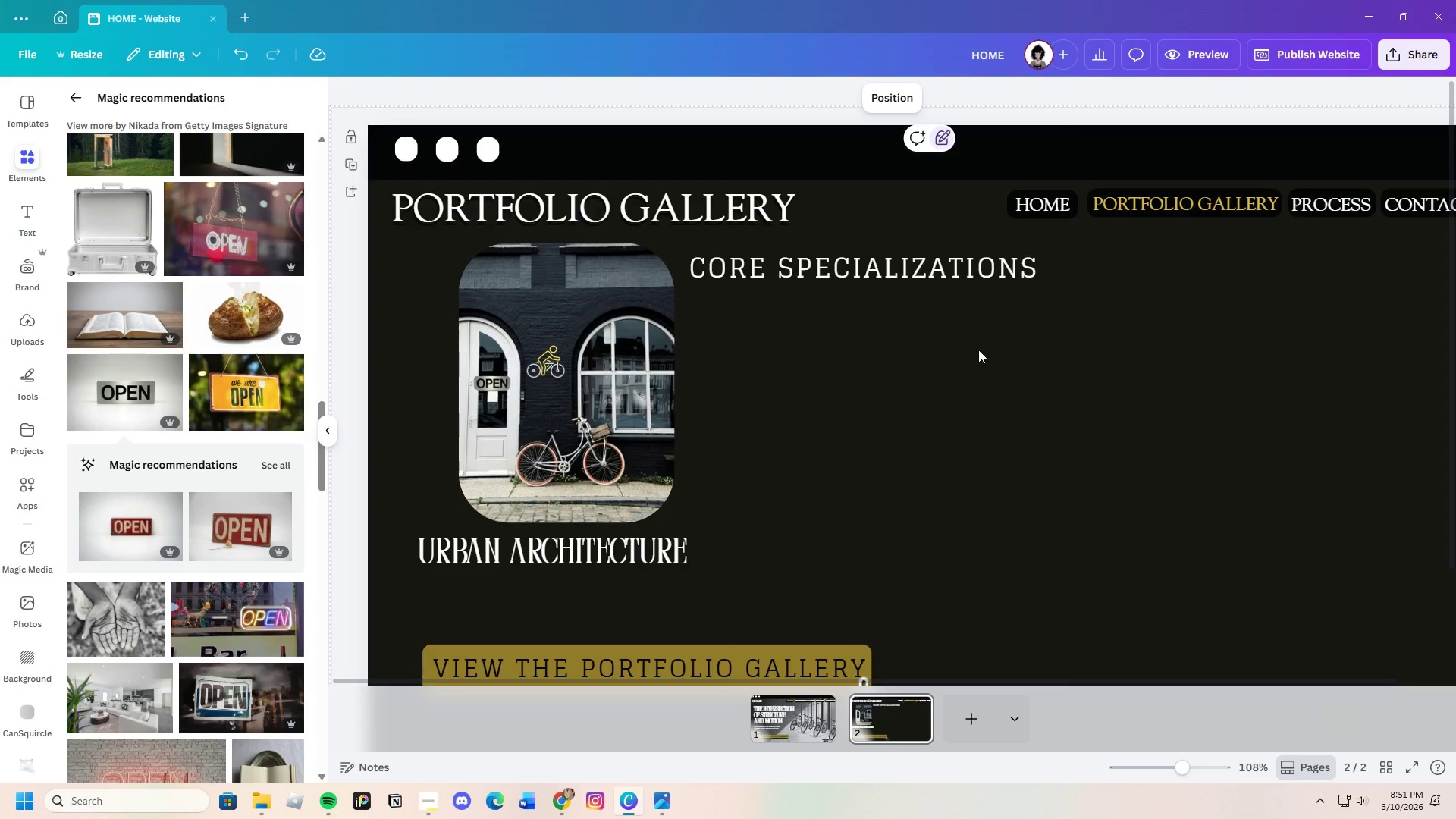 
wait(37.12)
 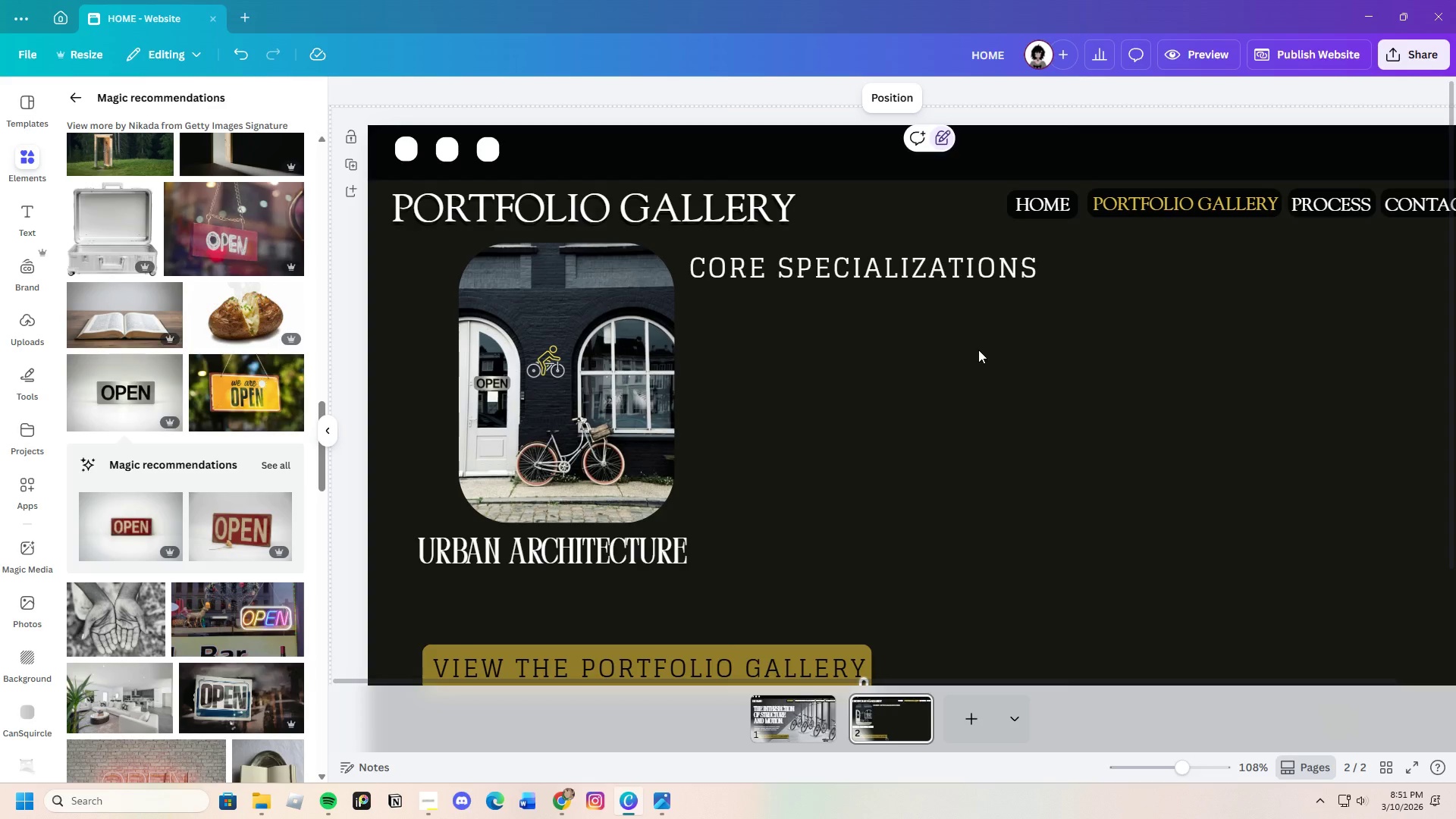 
left_click([77, 96])
 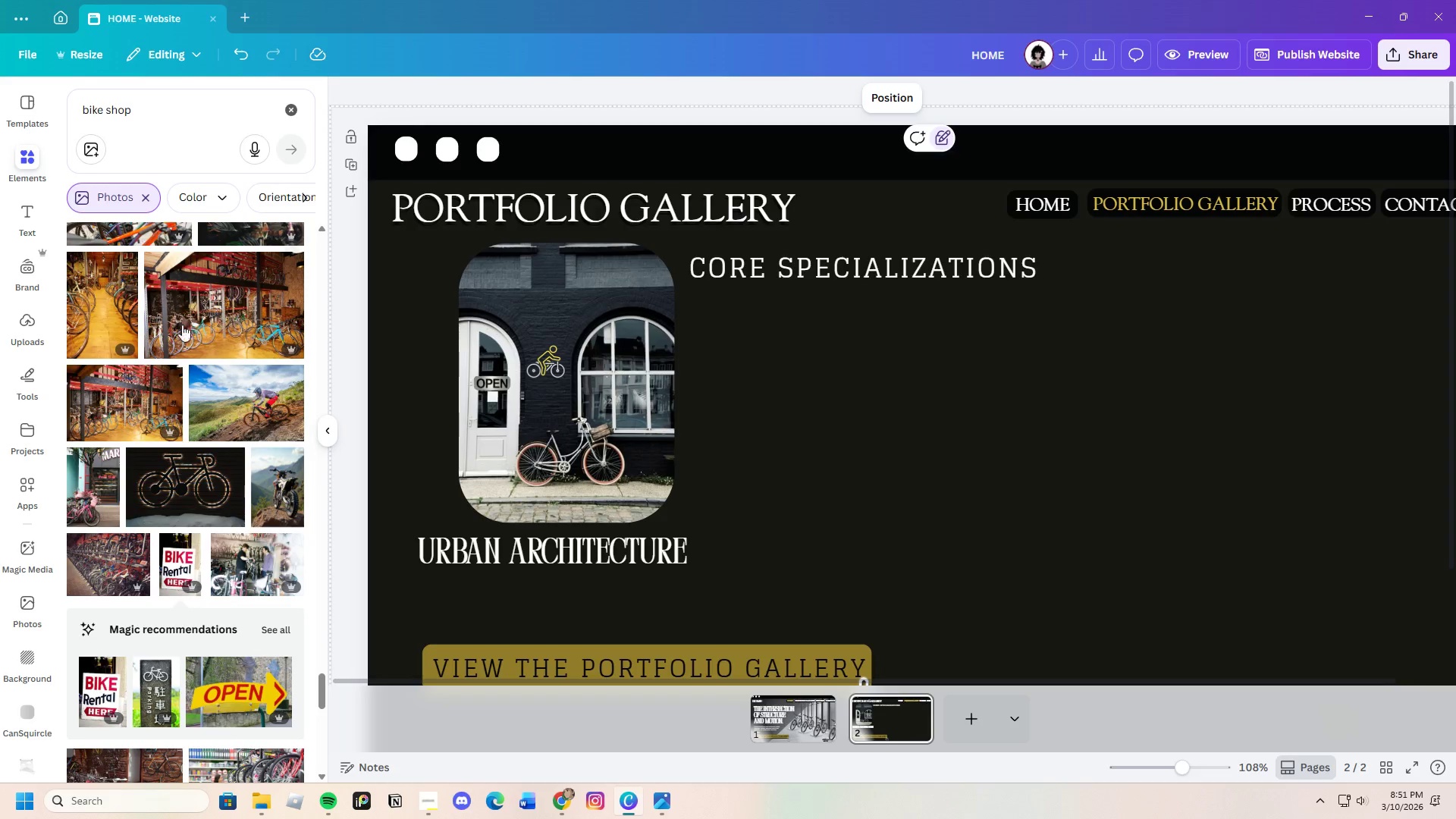 
scroll: coordinate [196, 585], scroll_direction: down, amount: 4.0
 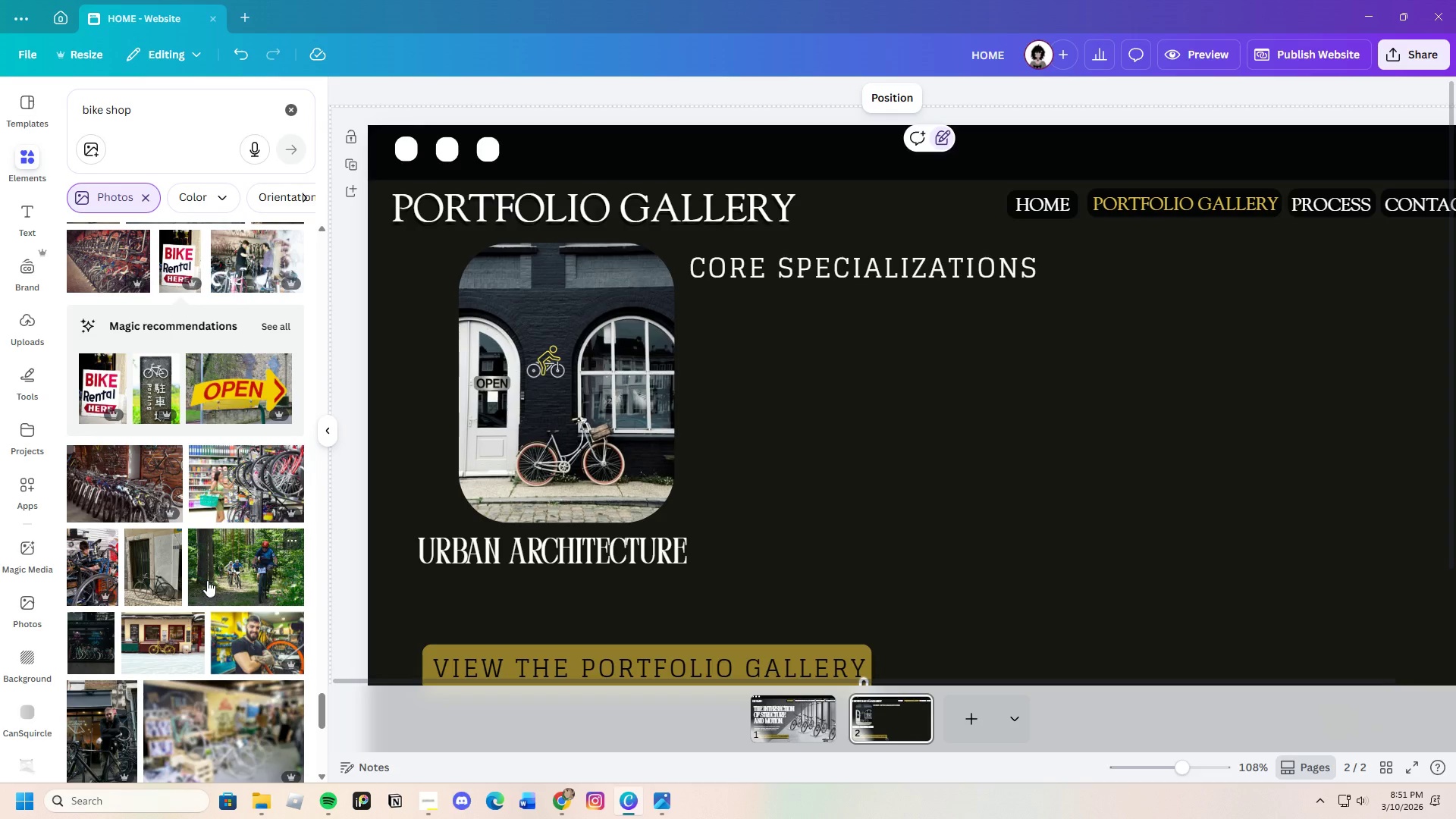 
wait(13.92)
 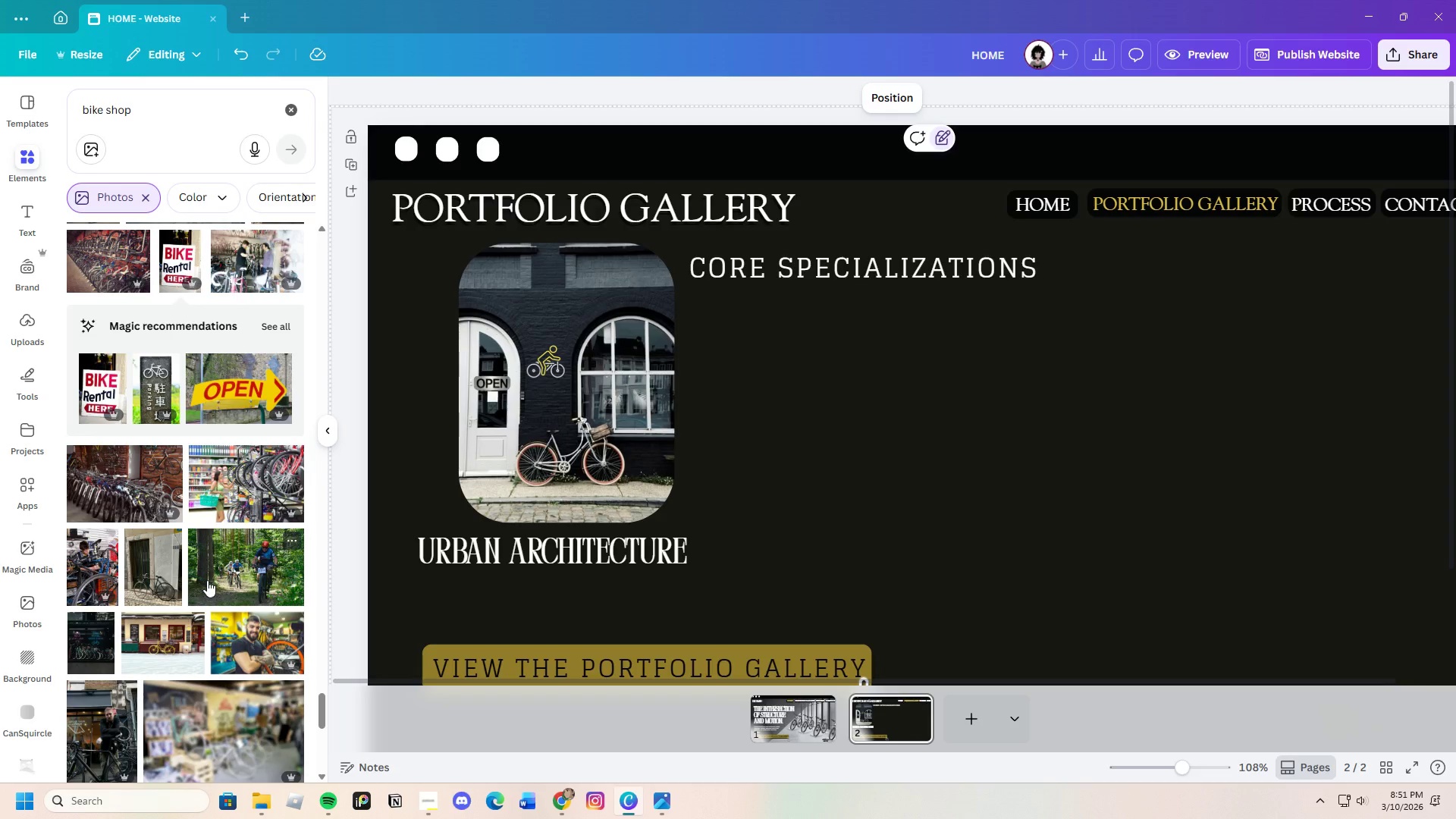 
scroll: coordinate [175, 519], scroll_direction: down, amount: 10.0
 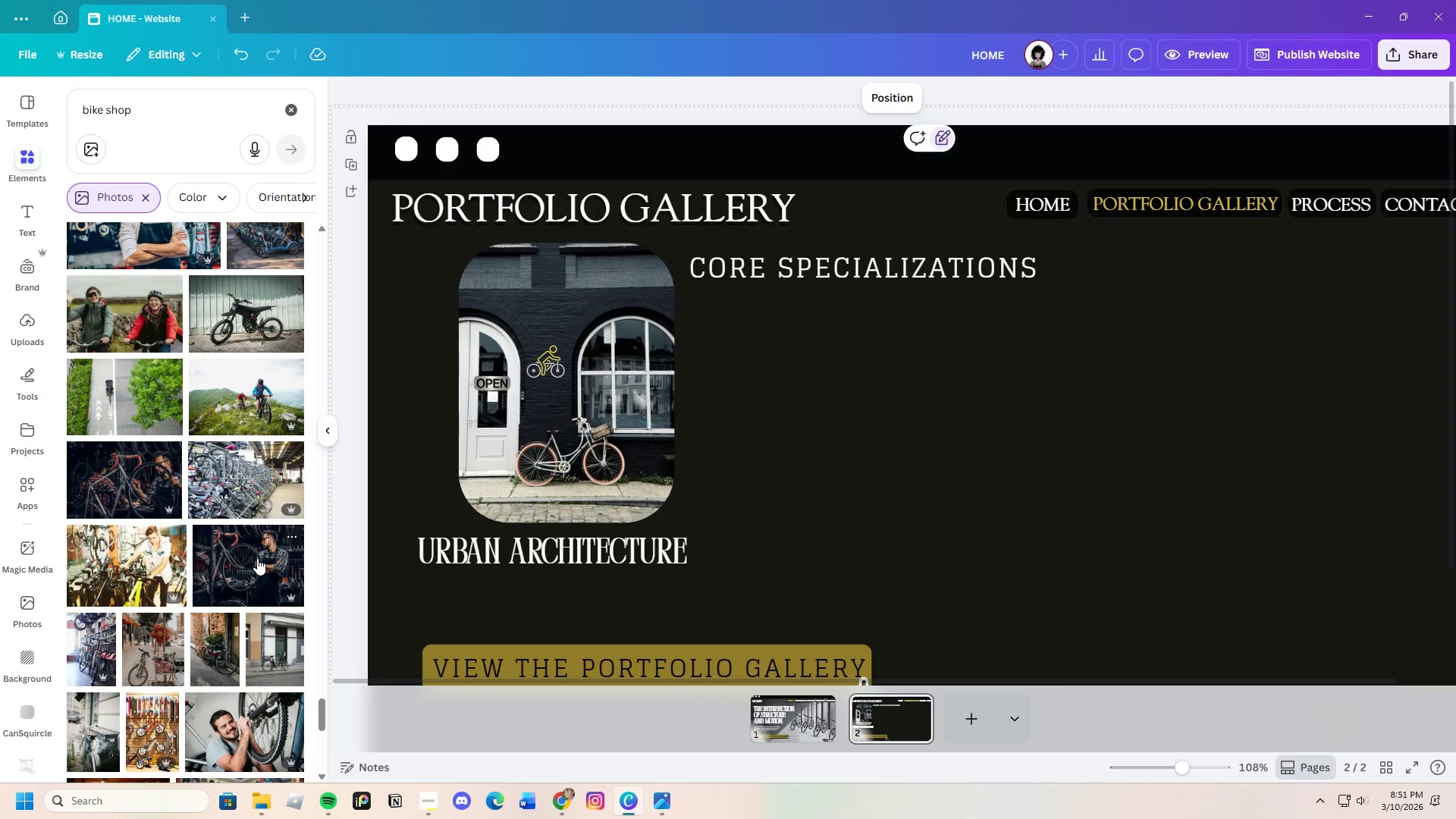 
wait(7.3)
 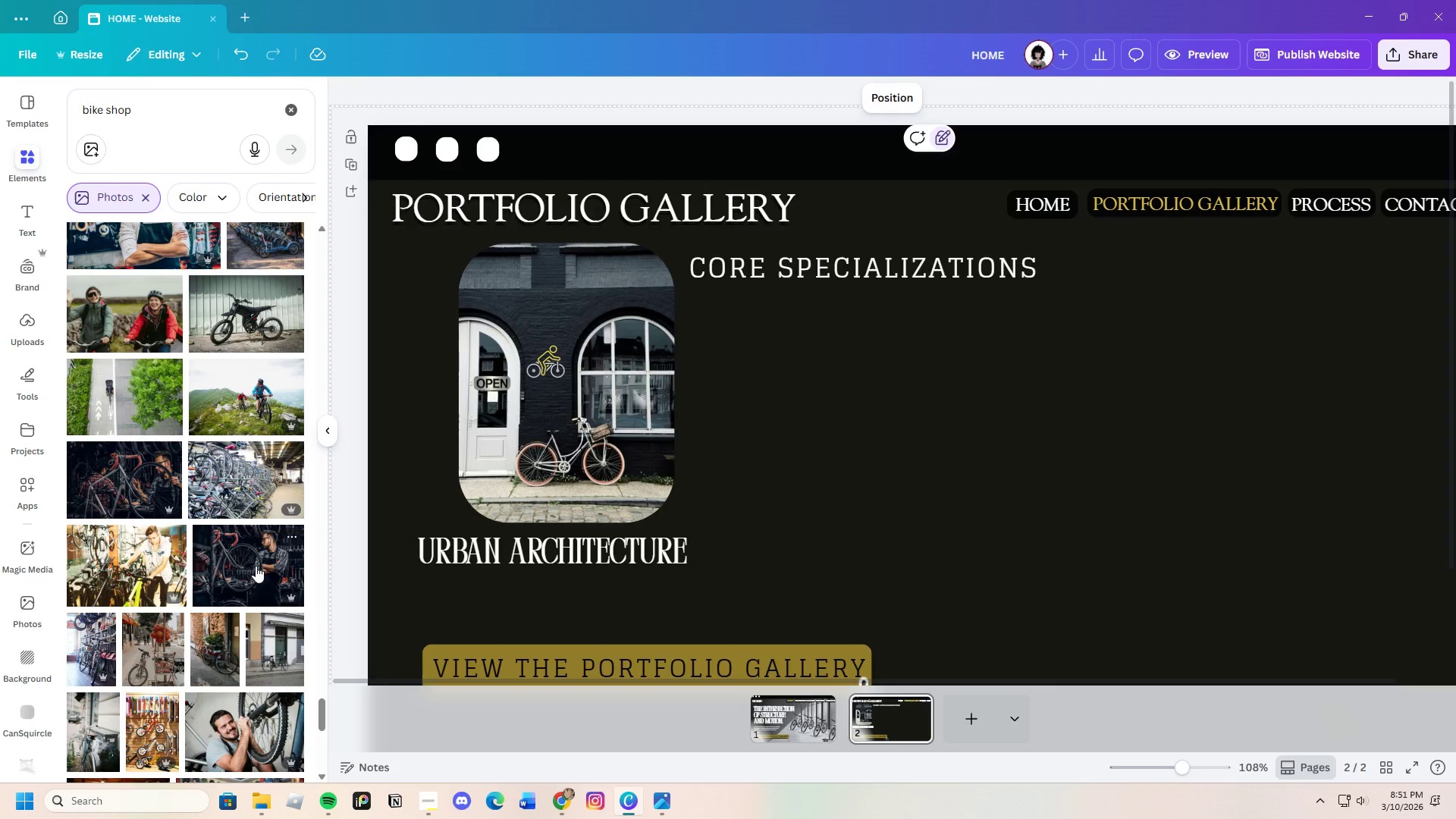 
scroll: coordinate [246, 582], scroll_direction: down, amount: 12.0
 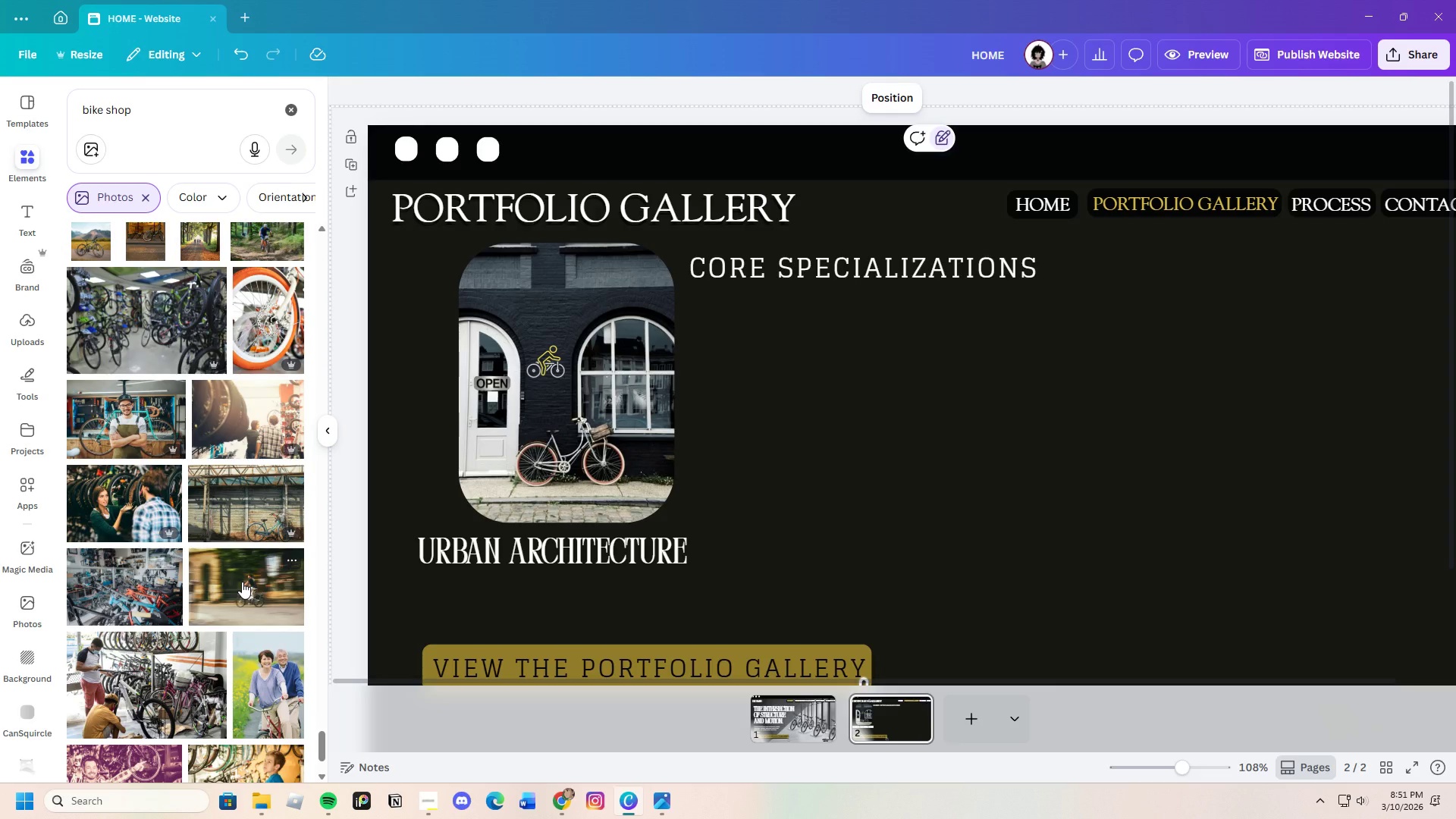 
wait(5.5)
 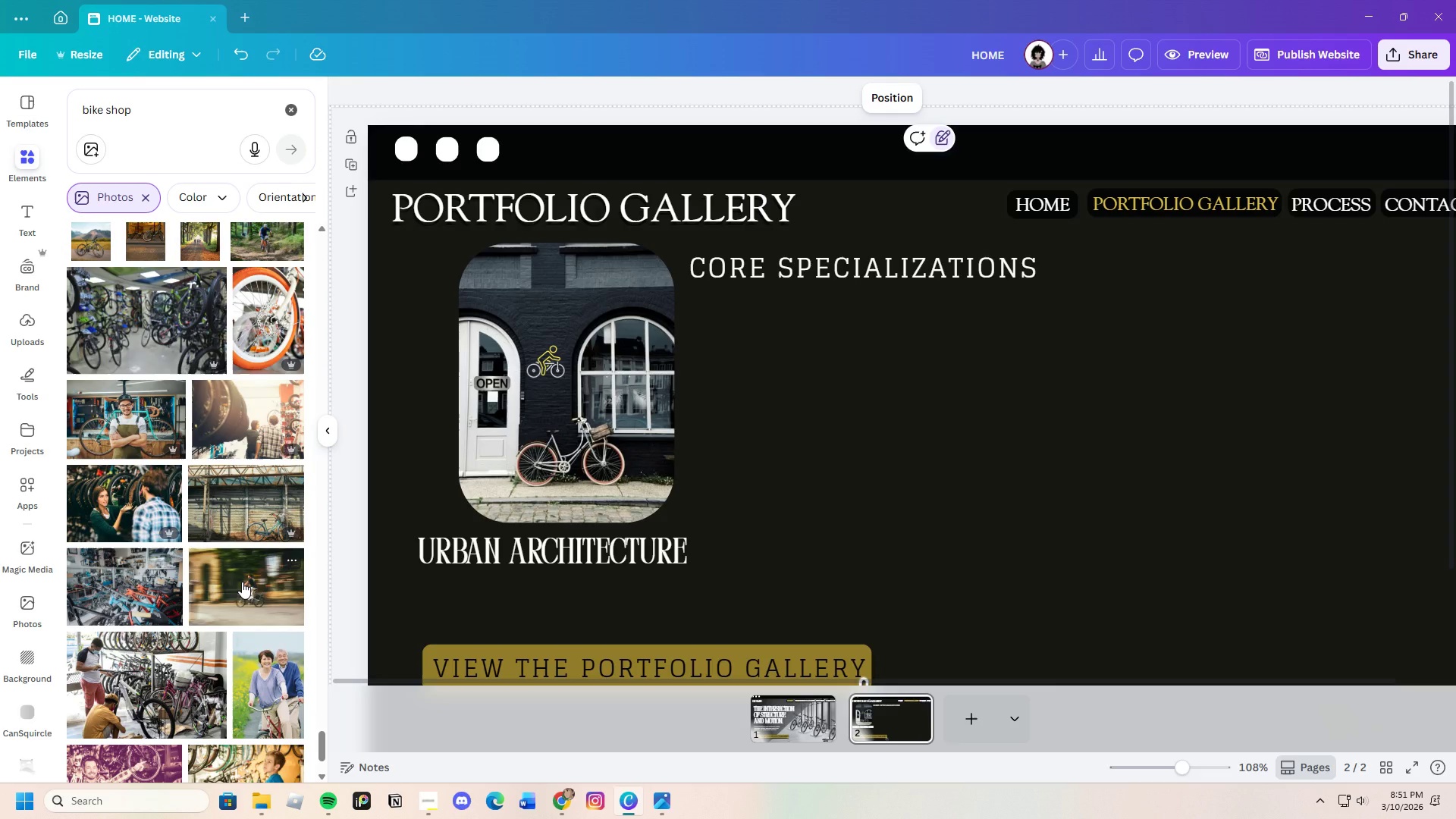 
scroll: coordinate [213, 654], scroll_direction: down, amount: 25.0
 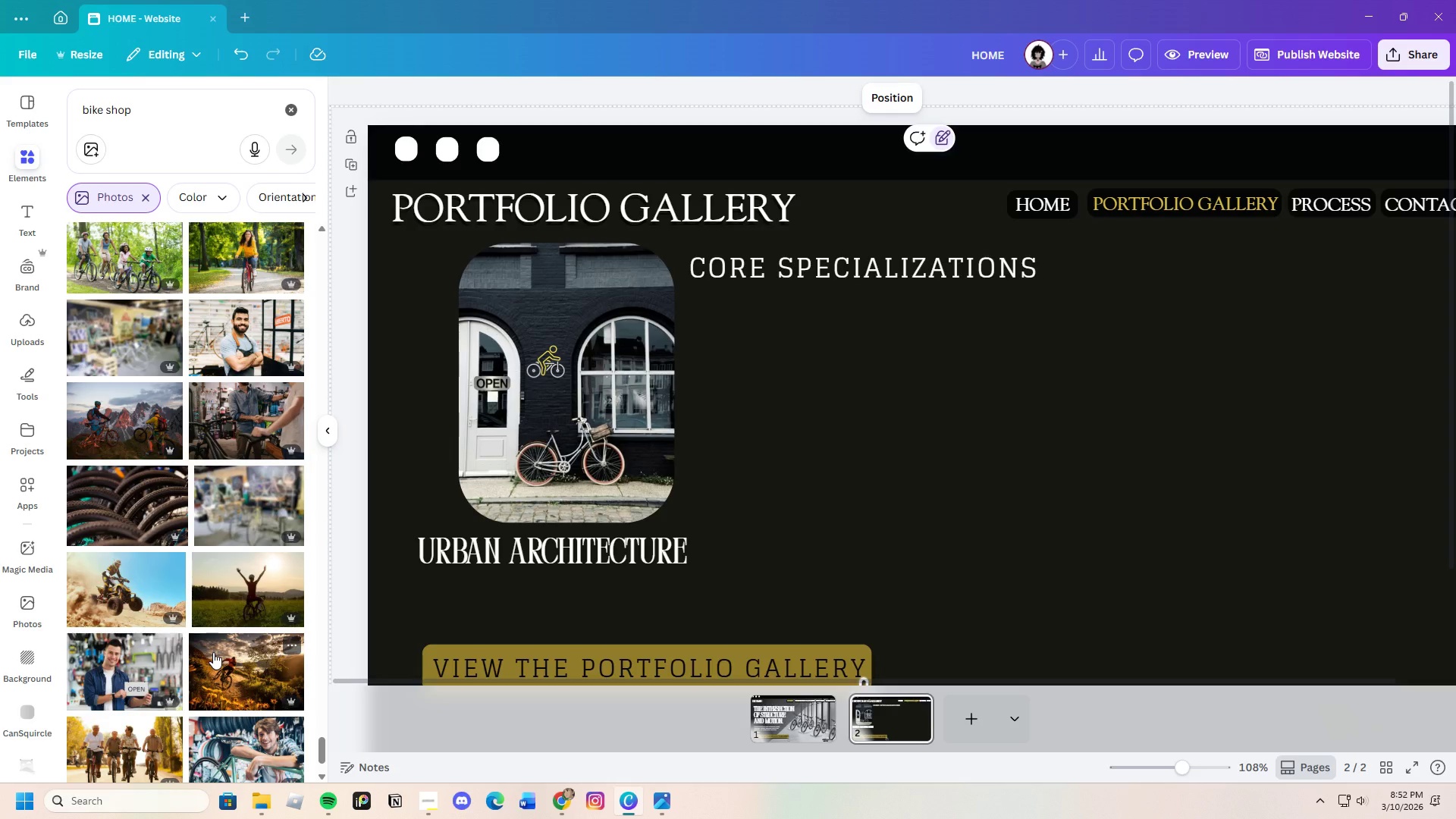 
scroll: coordinate [213, 651], scroll_direction: down, amount: 7.0
 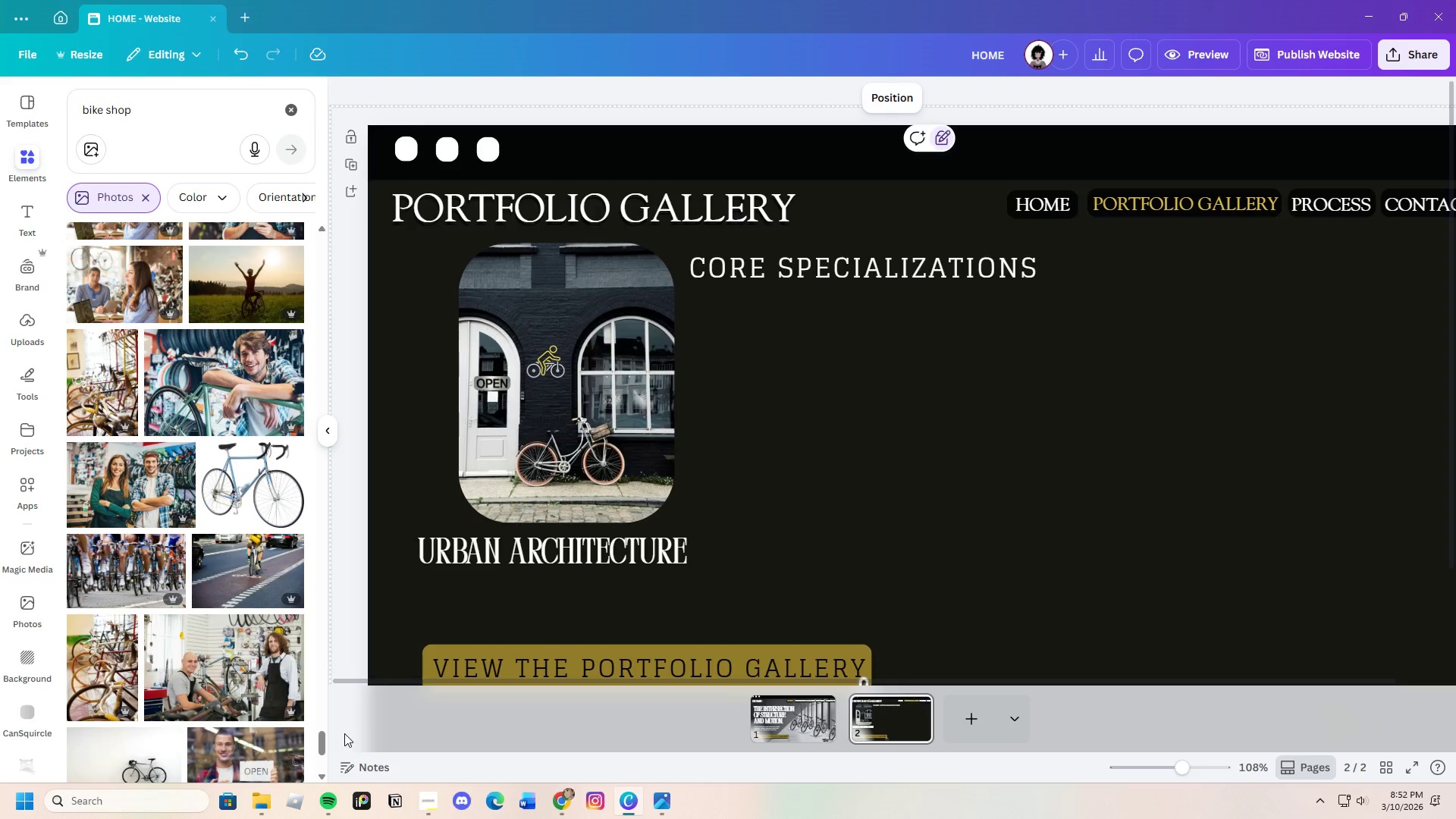 
left_click_drag(start_coordinate=[325, 743], to_coordinate=[285, 65])
 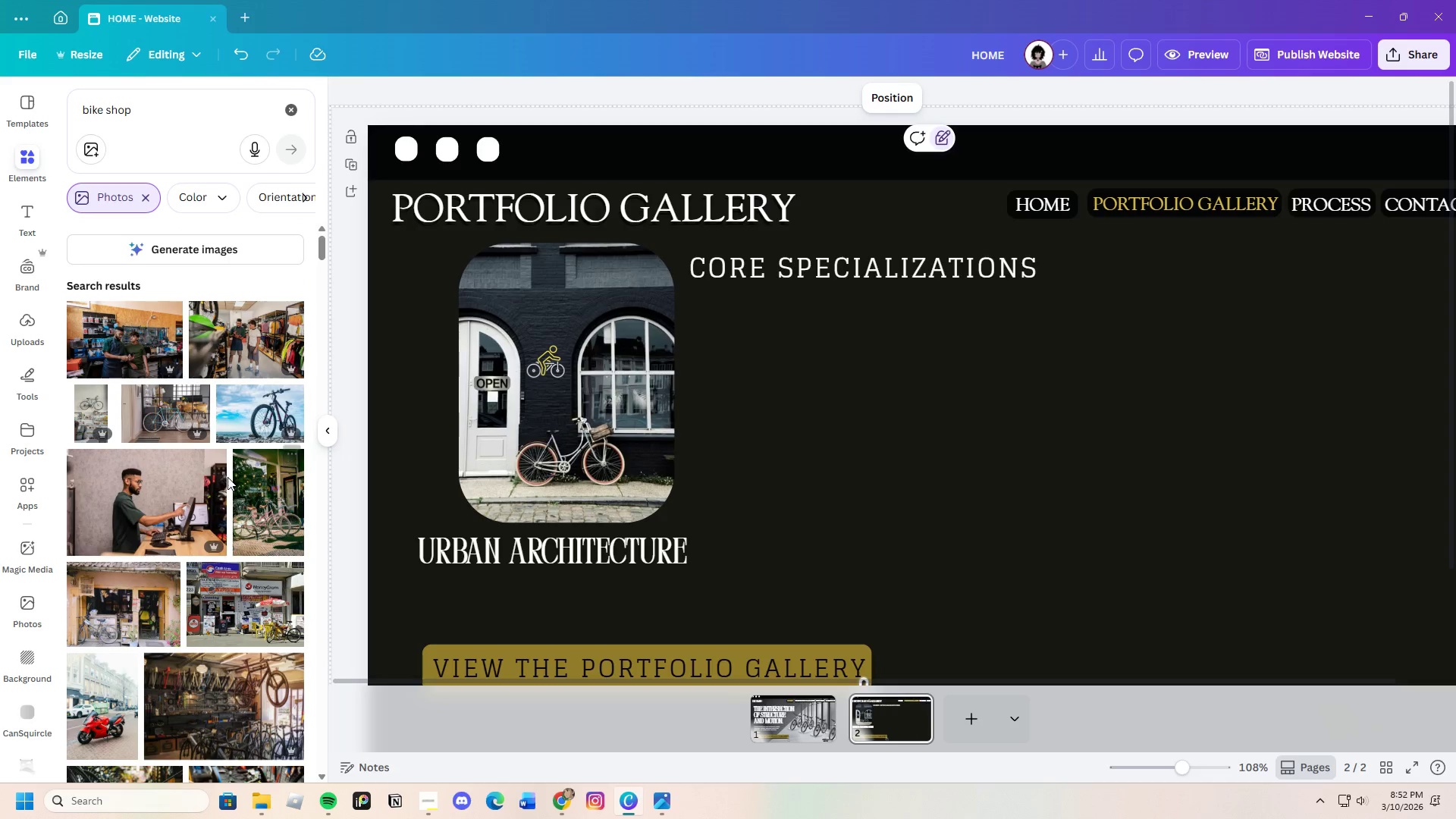 
scroll: coordinate [275, 532], scroll_direction: down, amount: 7.0
 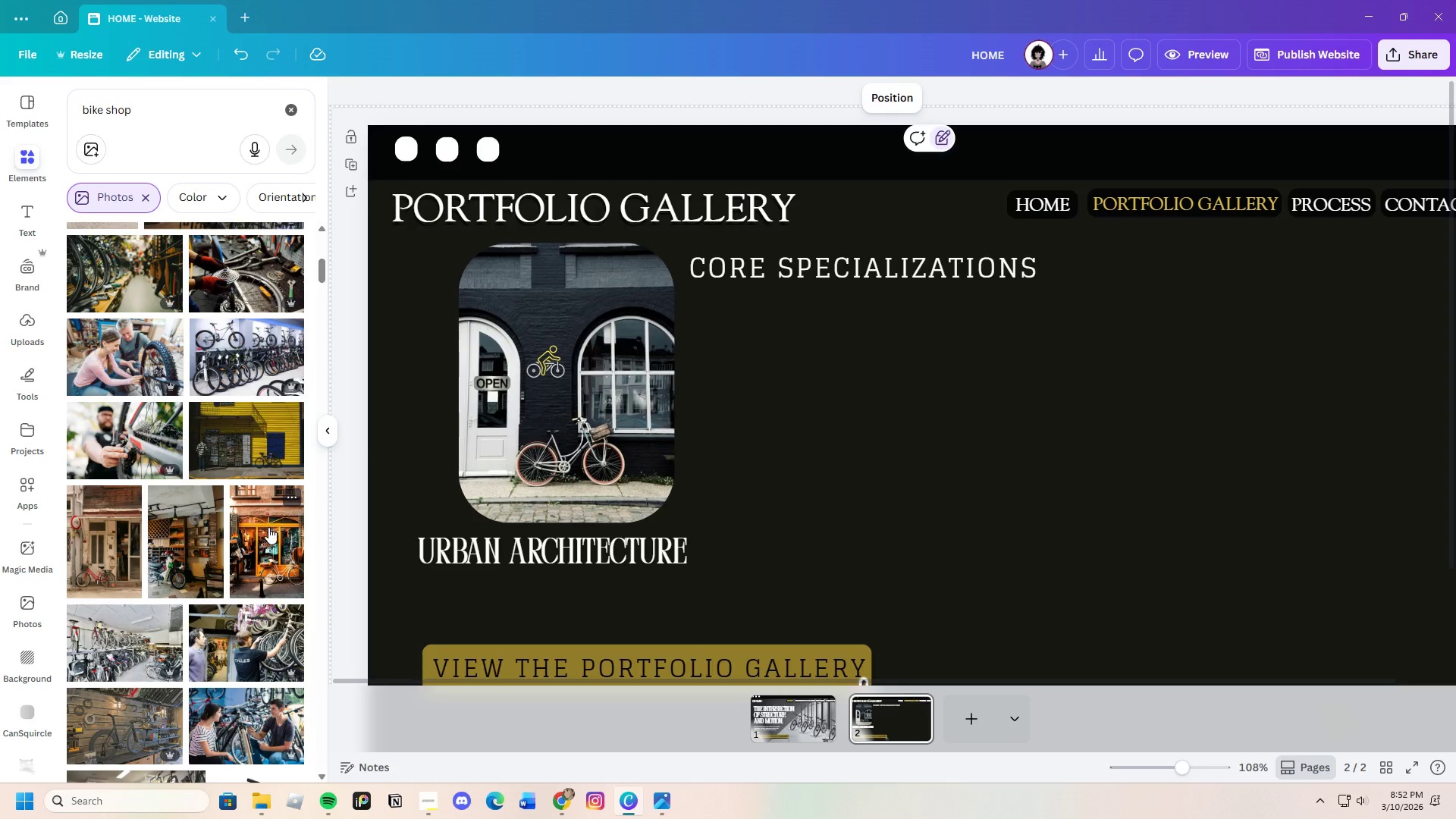 
mouse_move([257, 805])
 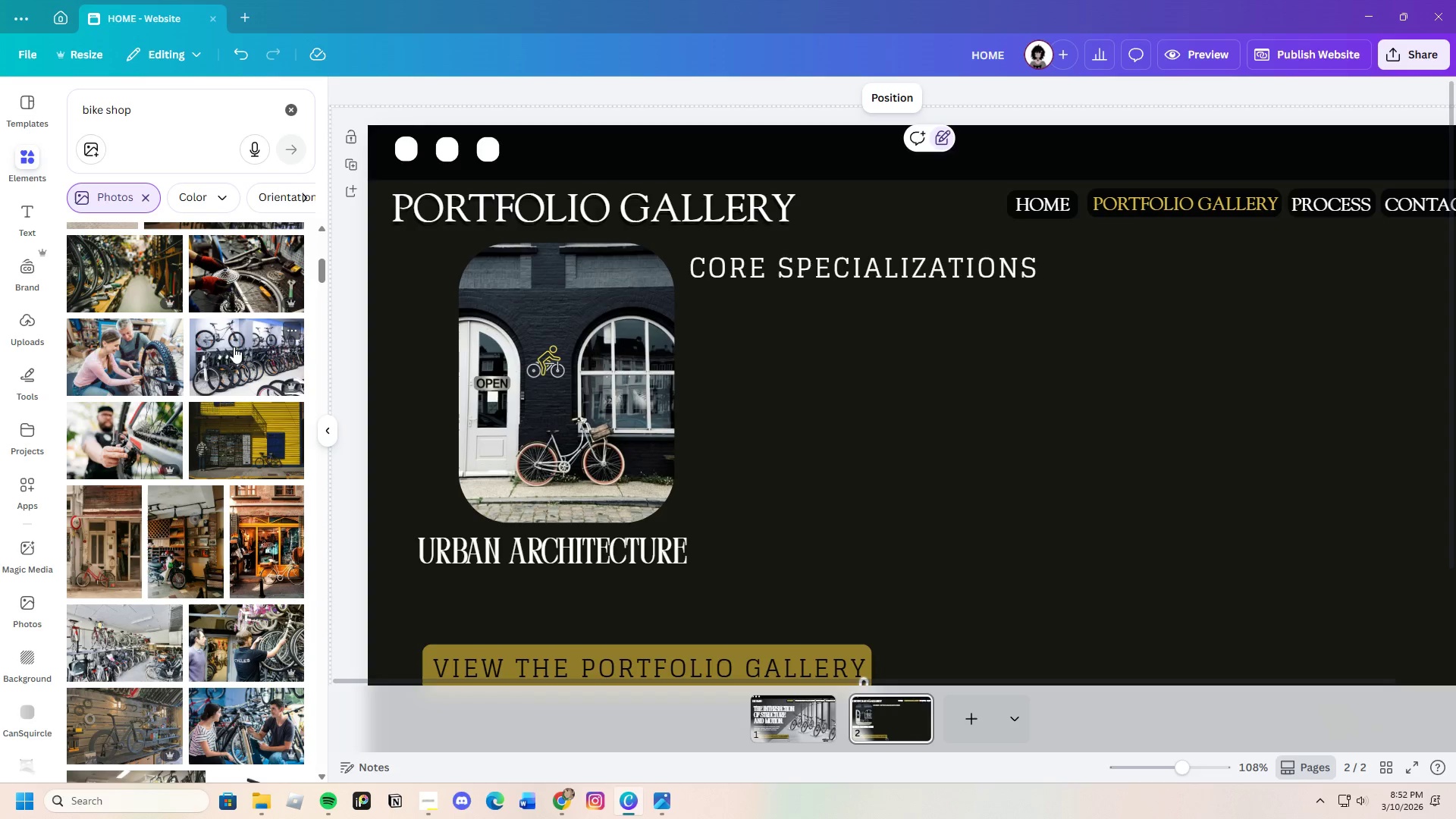 
left_click([213, 354])
 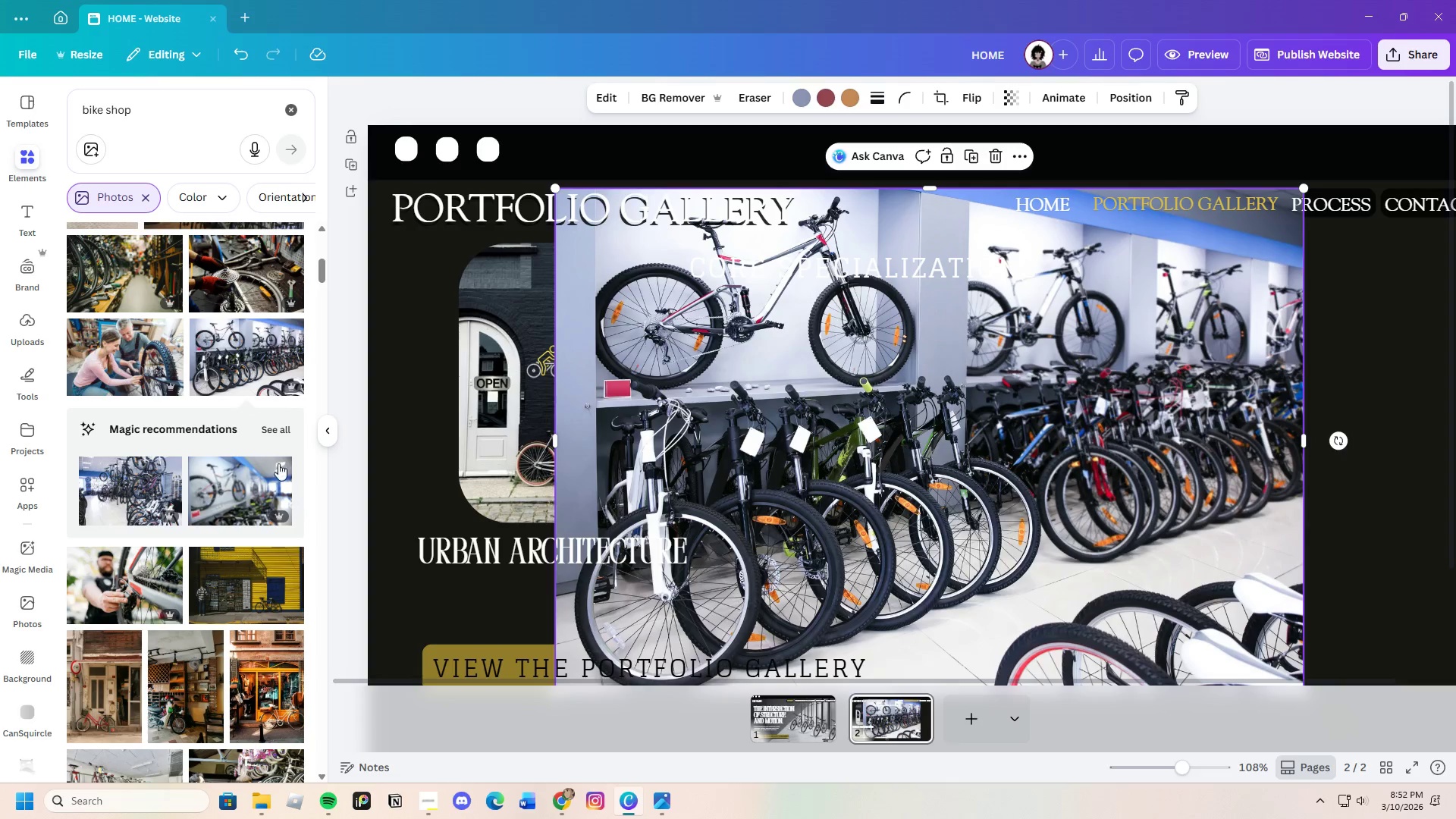 
left_click([267, 428])
 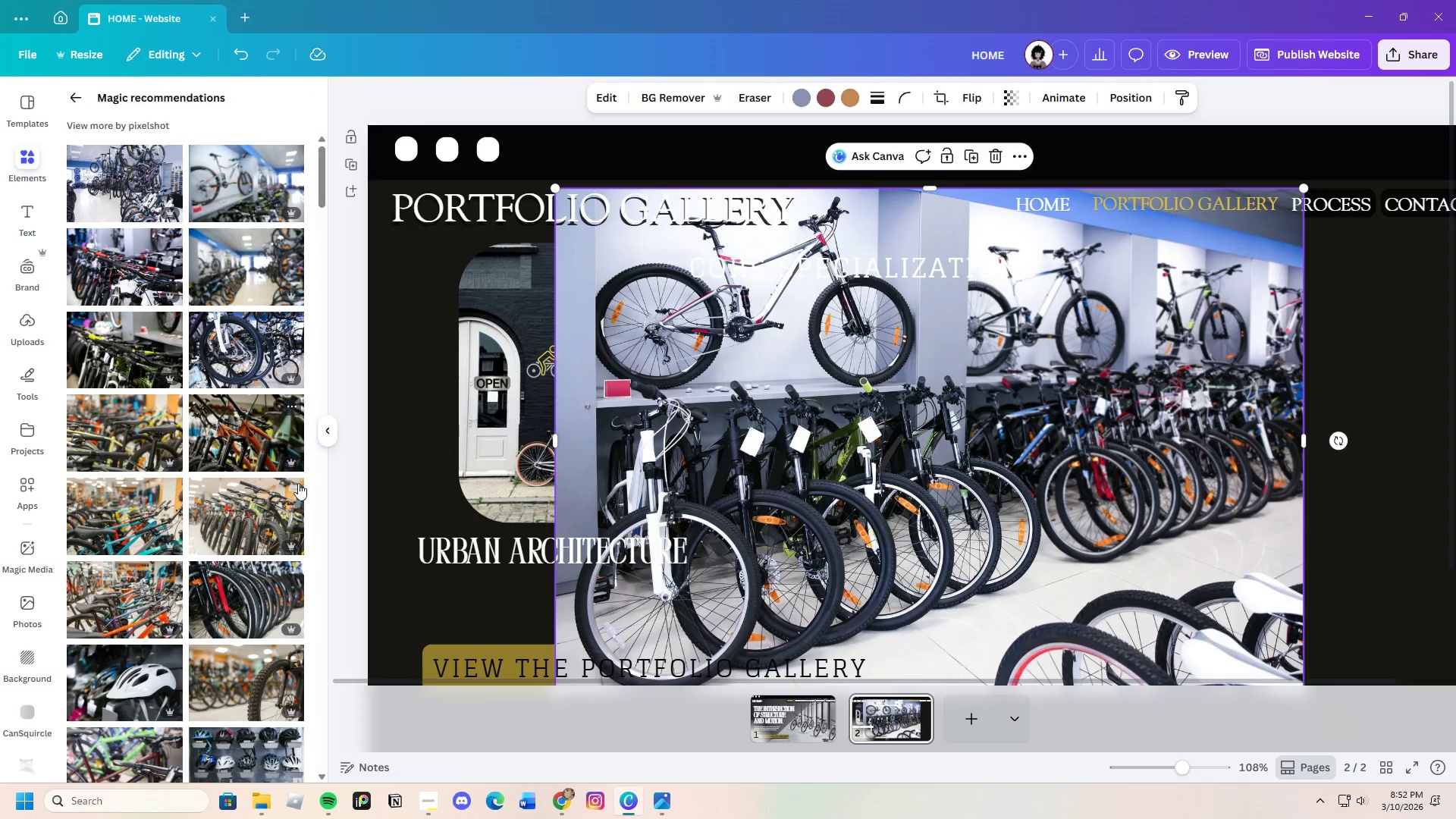 
scroll: coordinate [236, 632], scroll_direction: down, amount: 25.0
 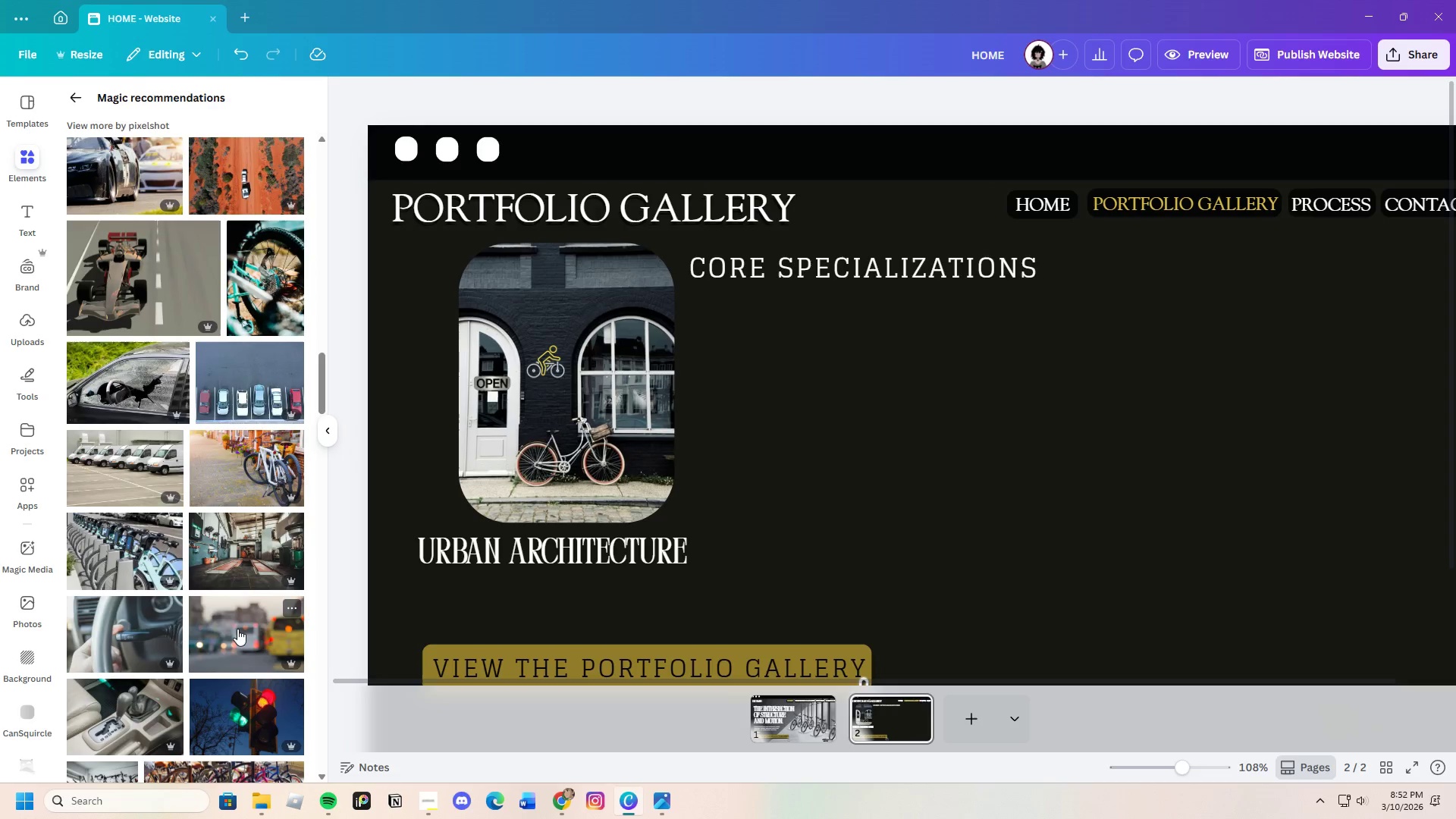 
scroll: coordinate [237, 621], scroll_direction: down, amount: 19.0
 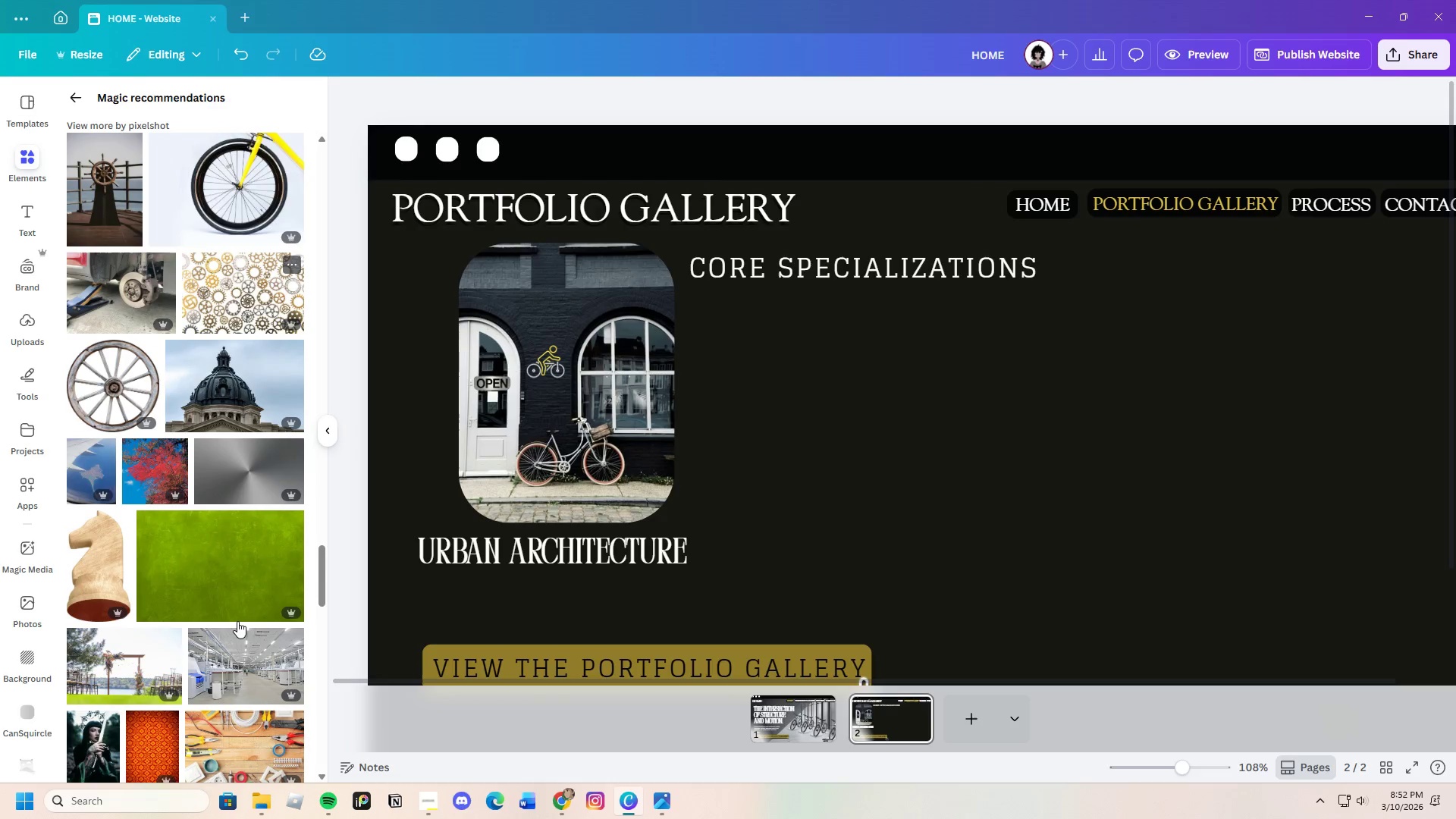 
scroll: coordinate [238, 620], scroll_direction: down, amount: 12.0
 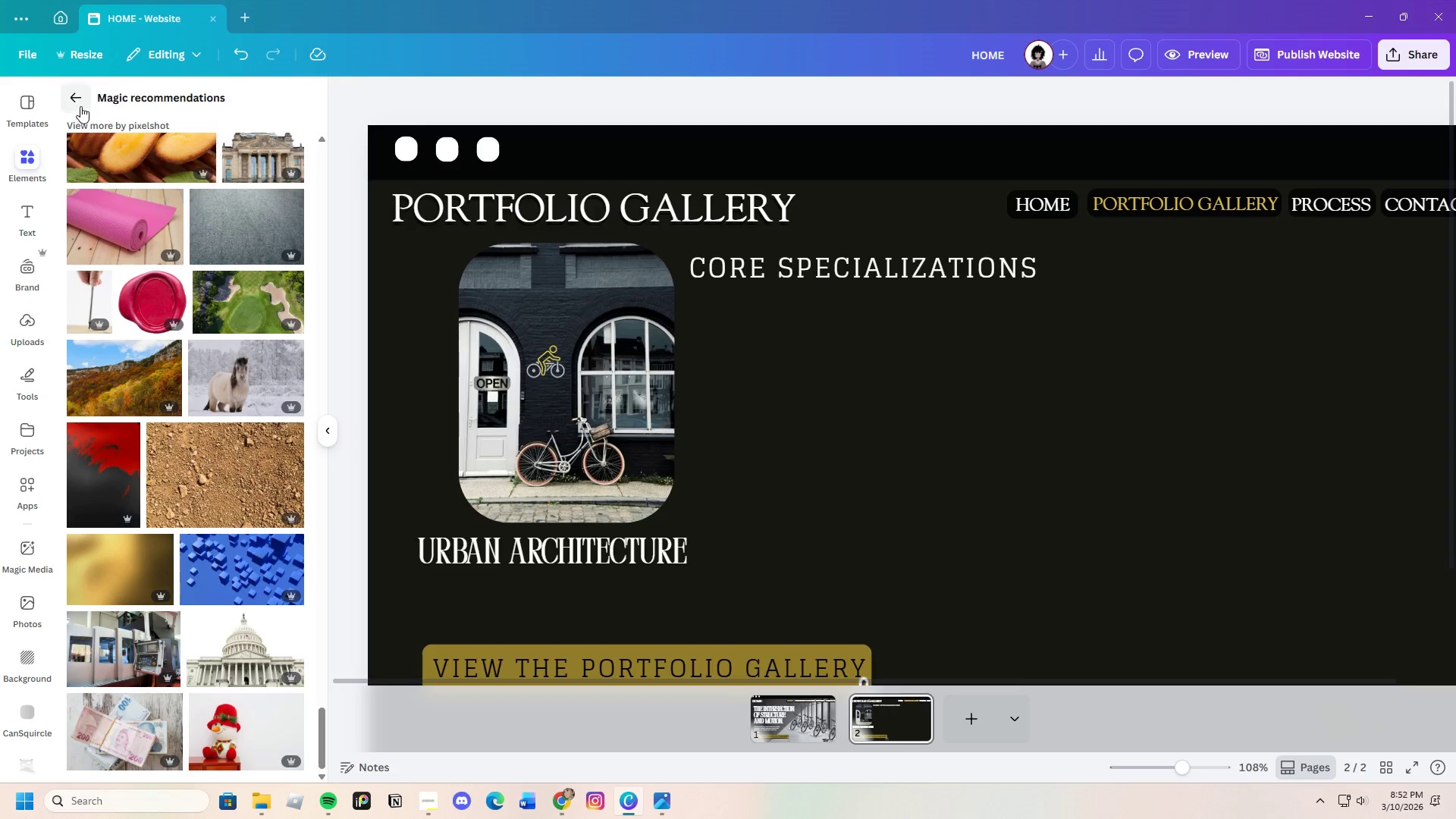 
left_click([81, 102])
 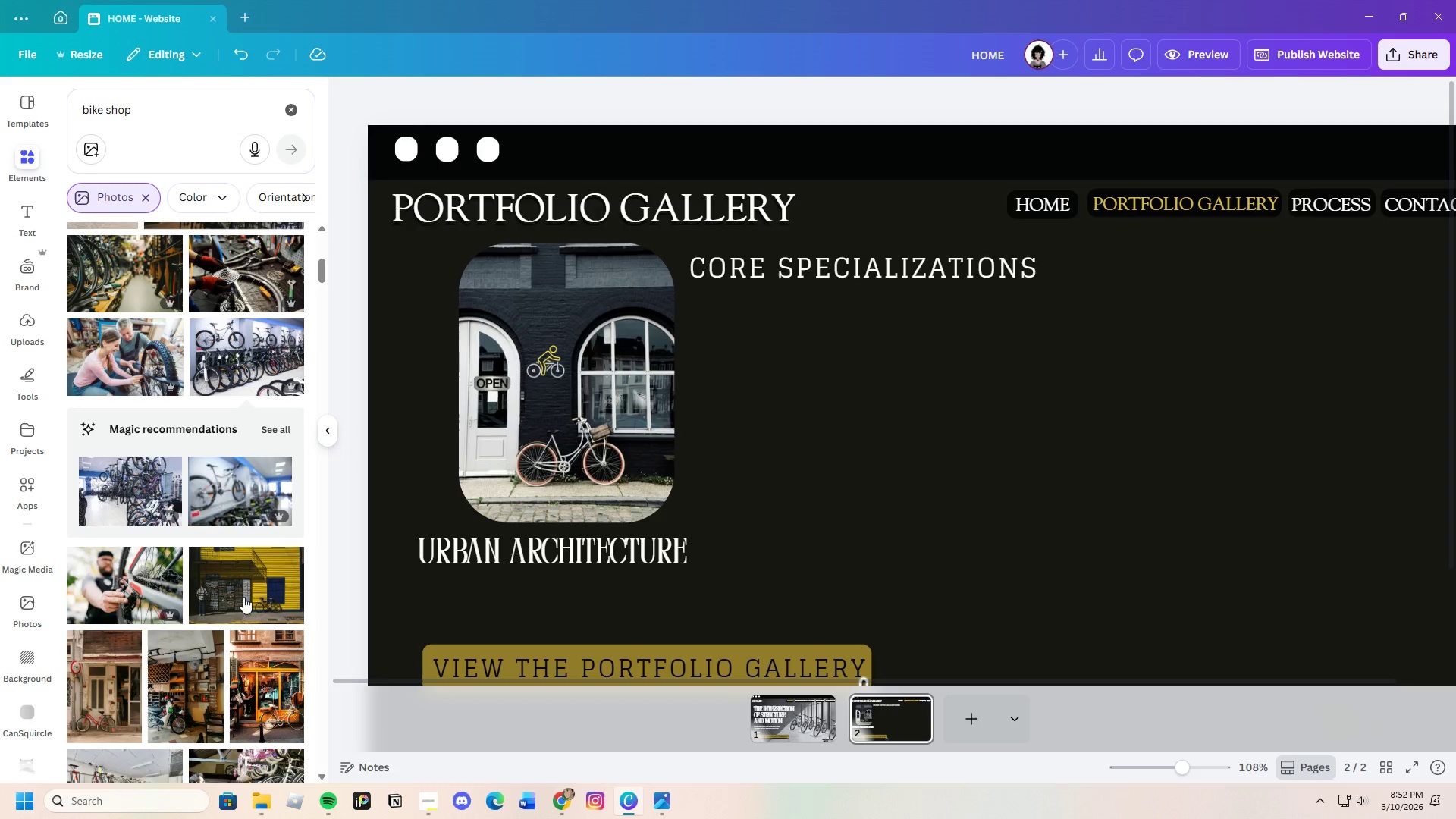 
scroll: coordinate [237, 649], scroll_direction: down, amount: 12.0
 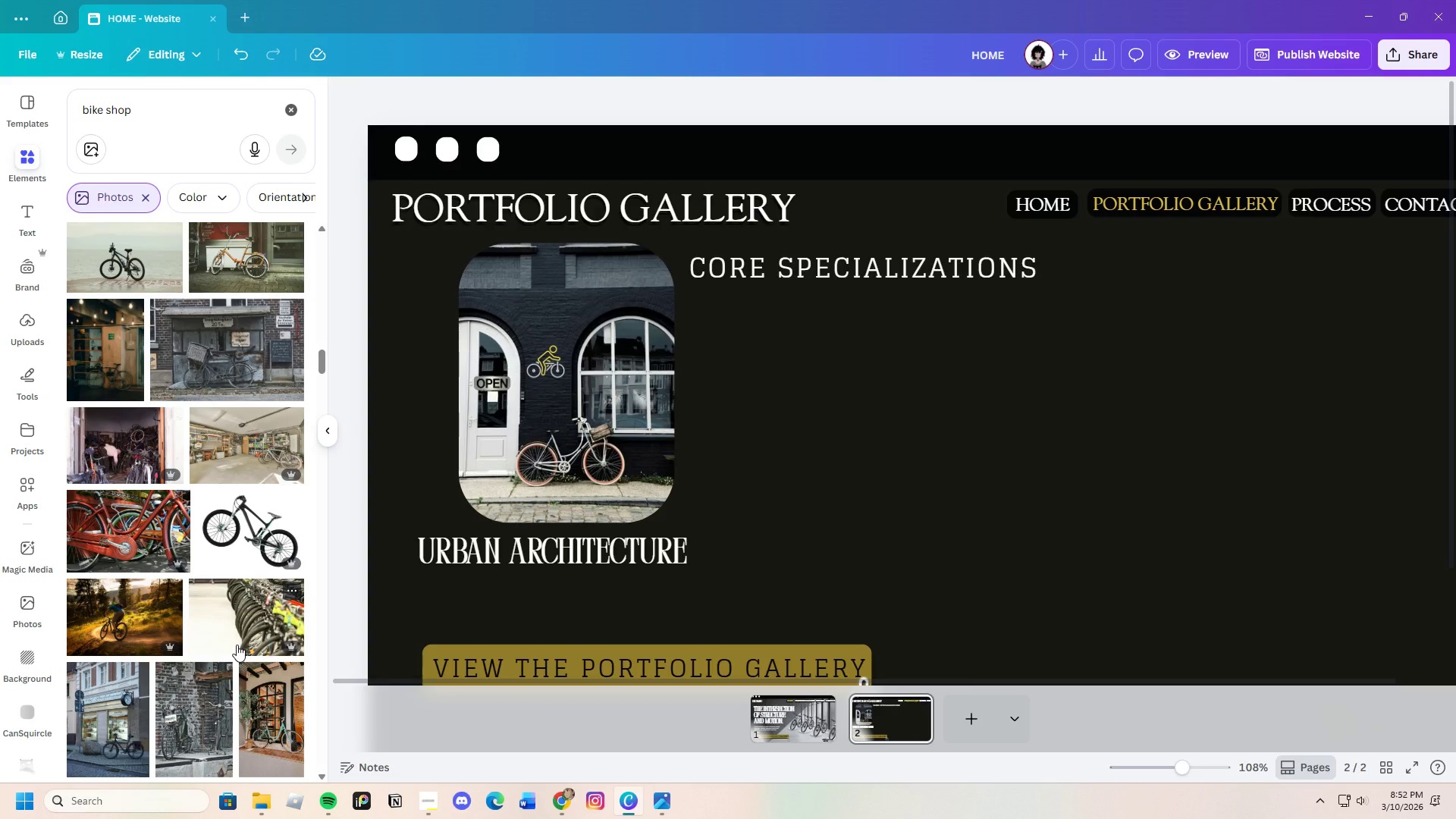 
wait(6.32)
 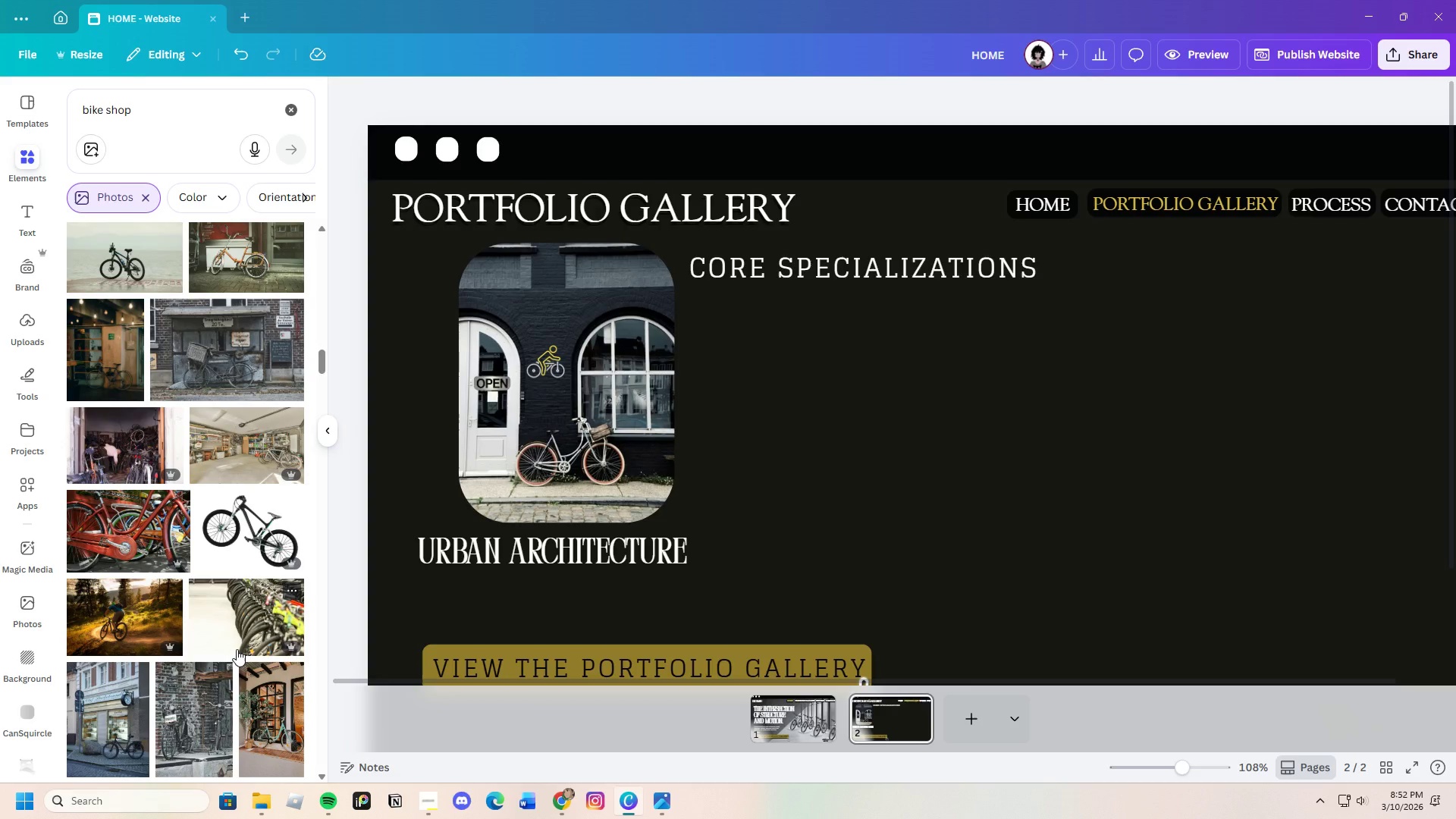 
scroll: coordinate [218, 629], scroll_direction: down, amount: 15.0
 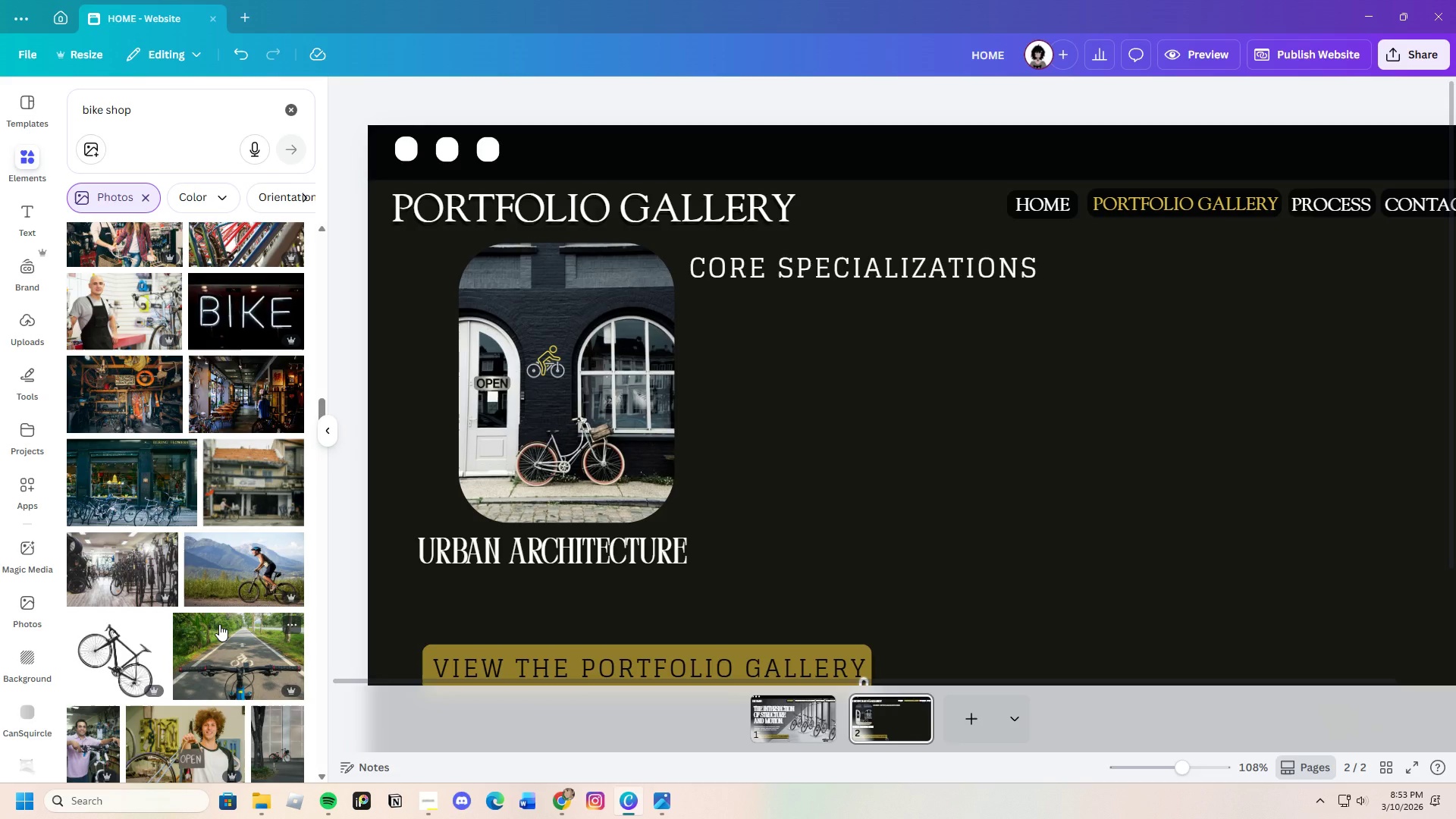 
mouse_move([216, 407])
 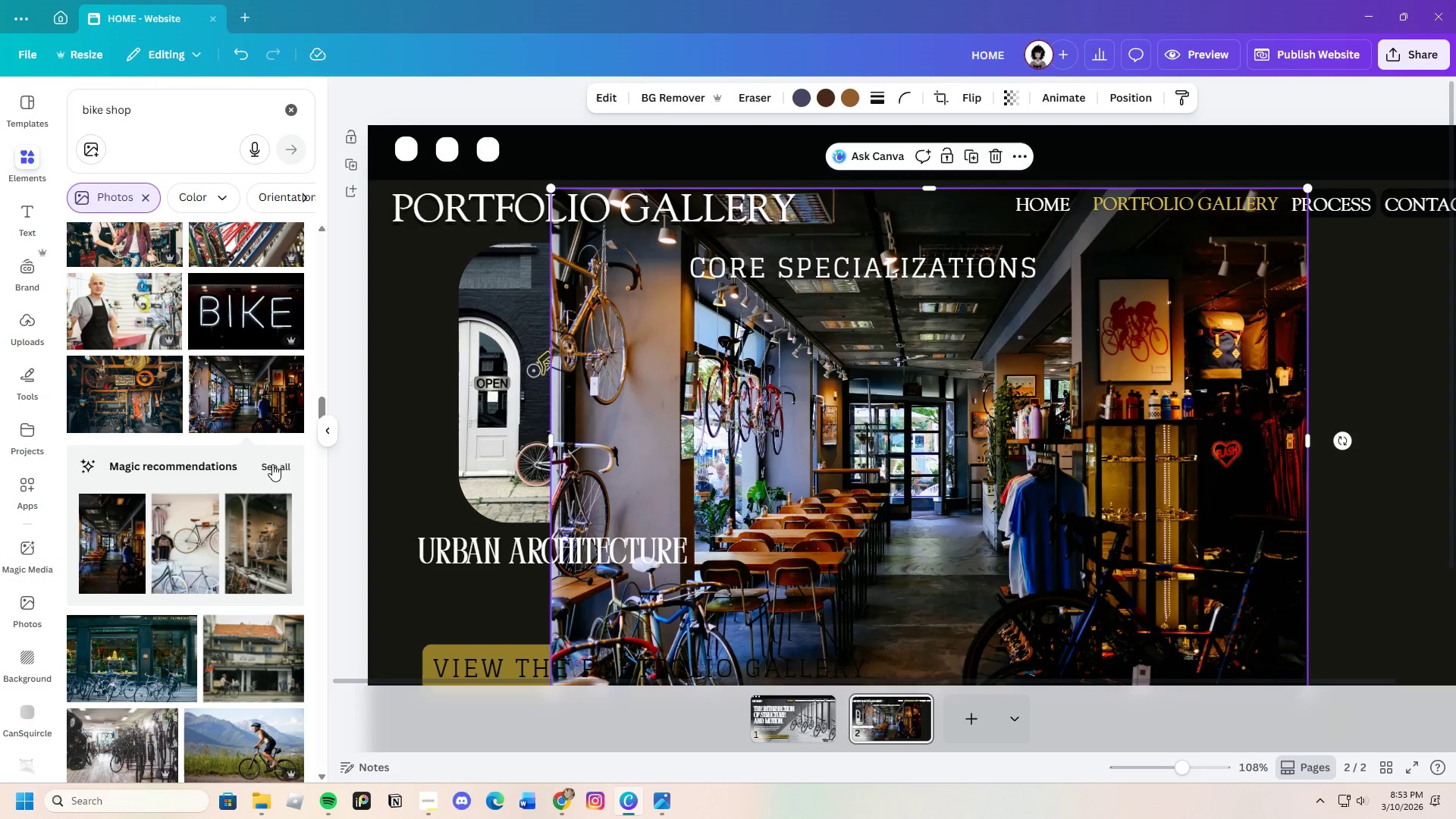 
left_click([280, 457])
 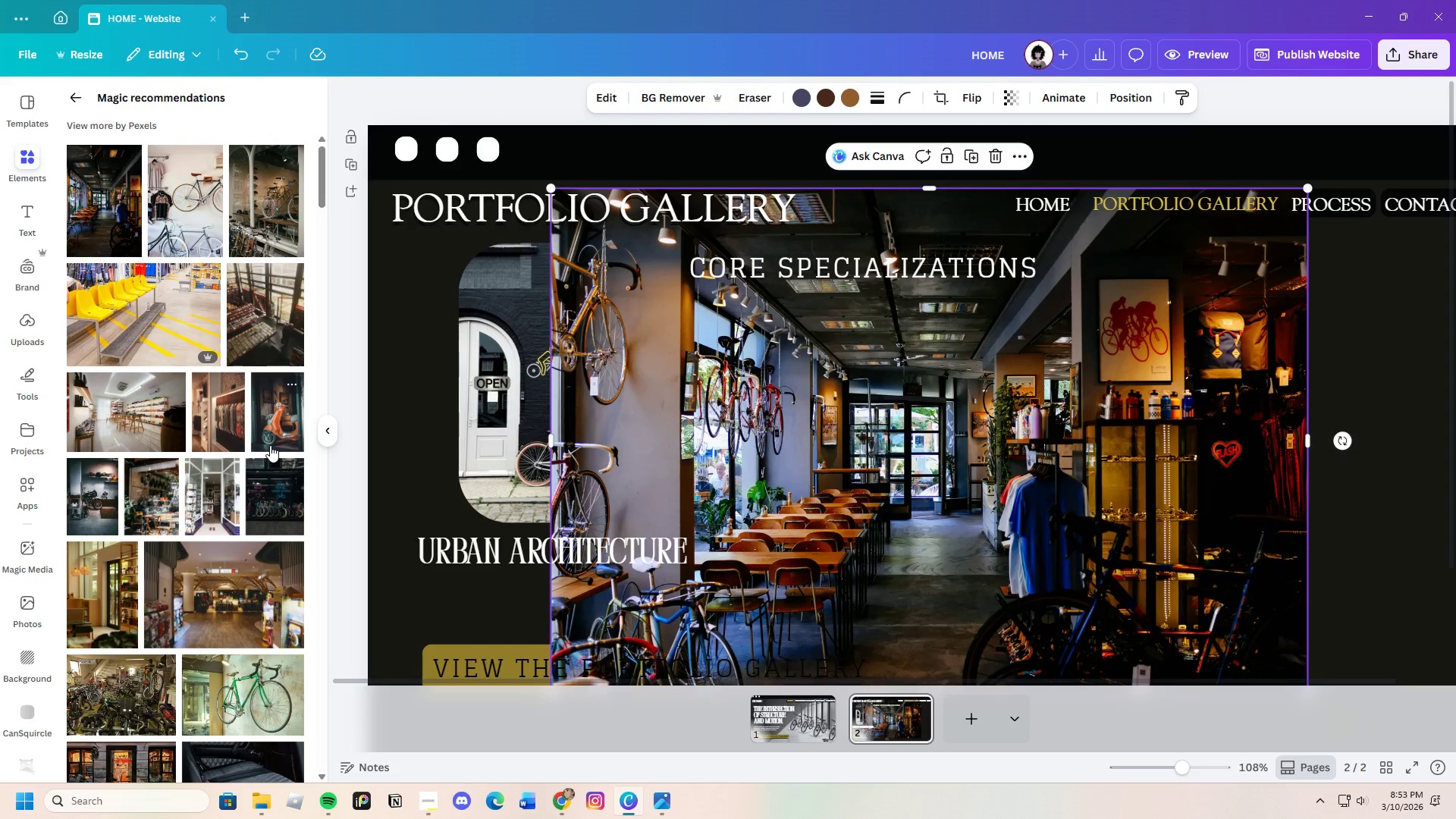 
scroll: coordinate [215, 585], scroll_direction: down, amount: 7.0
 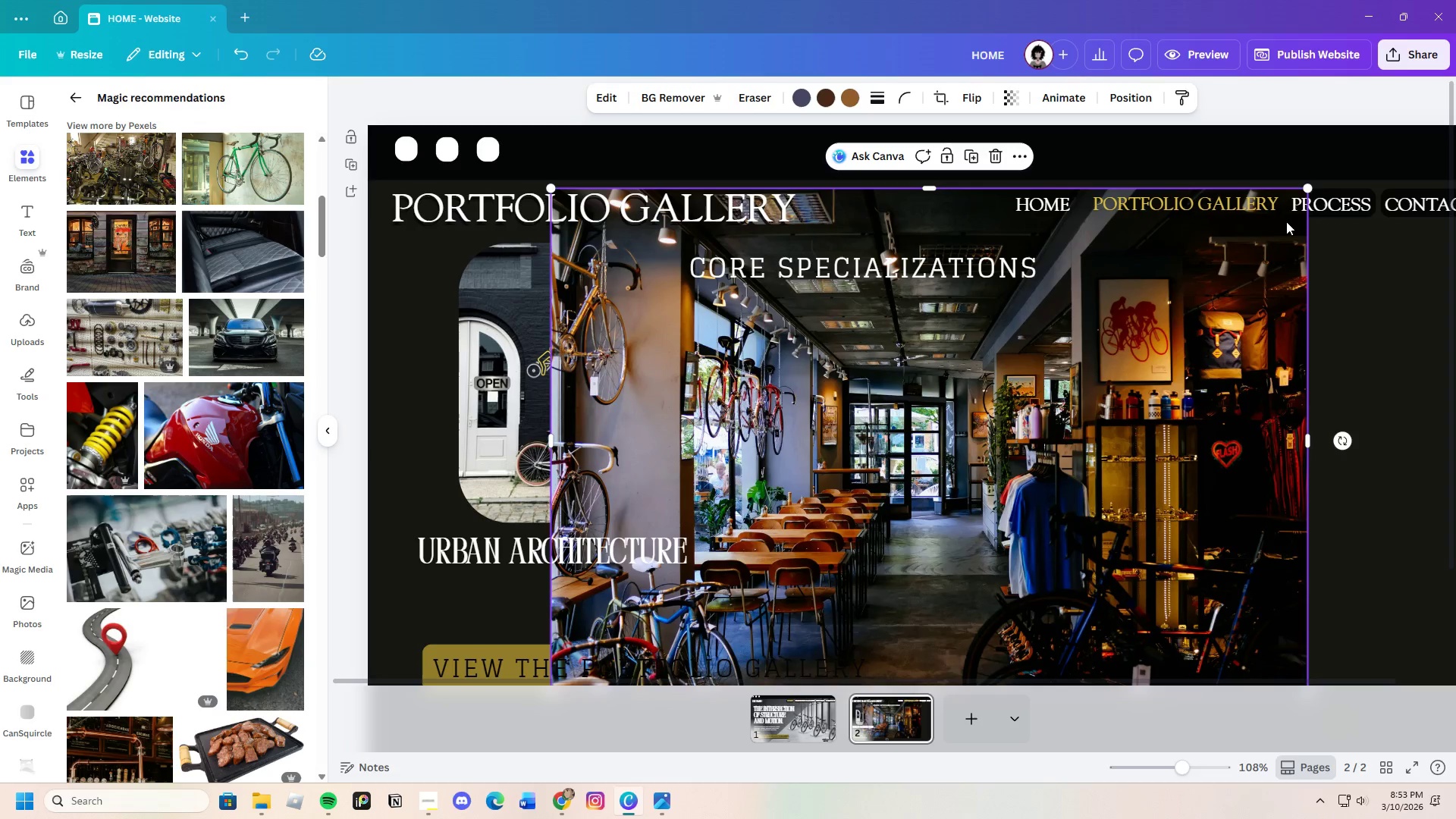 
wait(6.66)
 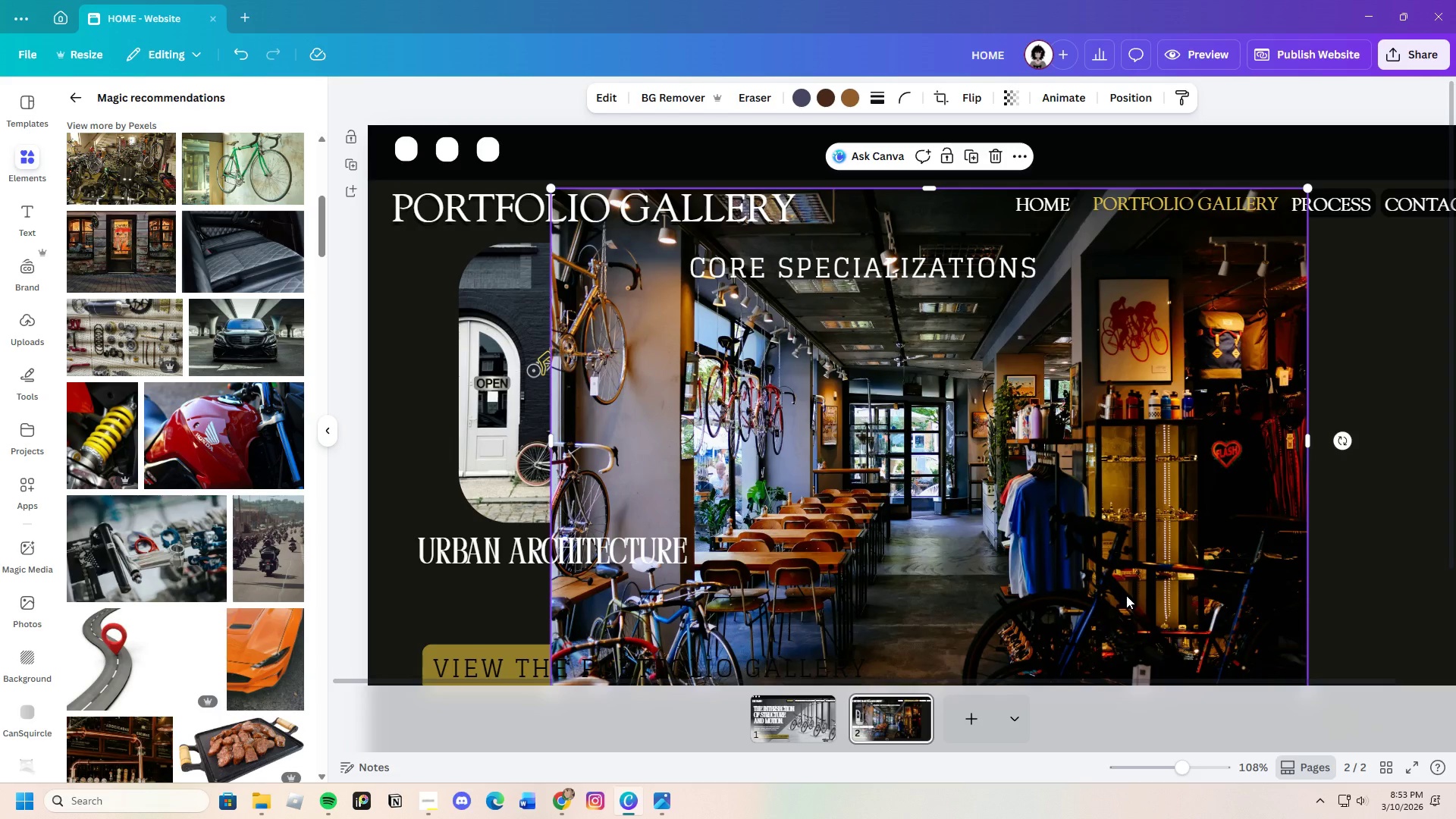 
left_click_drag(start_coordinate=[1304, 189], to_coordinate=[927, 410])
 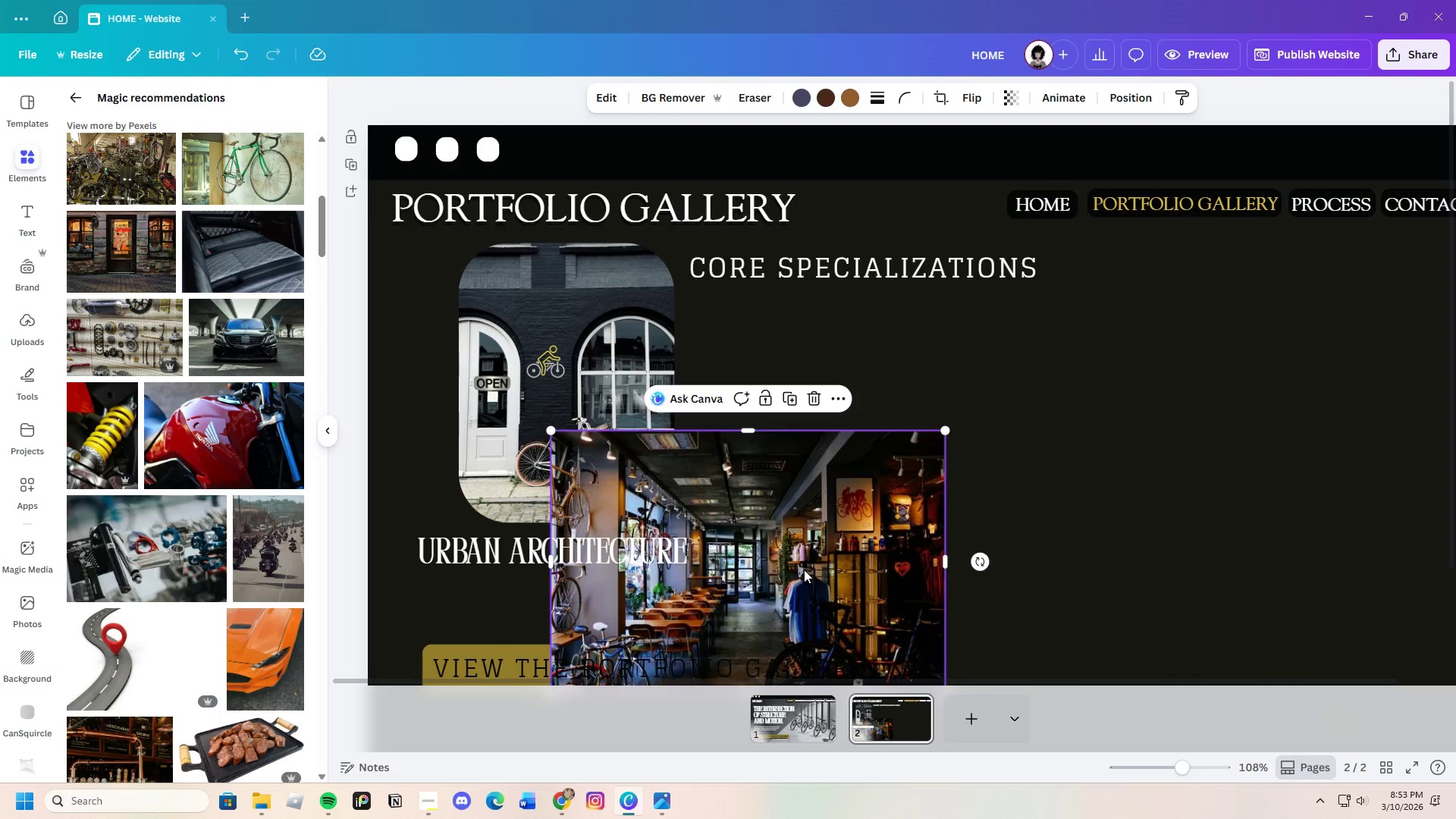 
left_click_drag(start_coordinate=[804, 570], to_coordinate=[1002, 440])
 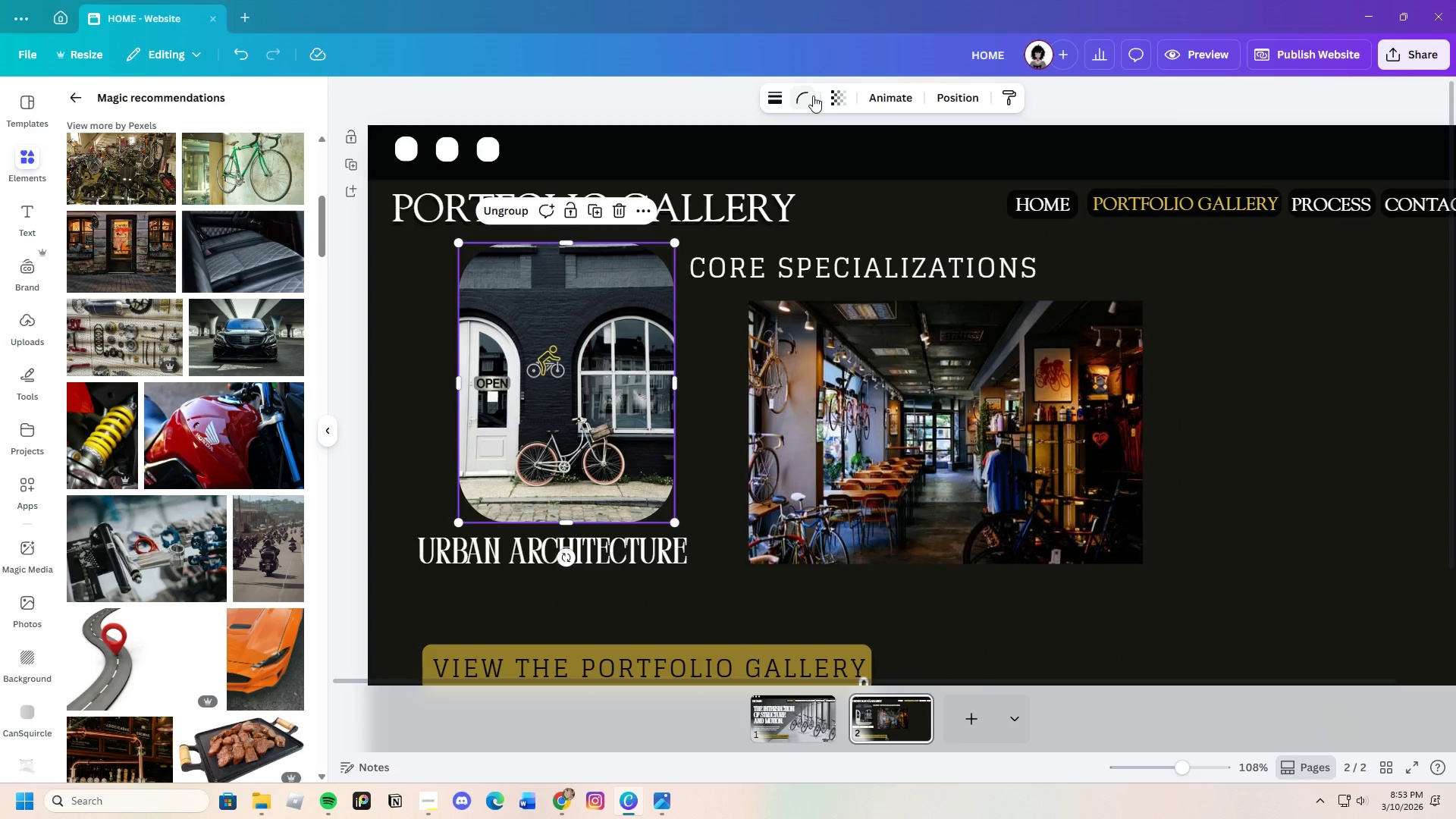 
wait(5.55)
 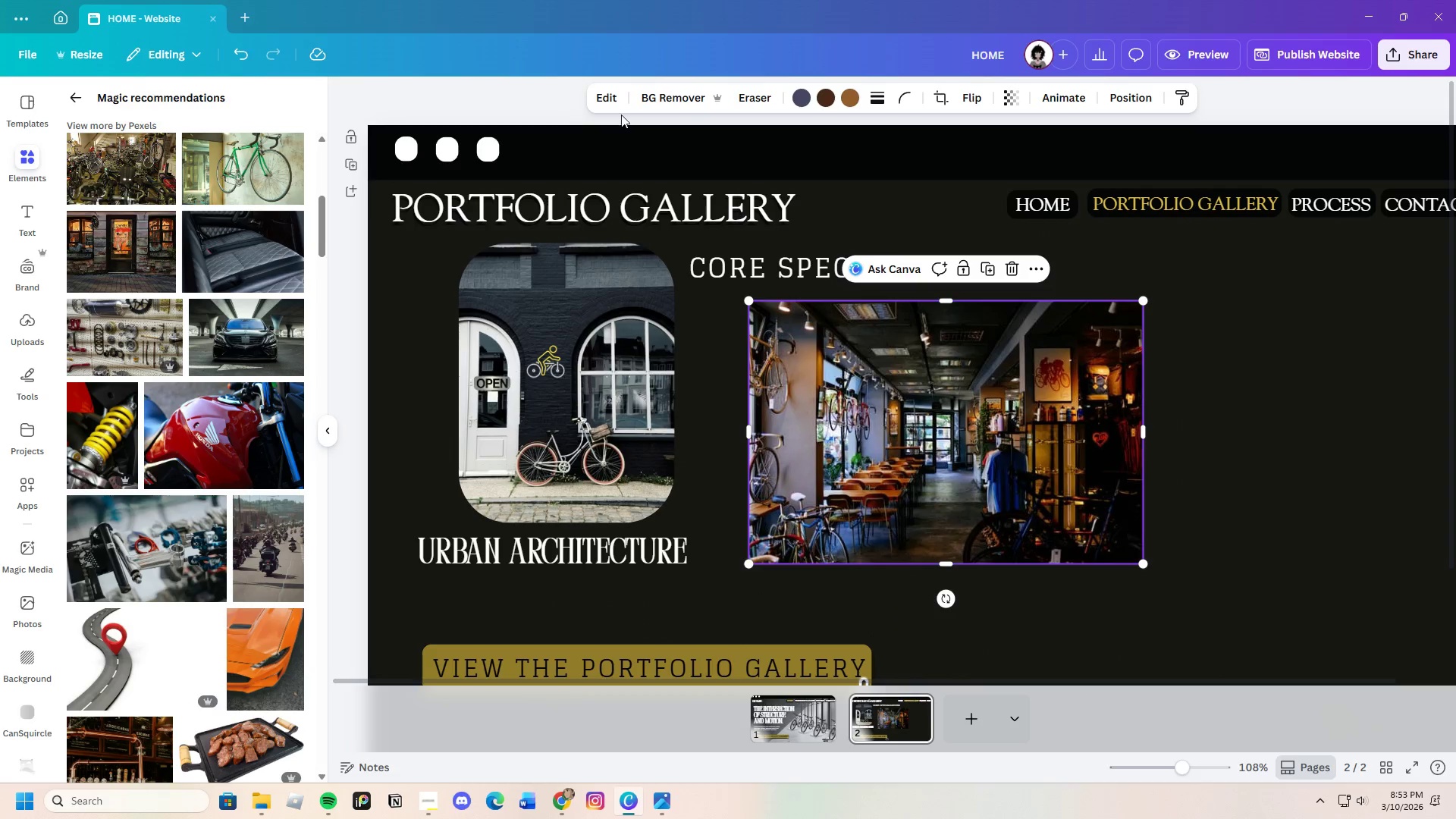 
left_click([1025, 335])
 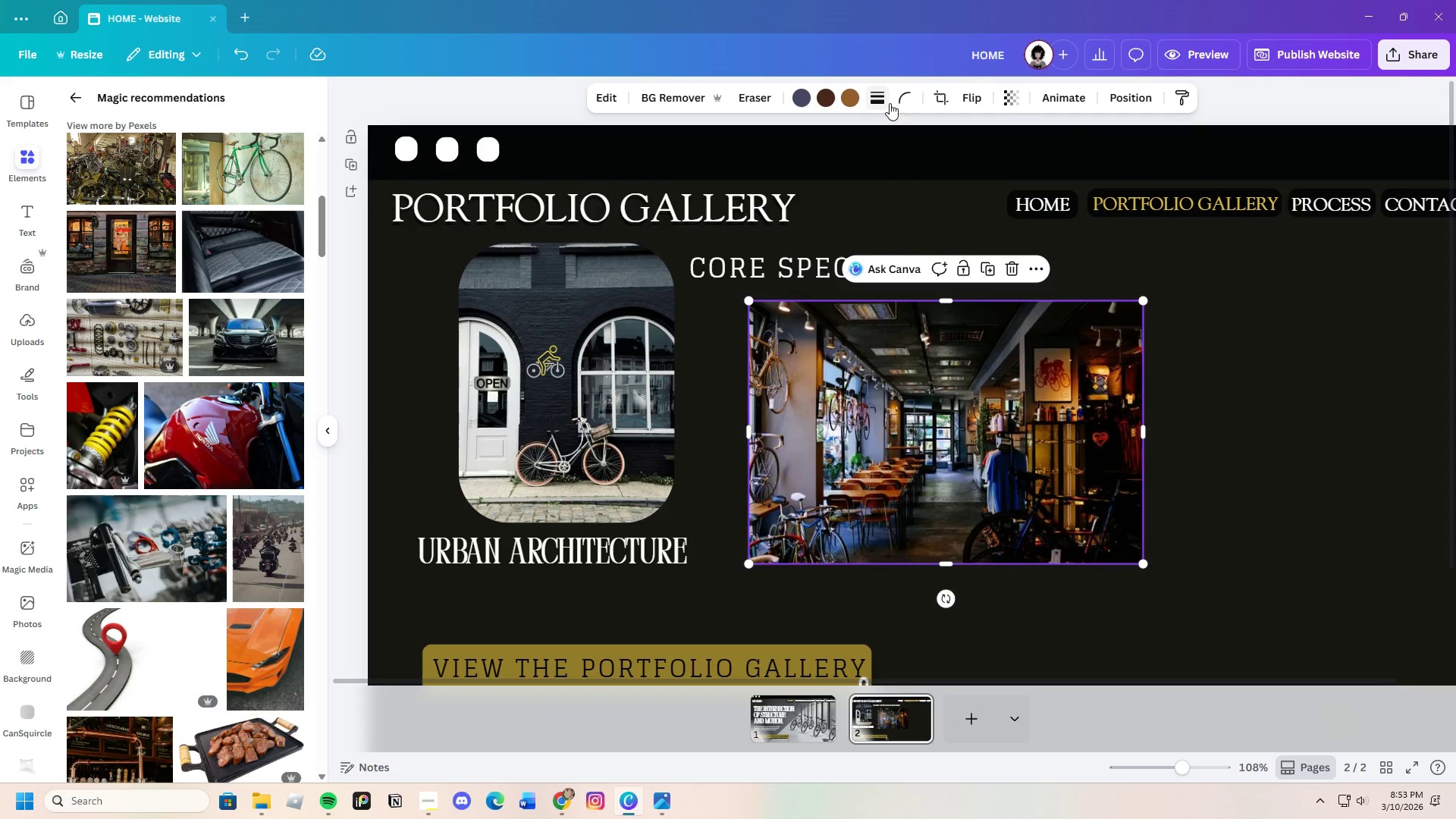 
left_click([909, 98])
 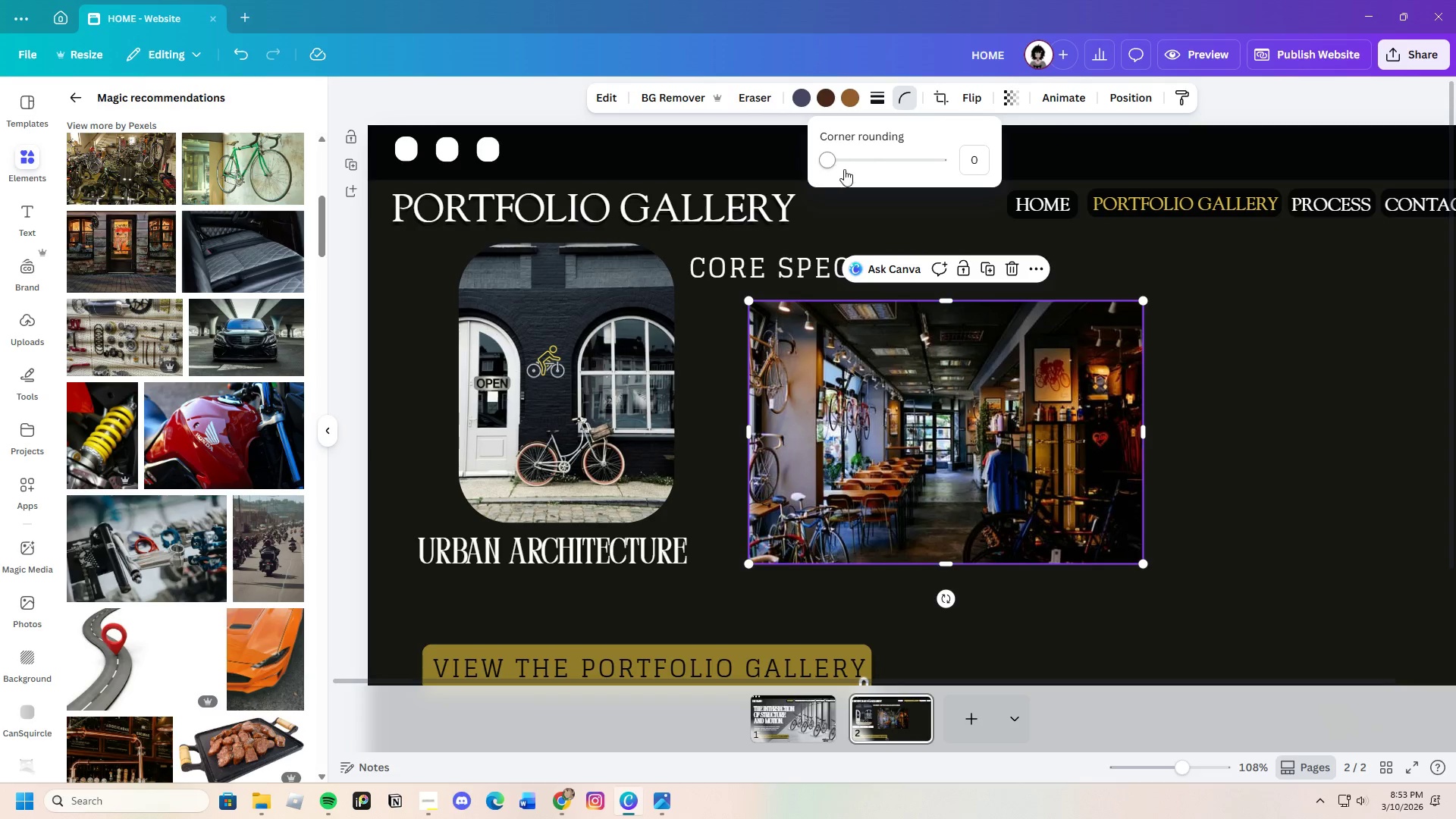 
left_click_drag(start_coordinate=[836, 166], to_coordinate=[897, 180])
 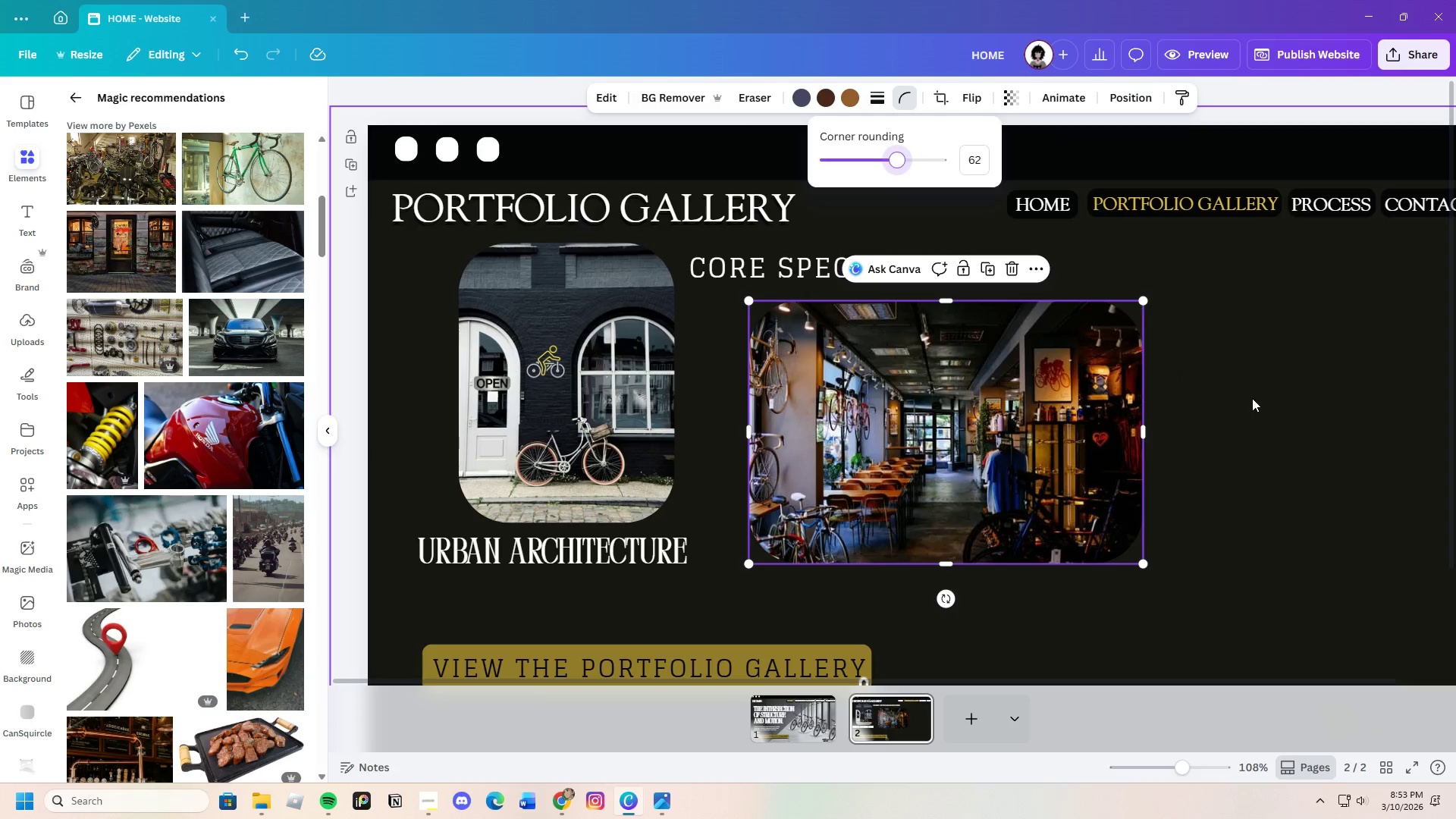 
left_click([1252, 398])
 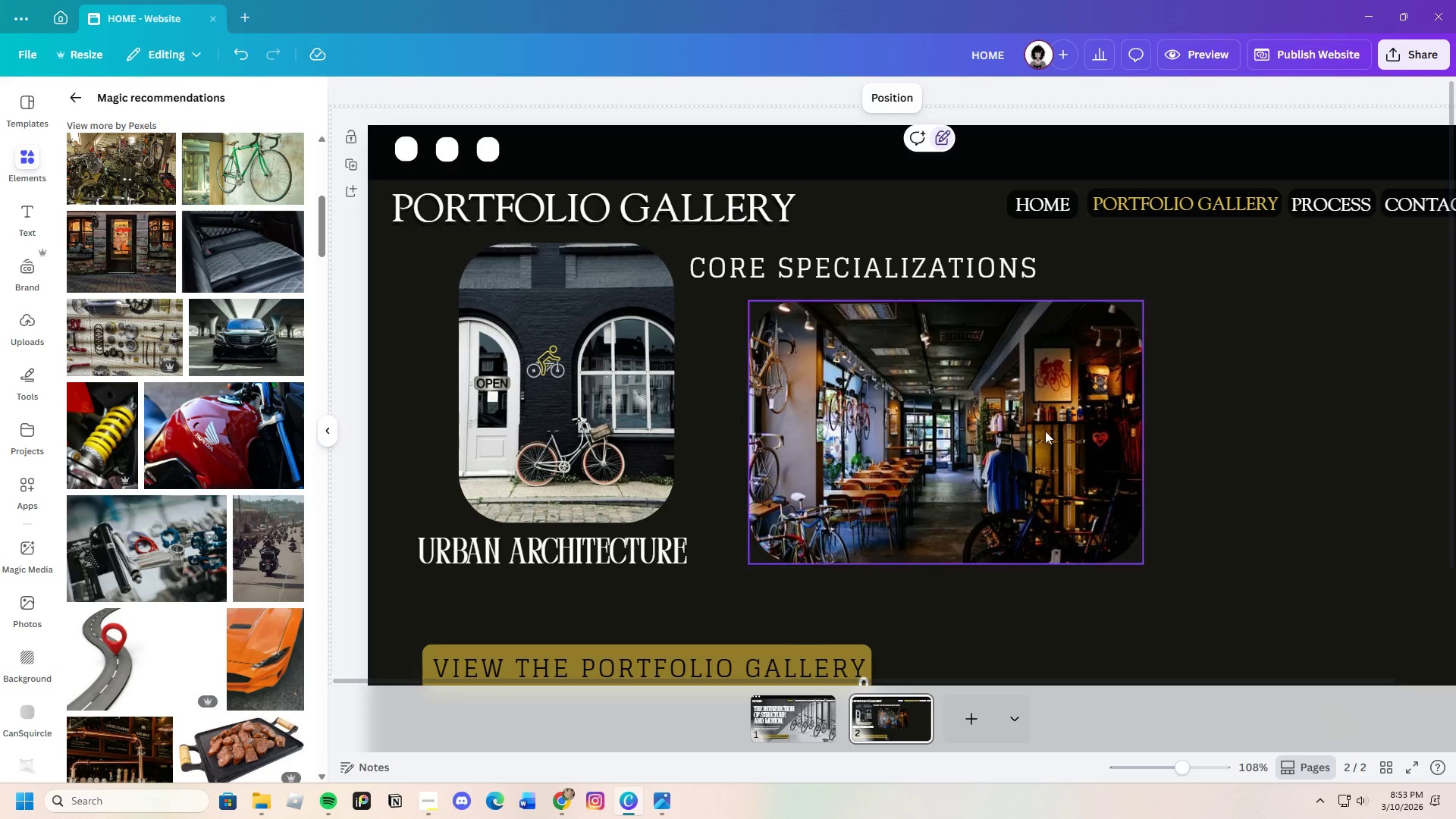 
left_click_drag(start_coordinate=[1040, 430], to_coordinate=[1028, 429])
 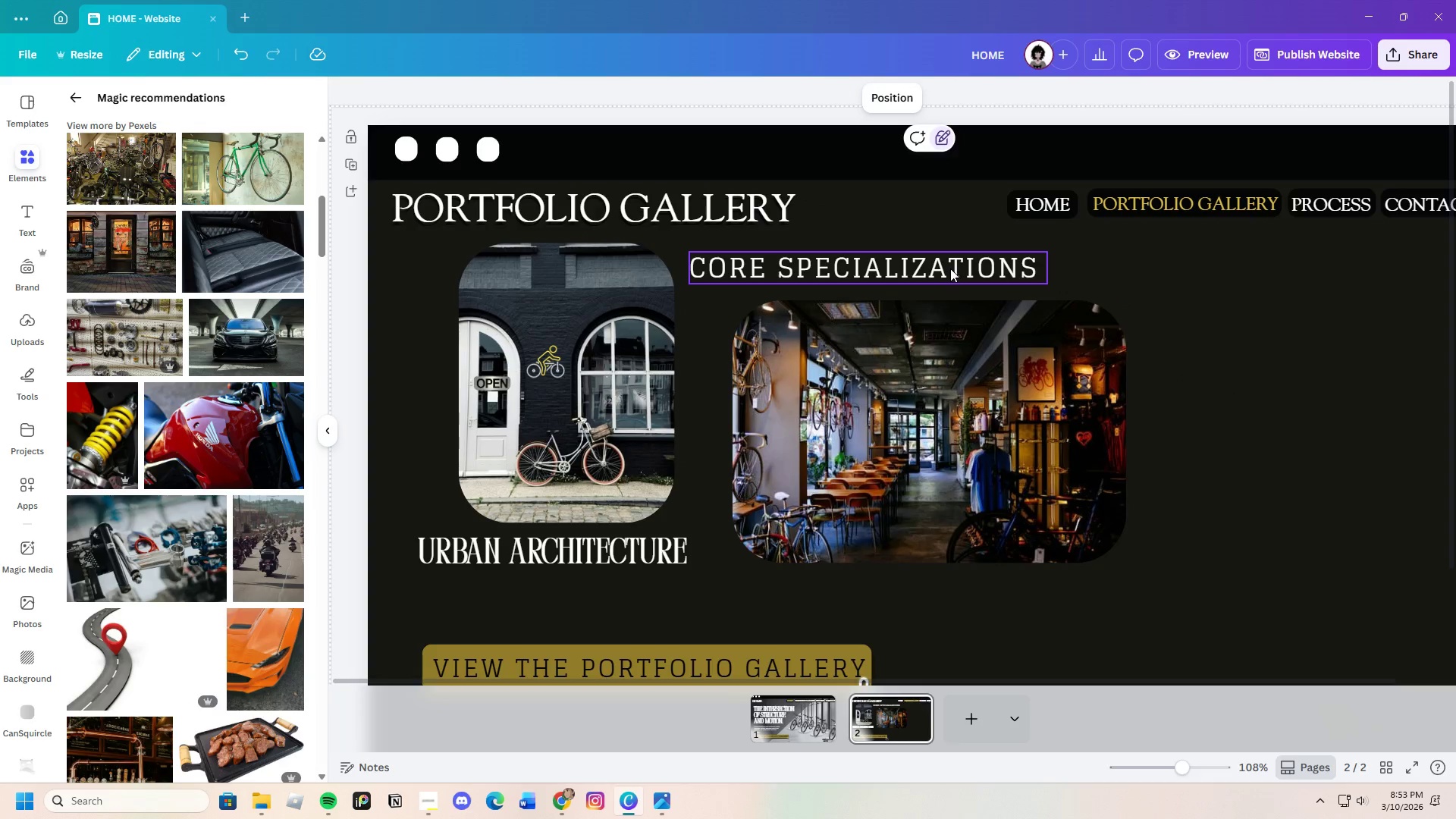 
left_click_drag(start_coordinate=[950, 268], to_coordinate=[1000, 266])
 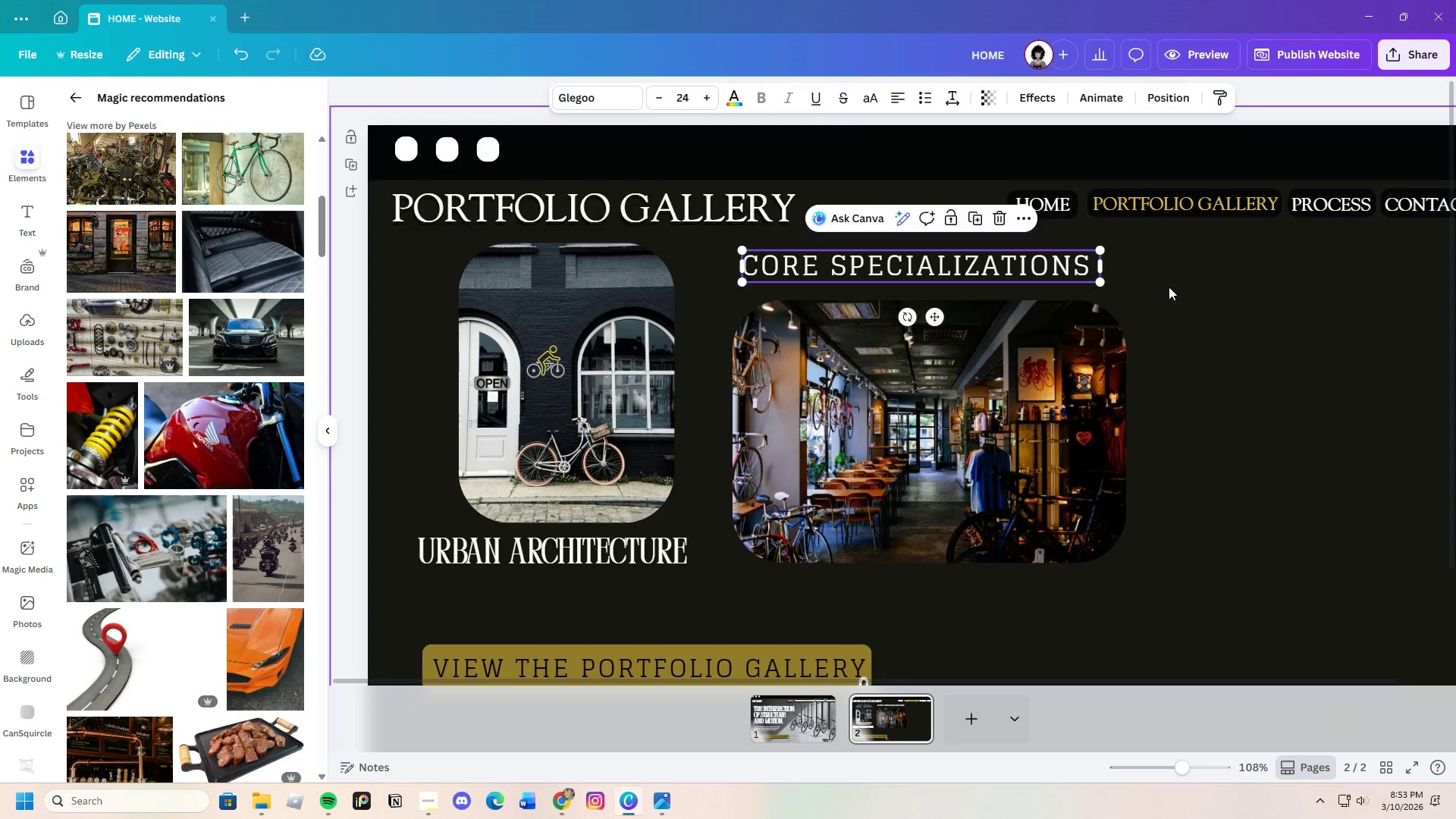 
left_click([1169, 287])
 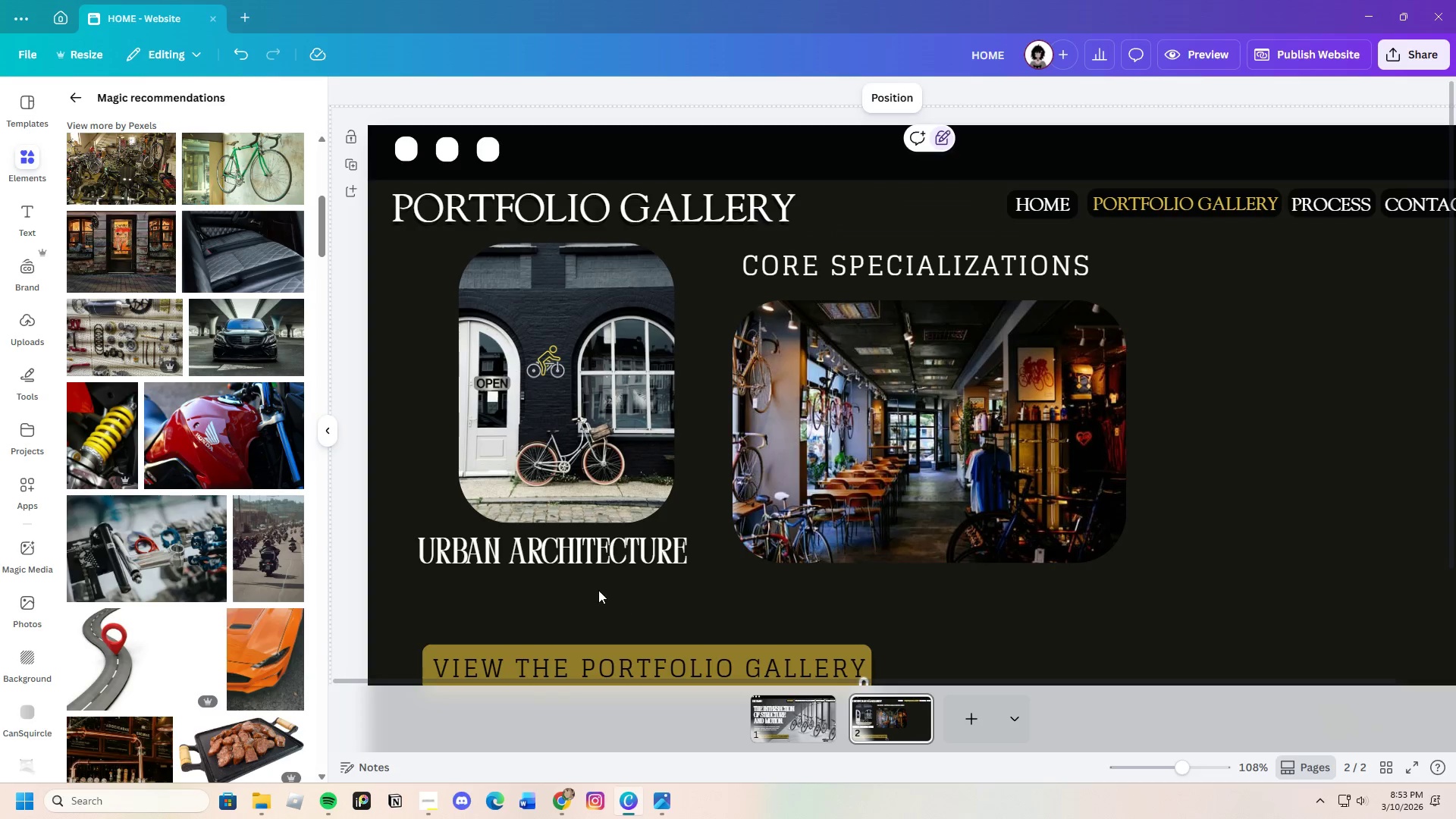 
left_click([603, 567])
 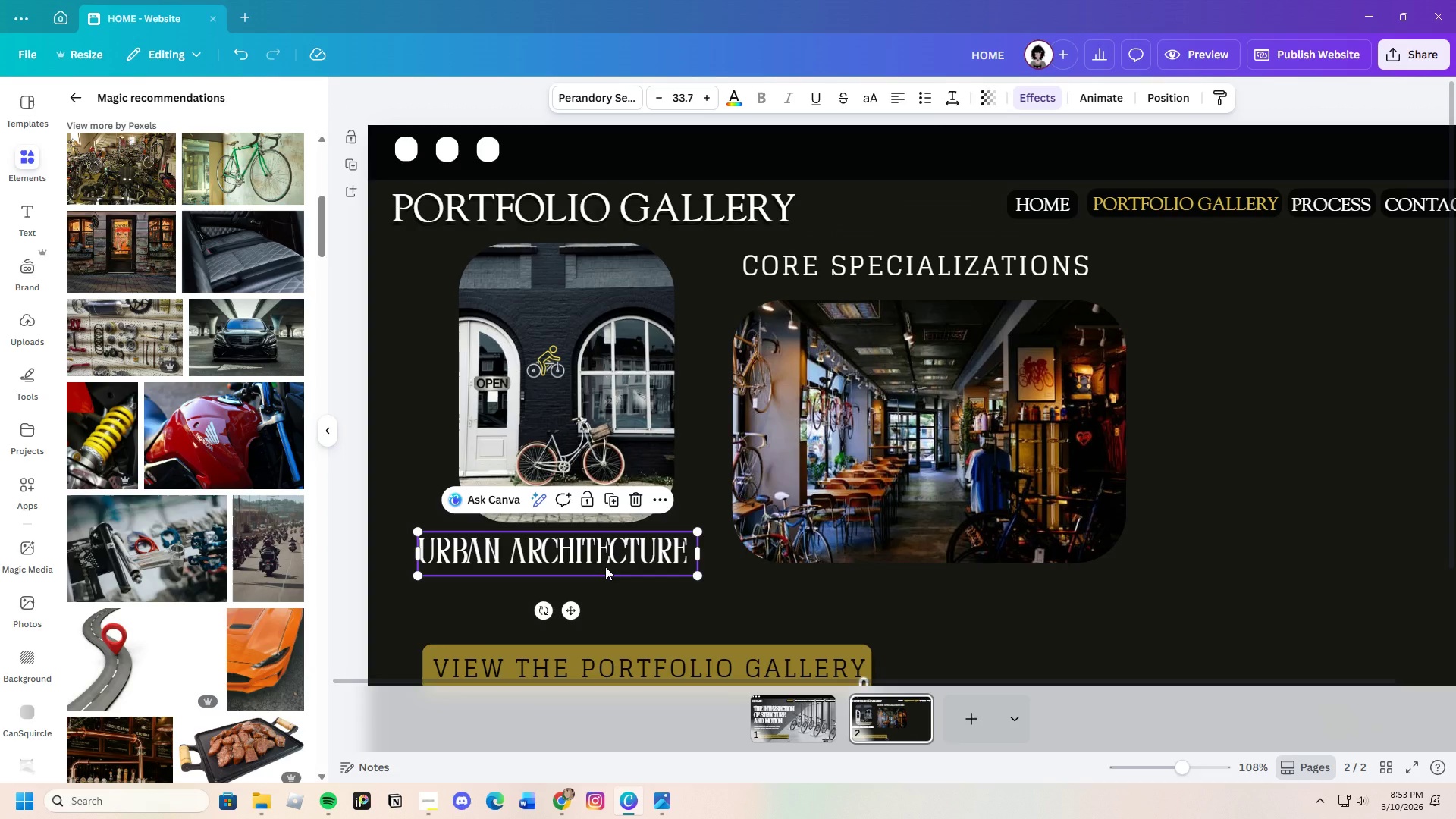 
key(Control+C)
 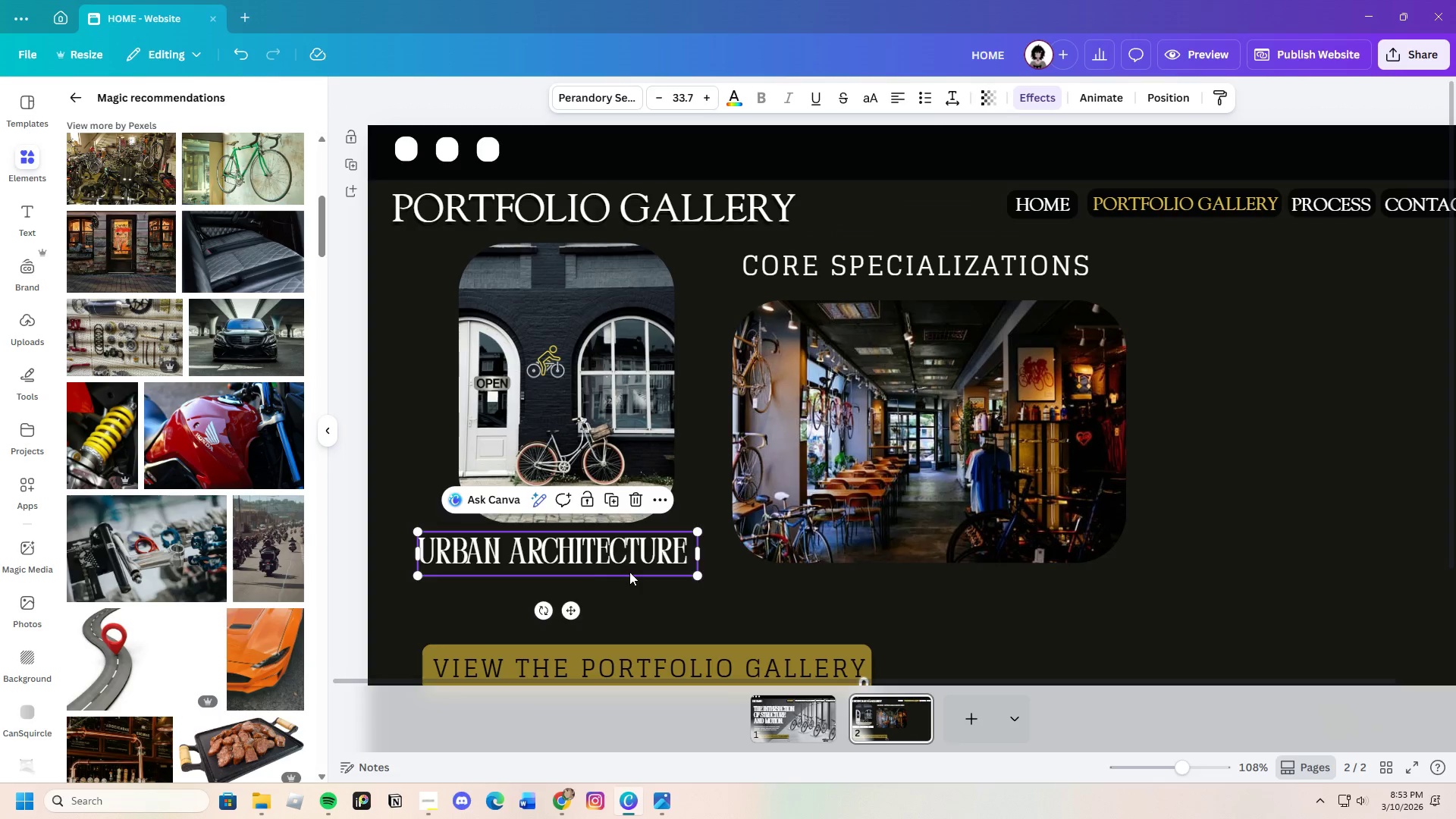 
key(Control+V)
 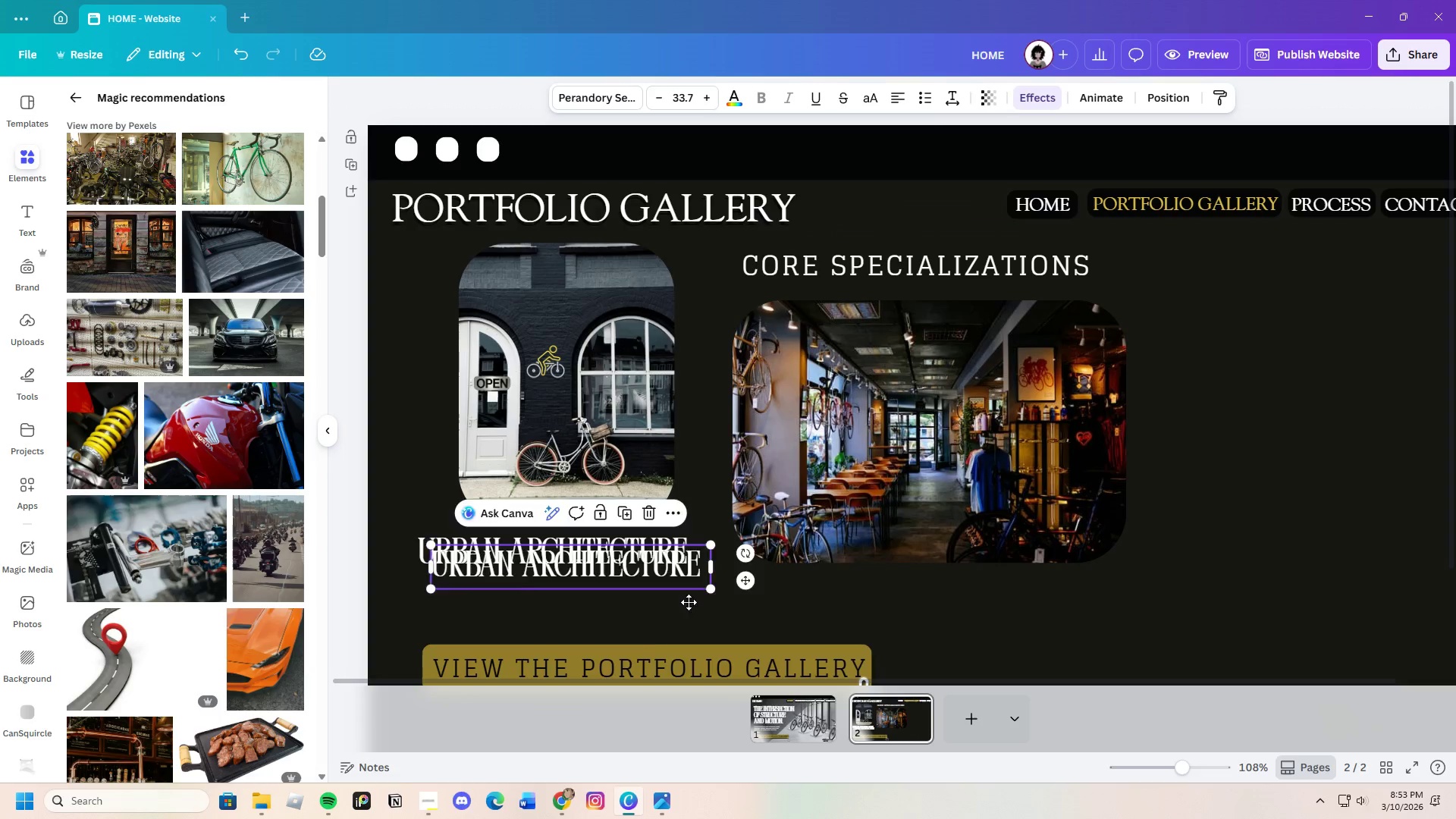 
left_click_drag(start_coordinate=[635, 574], to_coordinate=[989, 621])
 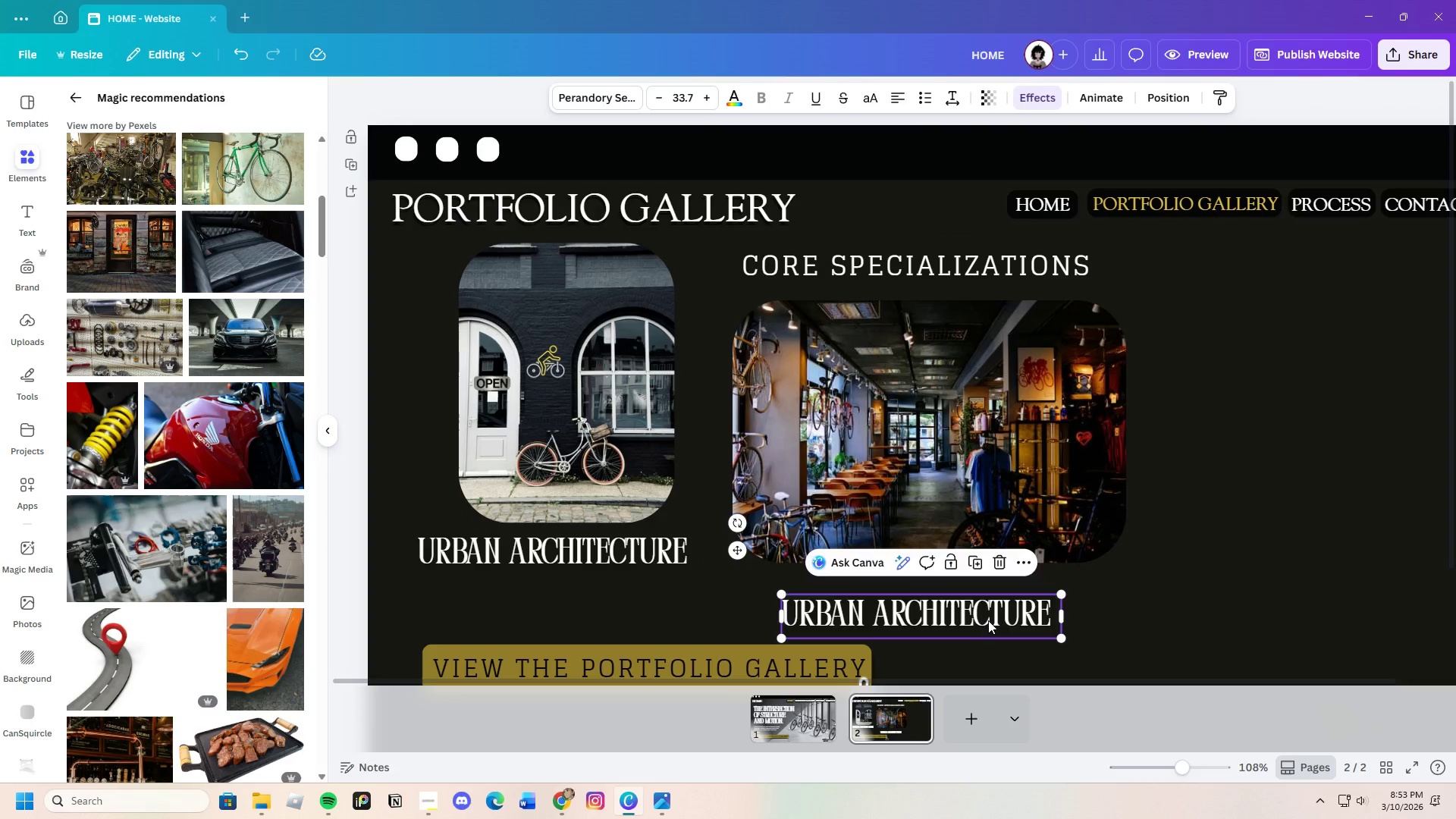 
left_click([988, 620])
 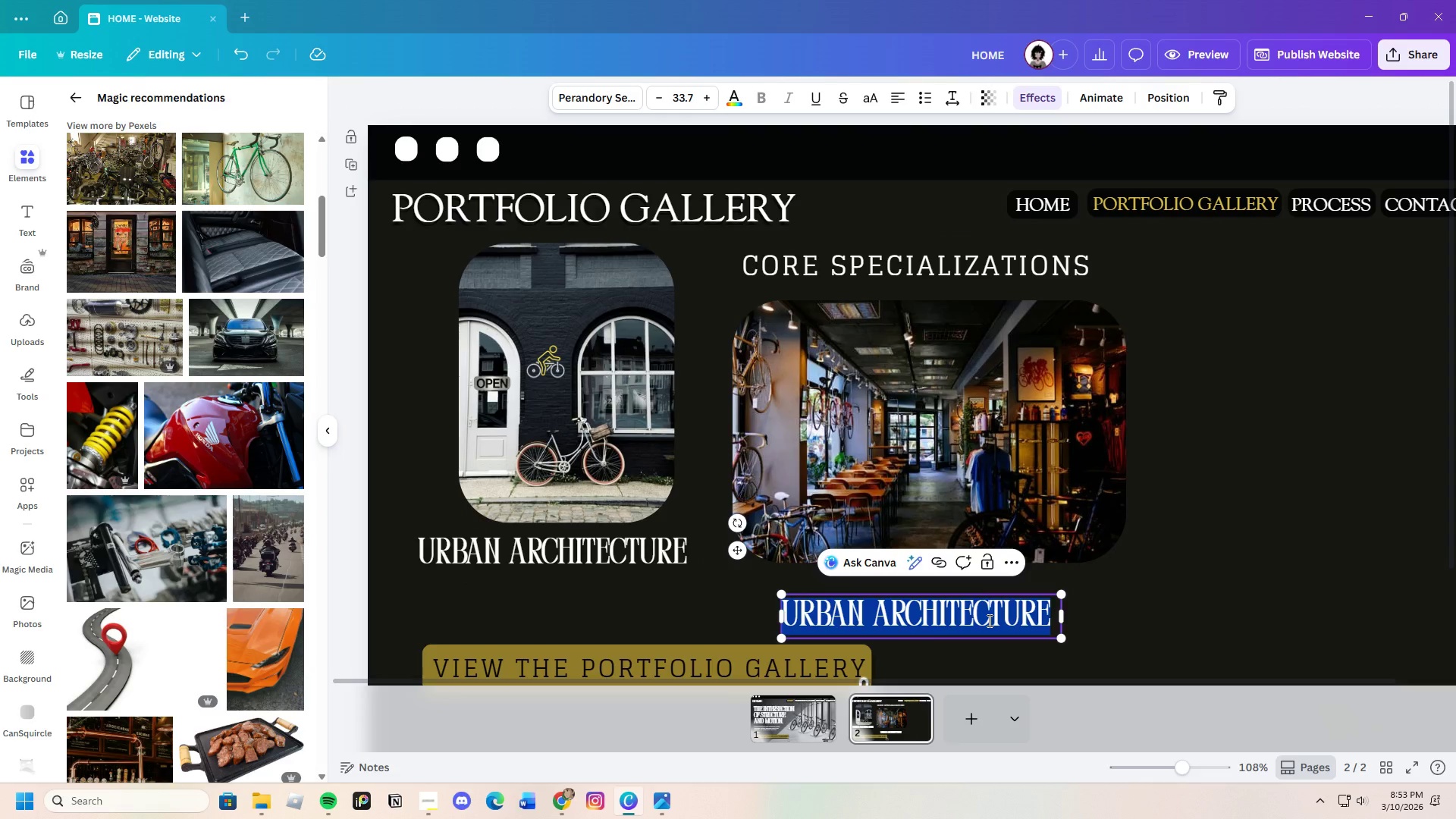 
key(Backspace)
type(retail interior design)
 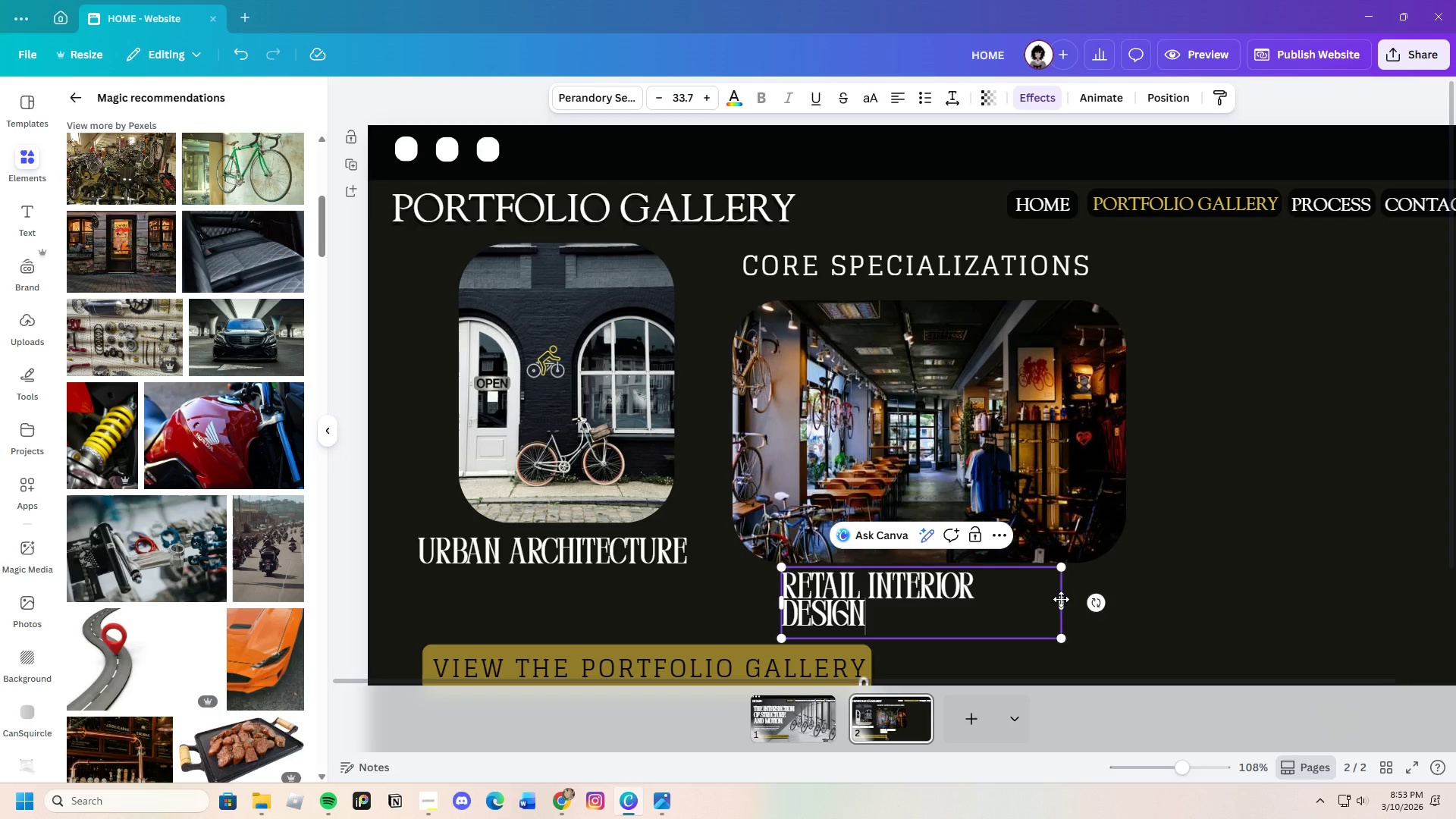 
left_click_drag(start_coordinate=[1062, 599], to_coordinate=[1083, 614])
 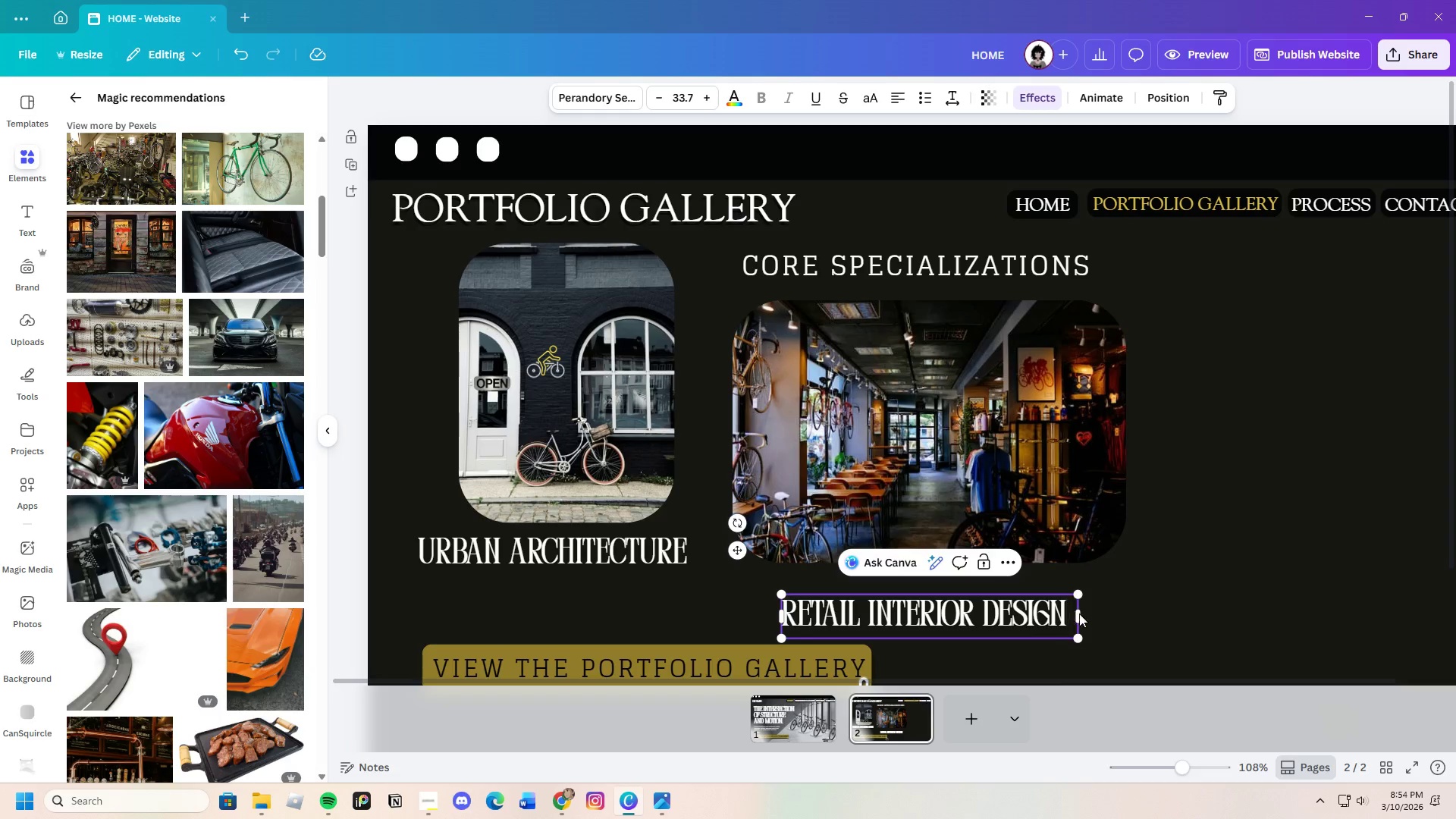 
left_click([1125, 608])
 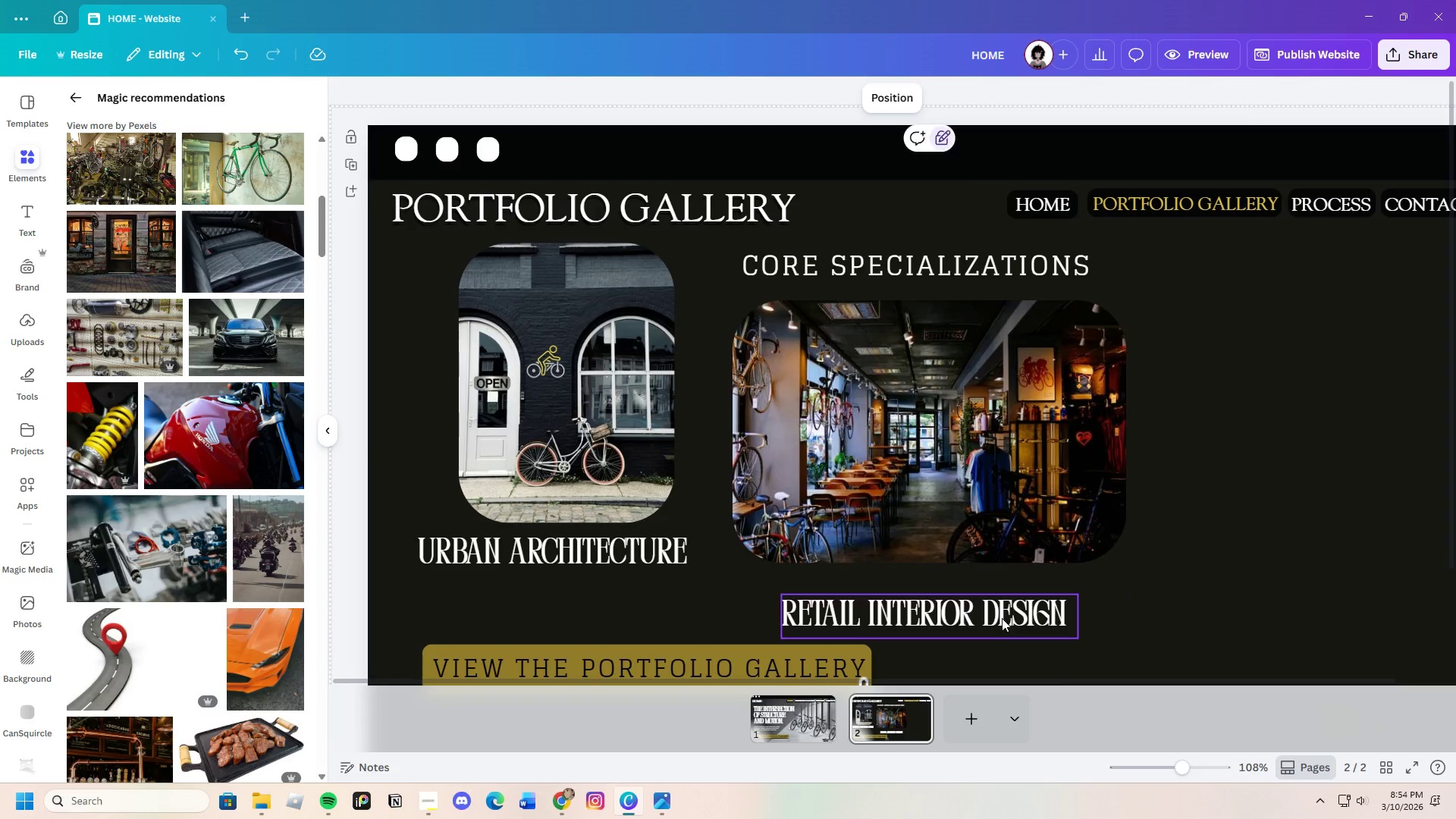 
left_click_drag(start_coordinate=[1002, 618], to_coordinate=[1009, 592])
 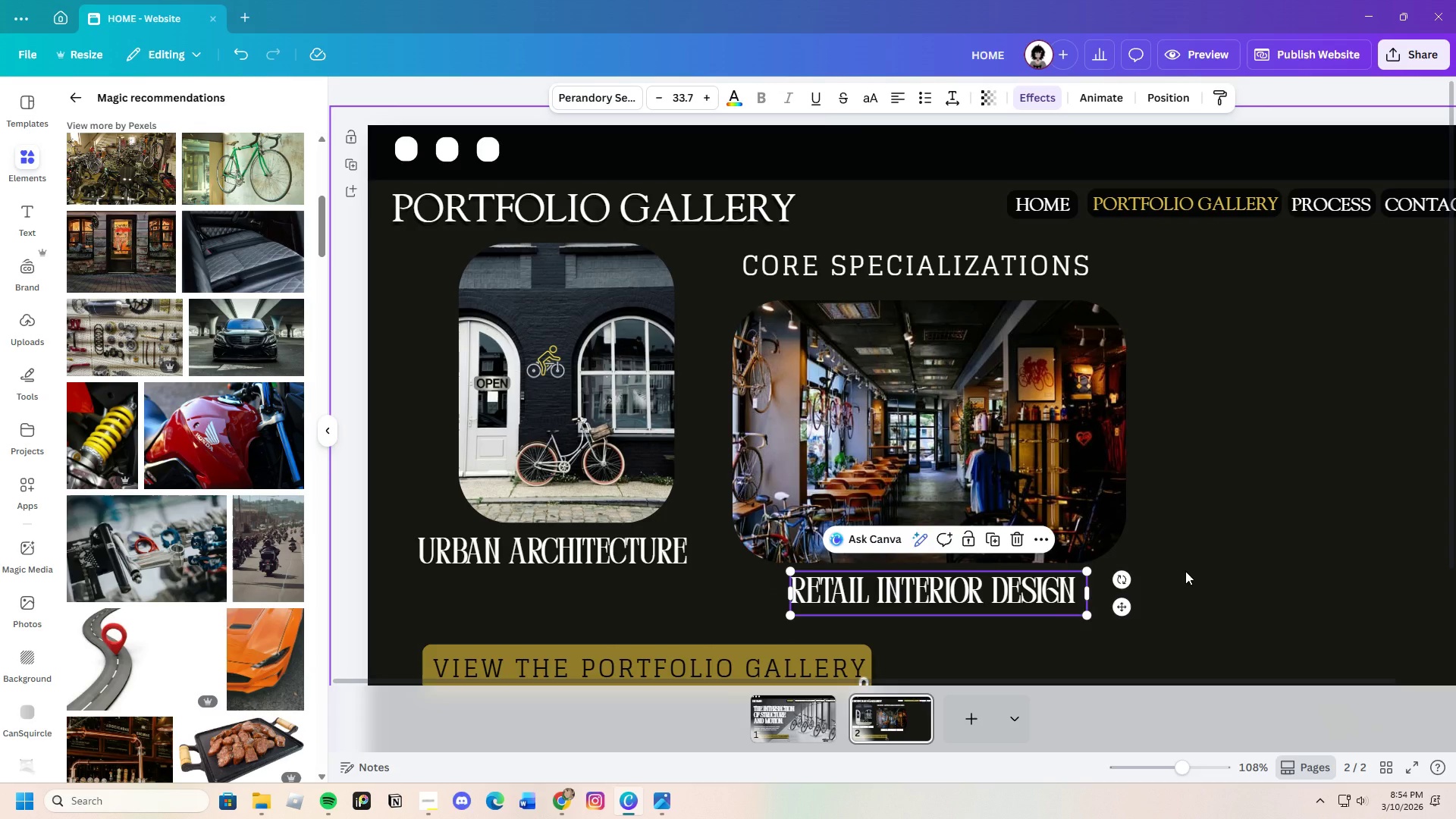 
left_click([1185, 571])
 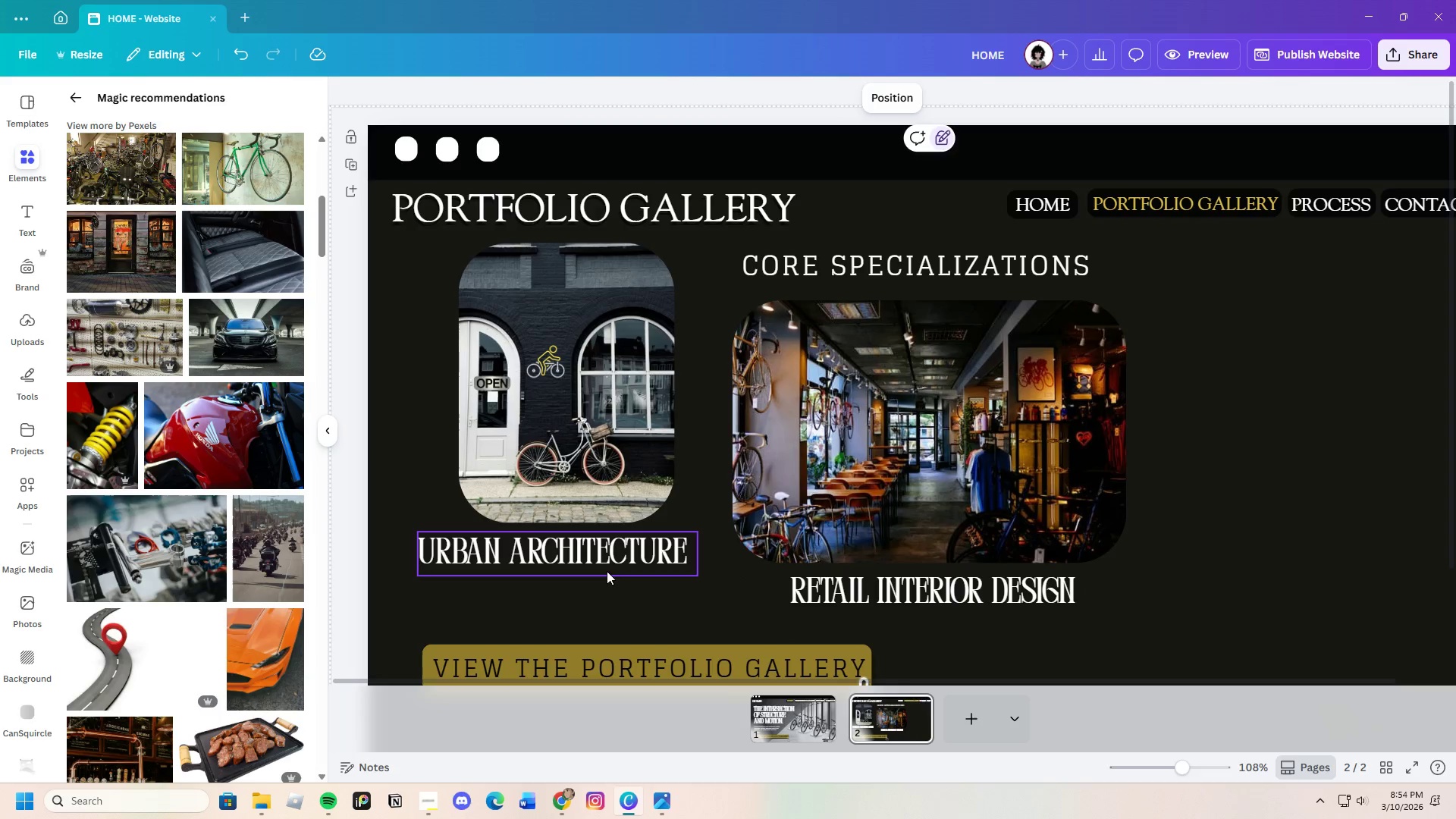 
left_click_drag(start_coordinate=[598, 560], to_coordinate=[617, 560])
 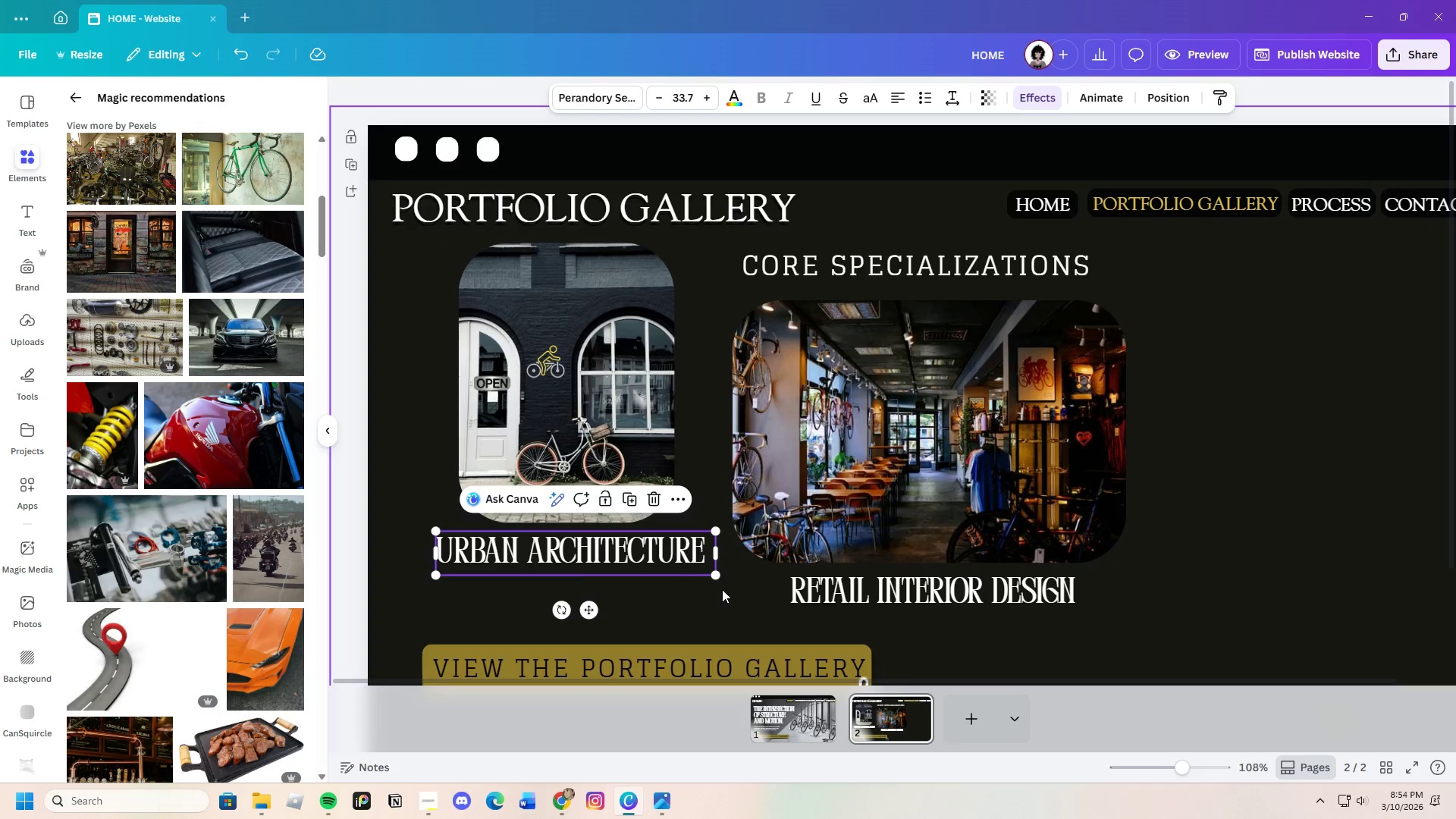 
left_click([722, 589])
 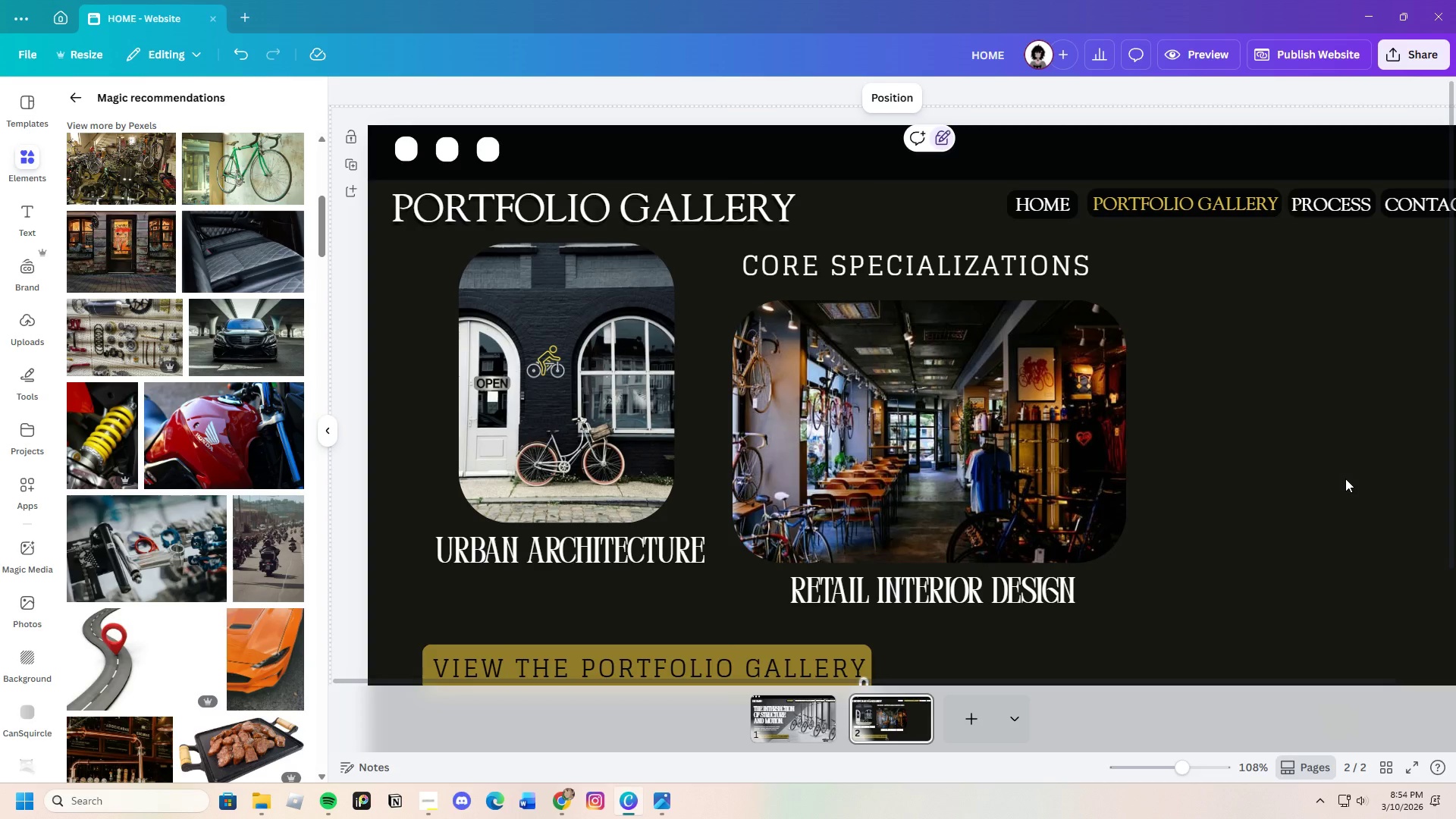 
wait(5.27)
 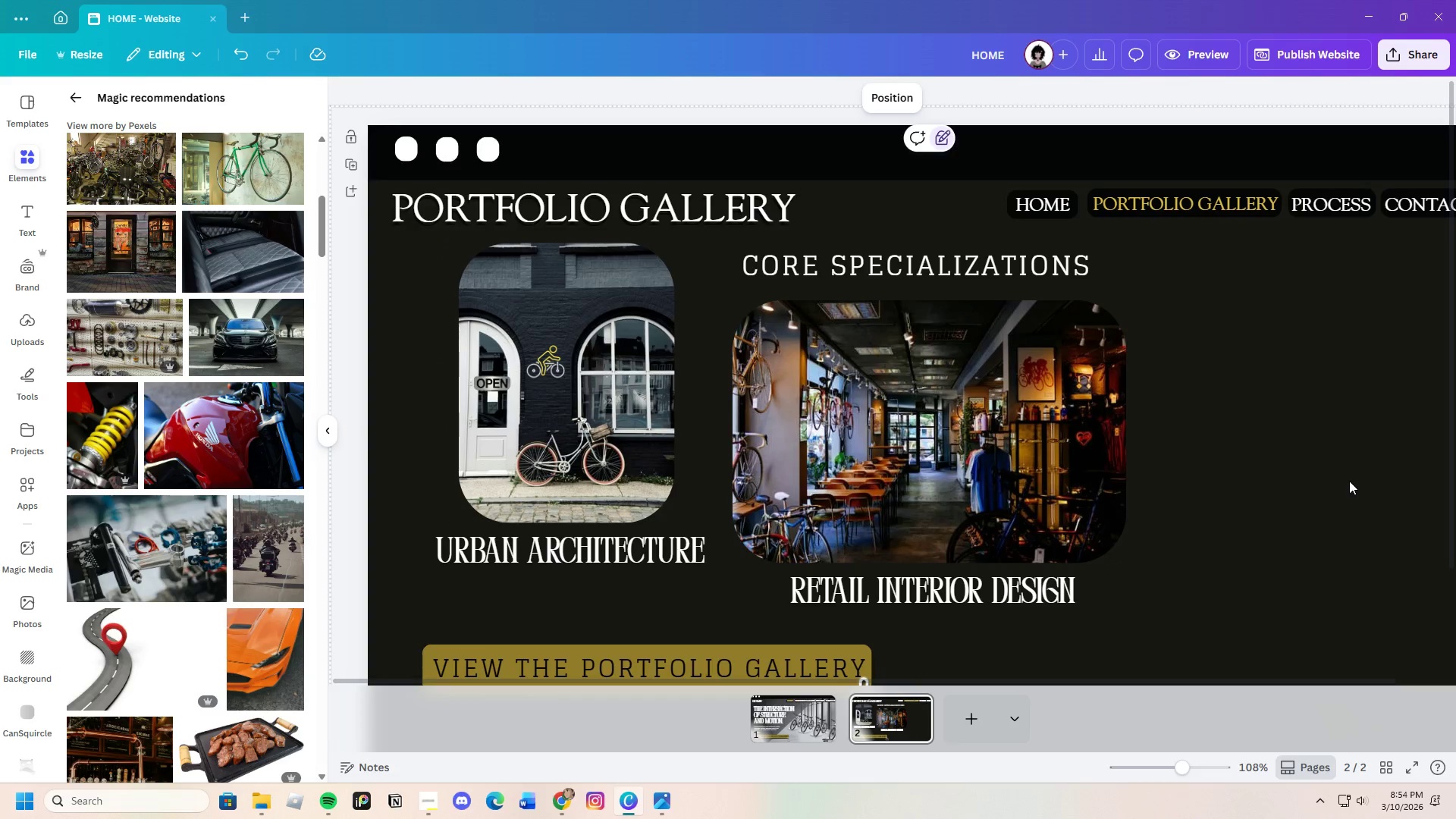 
scroll: coordinate [1013, 663], scroll_direction: down, amount: 3.0
 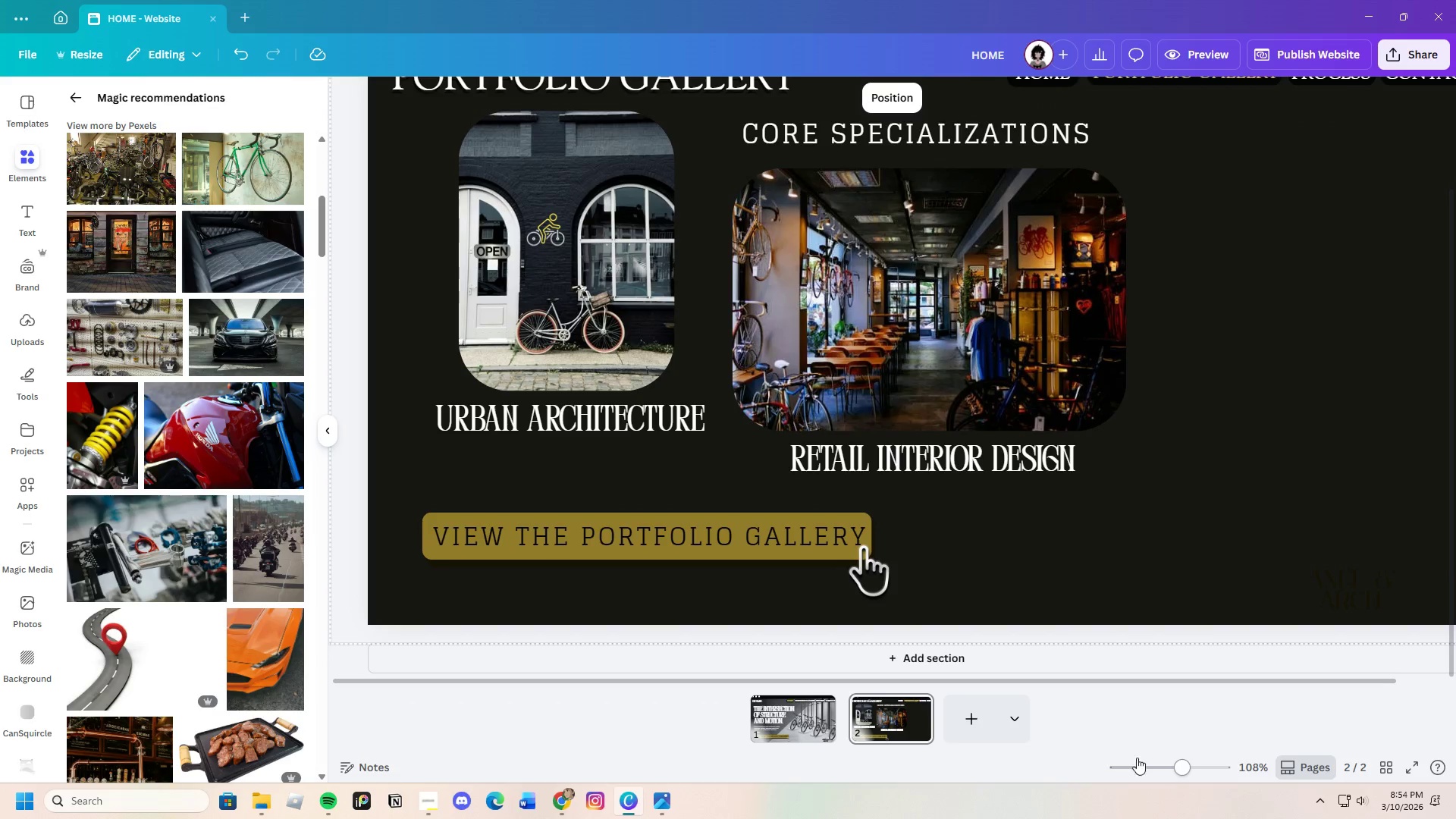 
left_click_drag(start_coordinate=[1173, 770], to_coordinate=[1176, 763])
 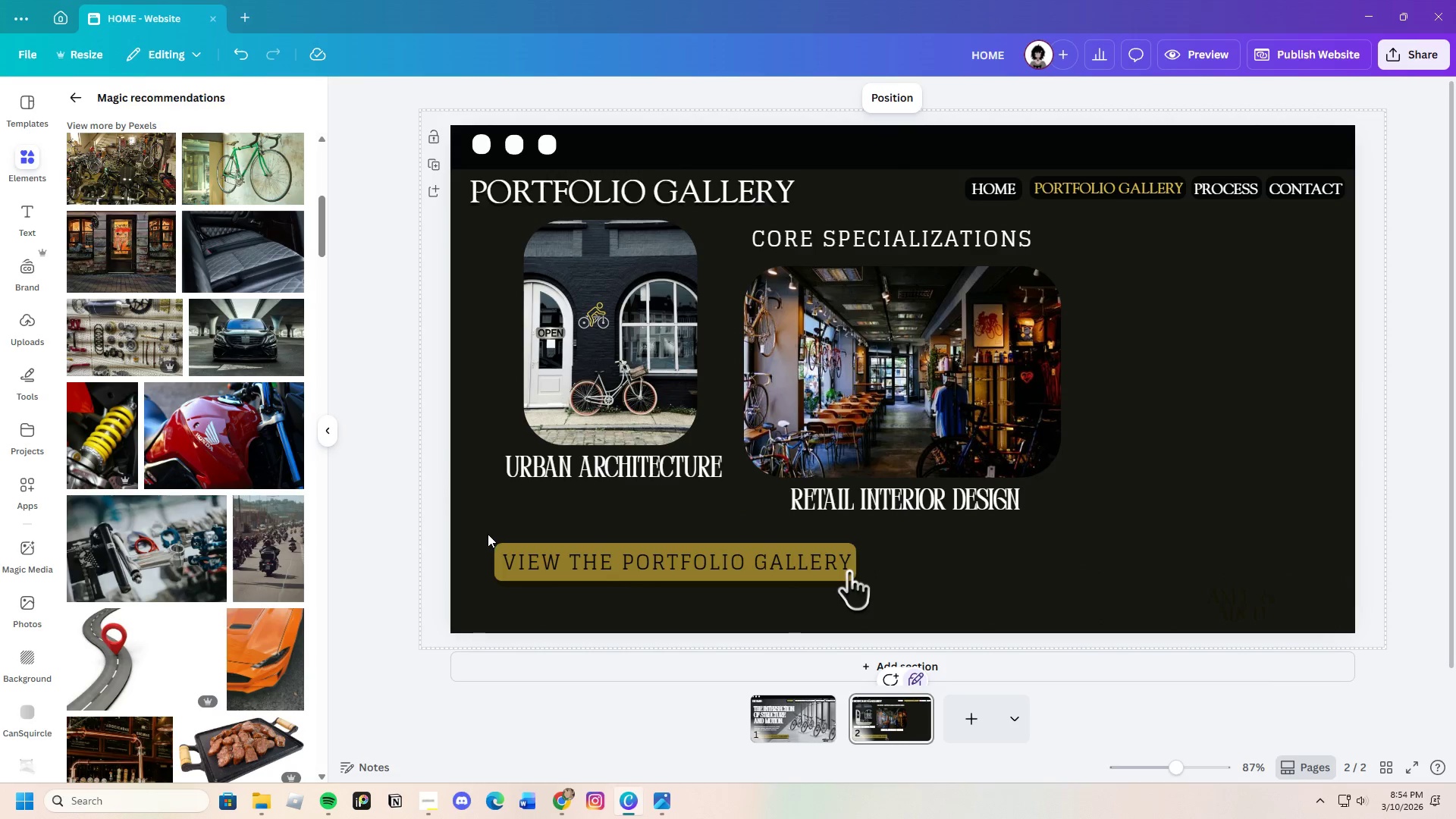 
left_click_drag(start_coordinate=[491, 532], to_coordinate=[865, 607])
 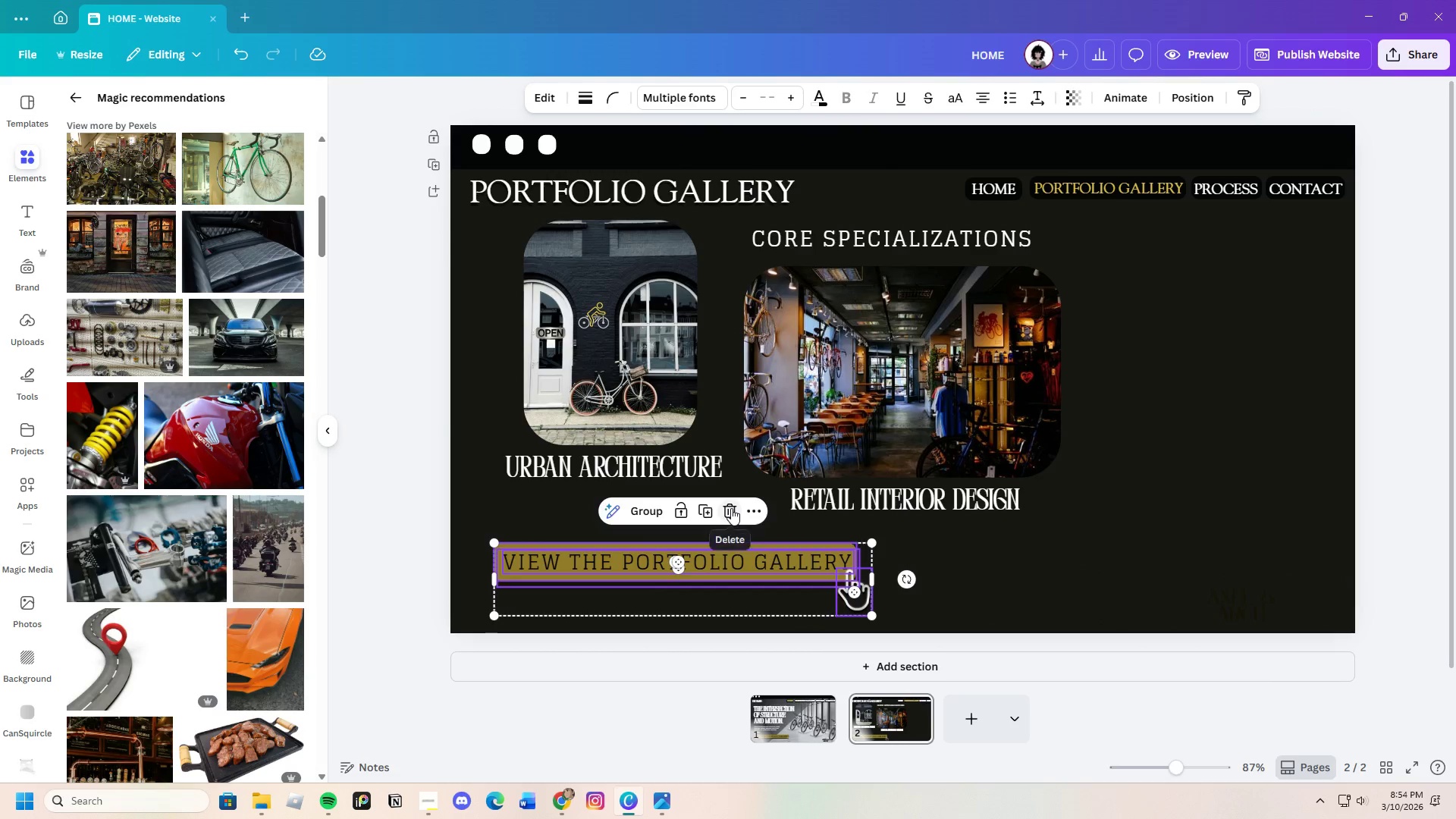 
left_click([948, 555])
 